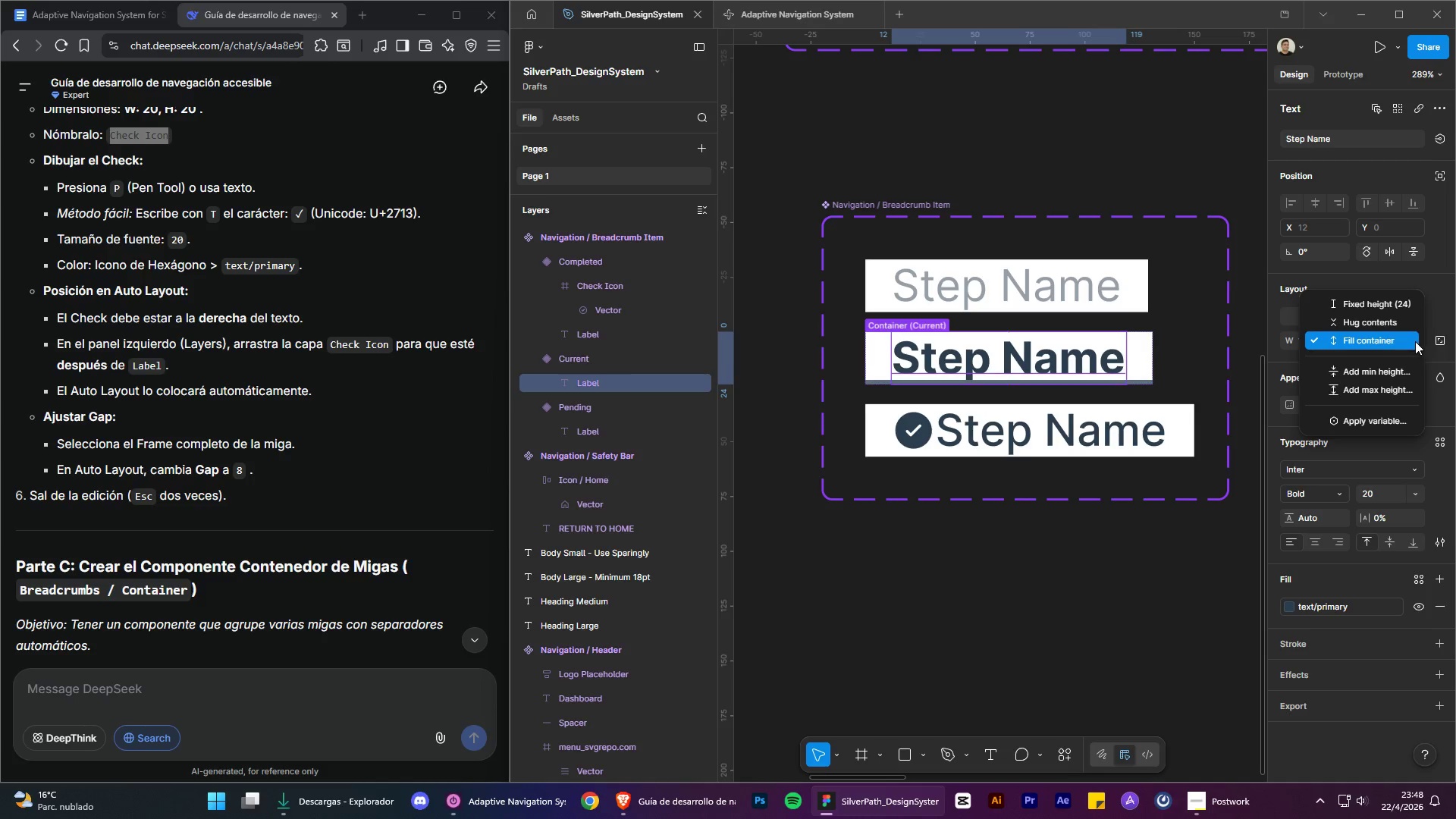 
left_click([1394, 372])
 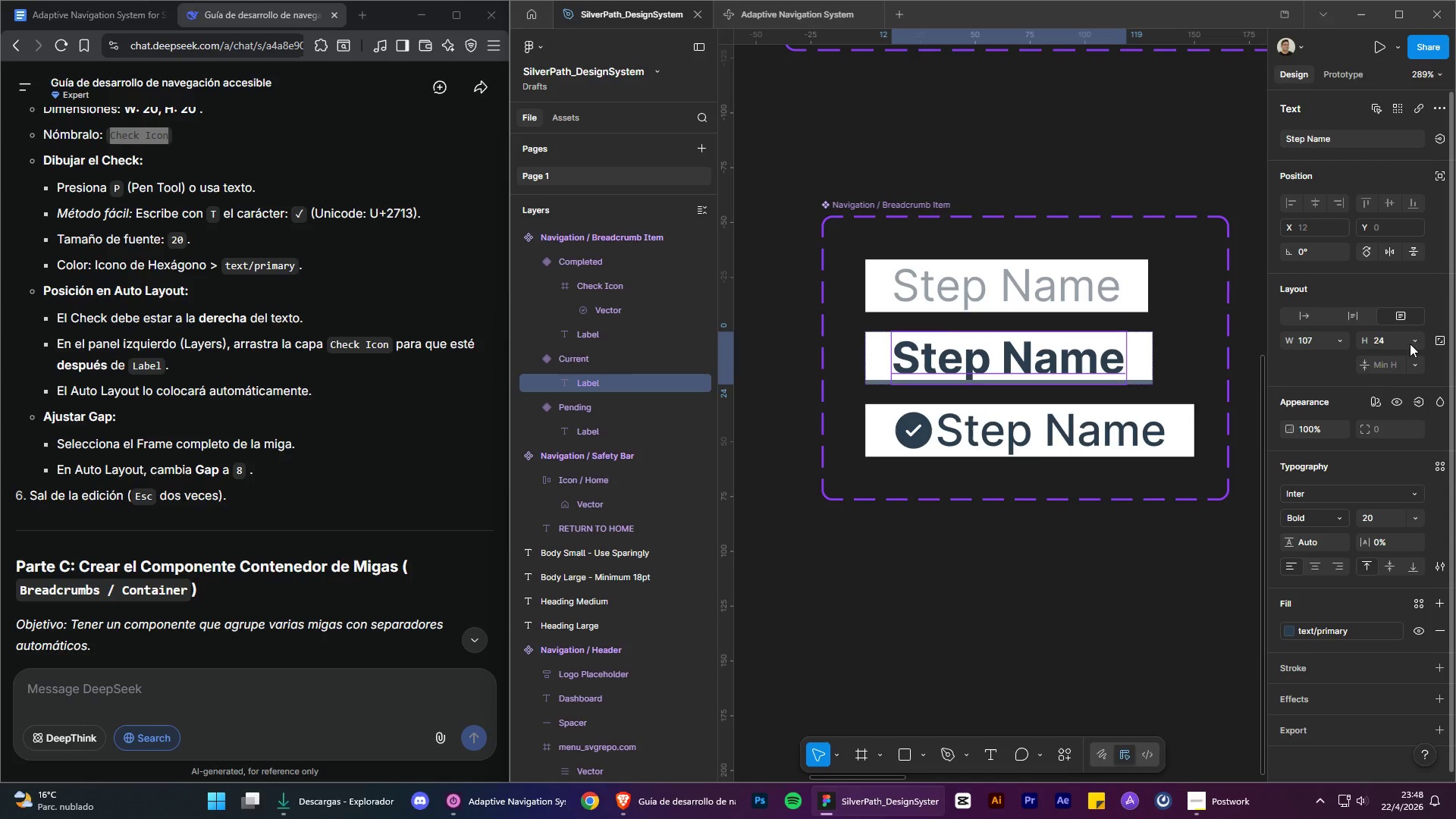 
left_click([1413, 338])
 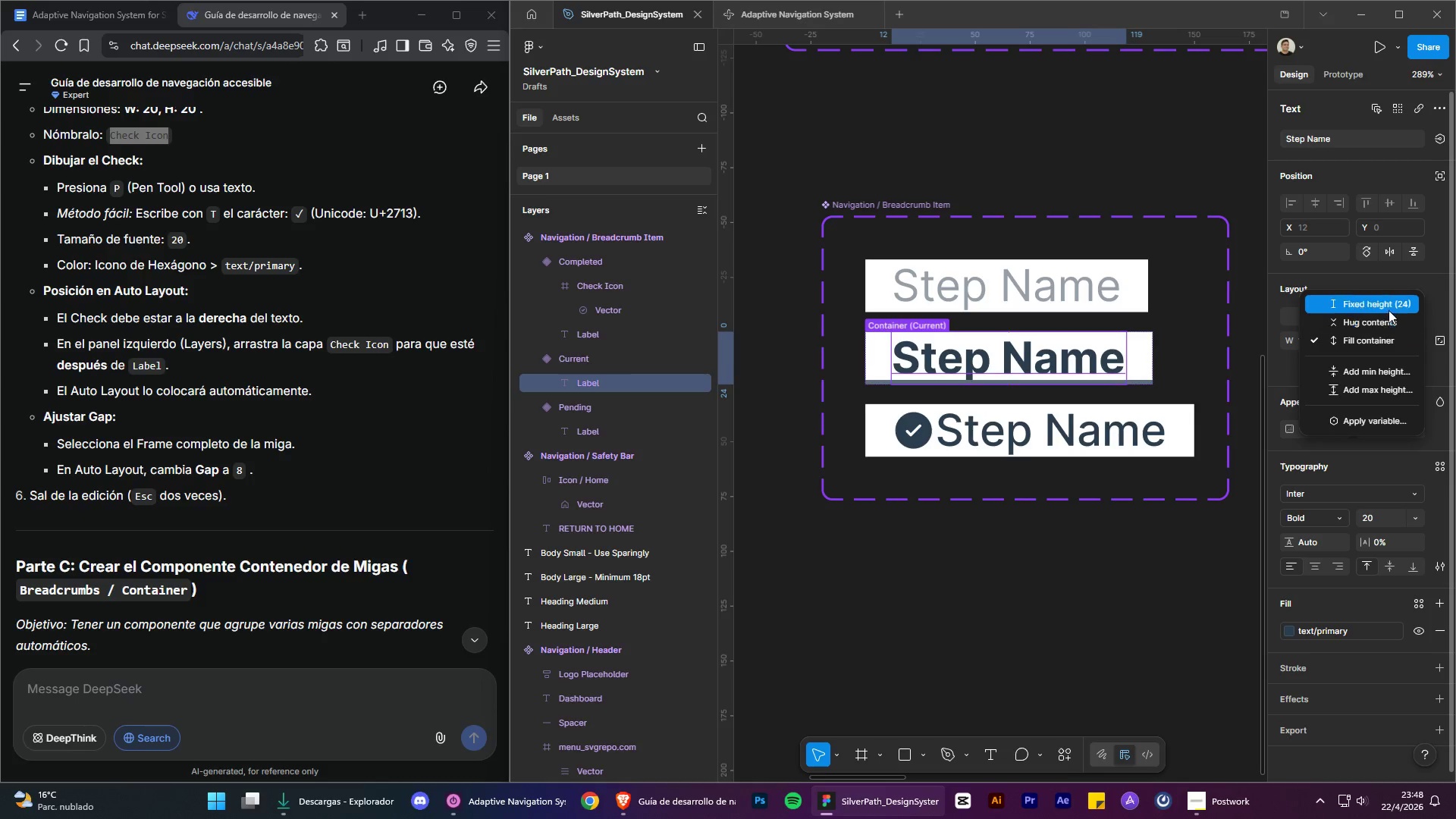 
left_click([1388, 308])
 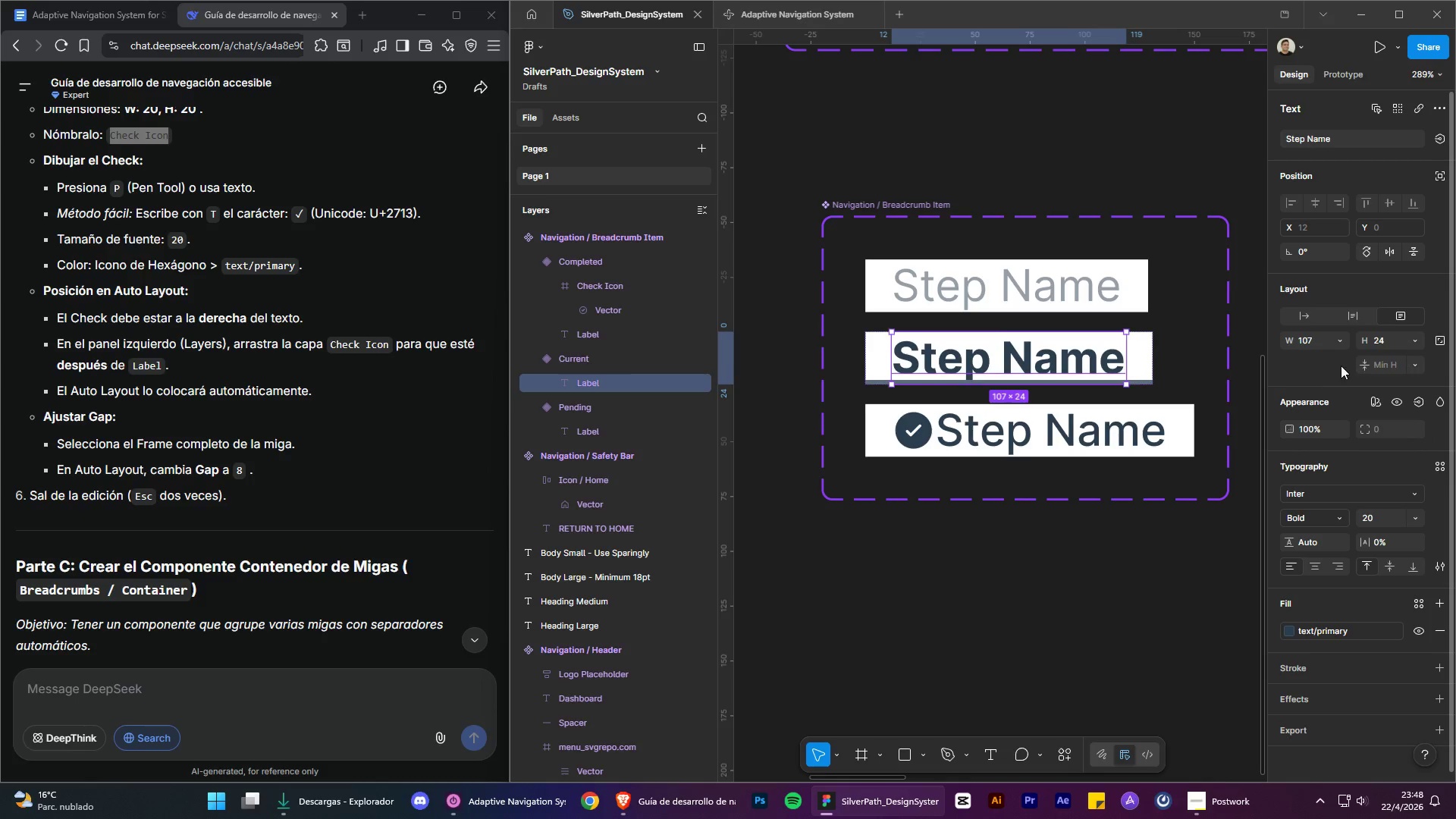 
left_click_drag(start_coordinate=[1369, 363], to_coordinate=[991, 407])
 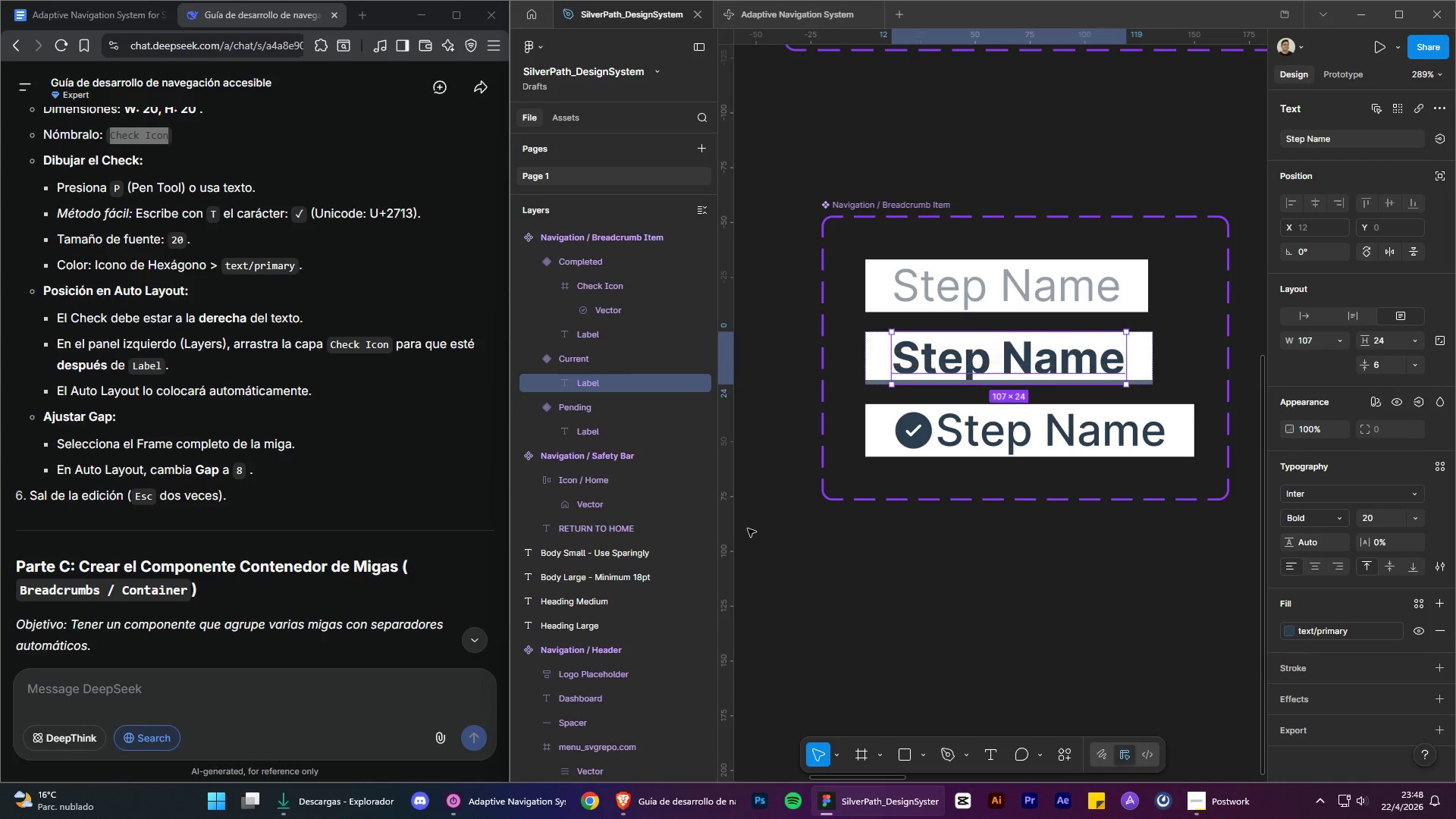 
key(Control+Z)
 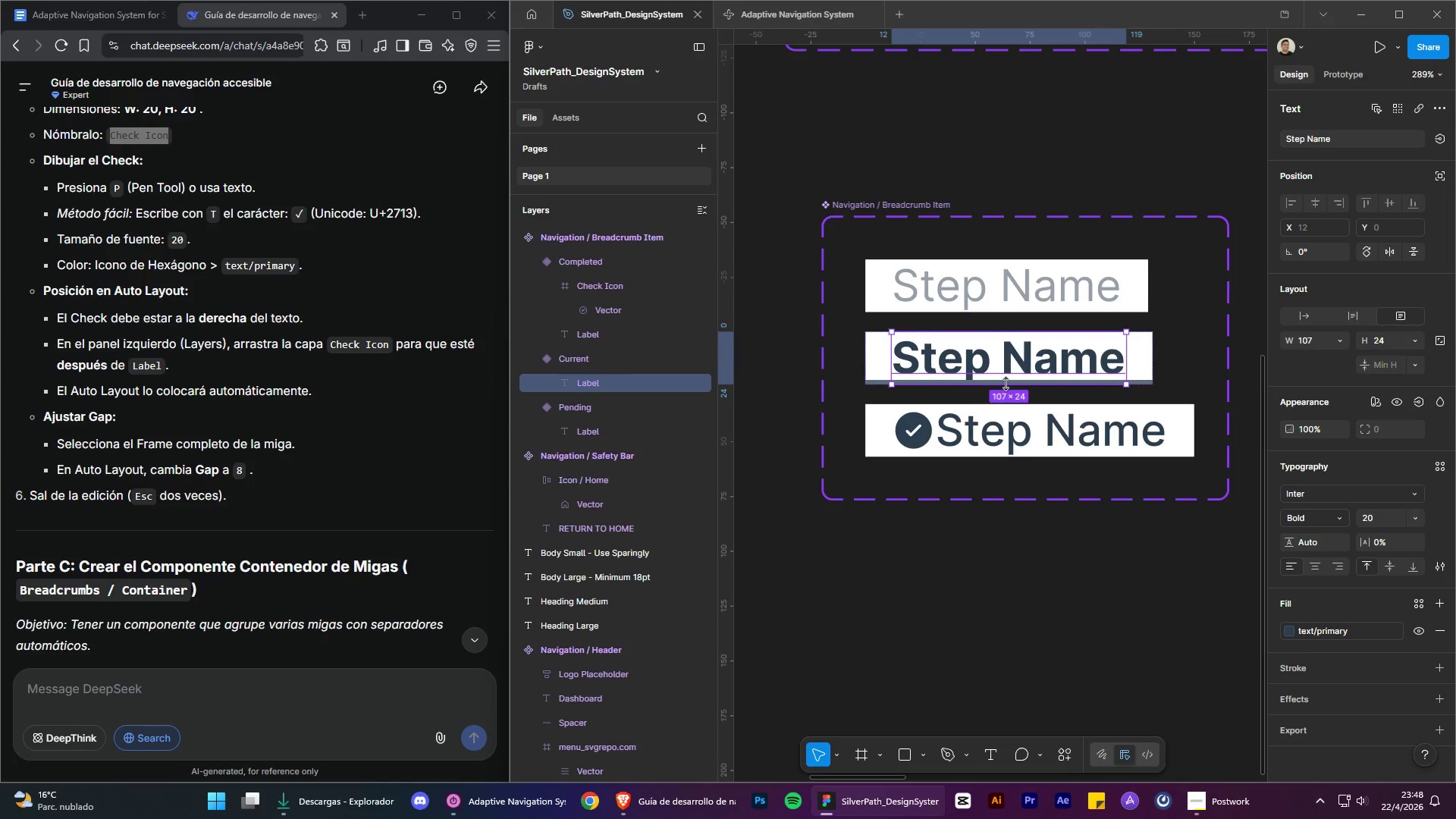 
left_click_drag(start_coordinate=[1008, 387], to_coordinate=[1012, 384])
 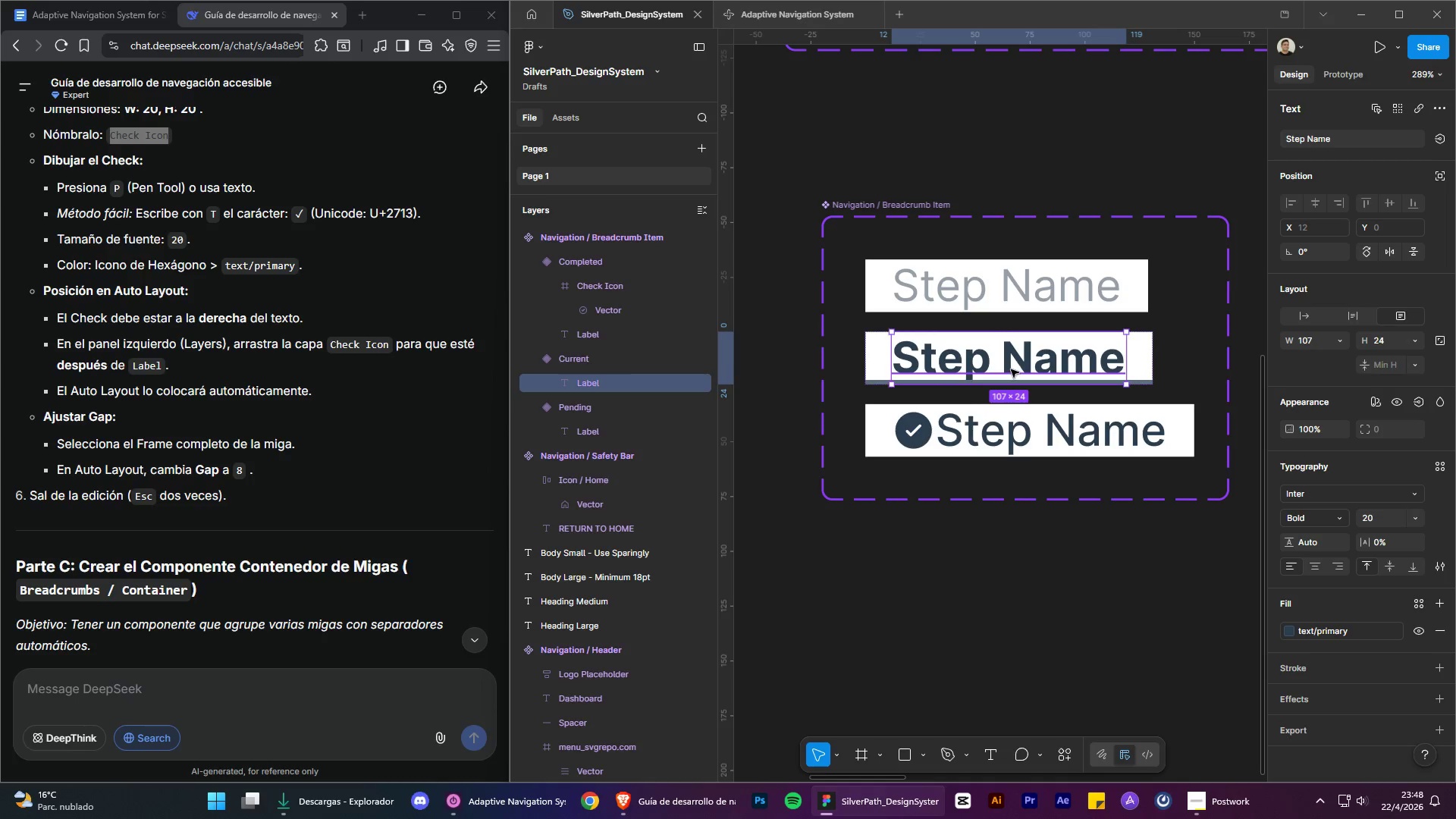 
left_click_drag(start_coordinate=[1011, 370], to_coordinate=[1010, 365])
 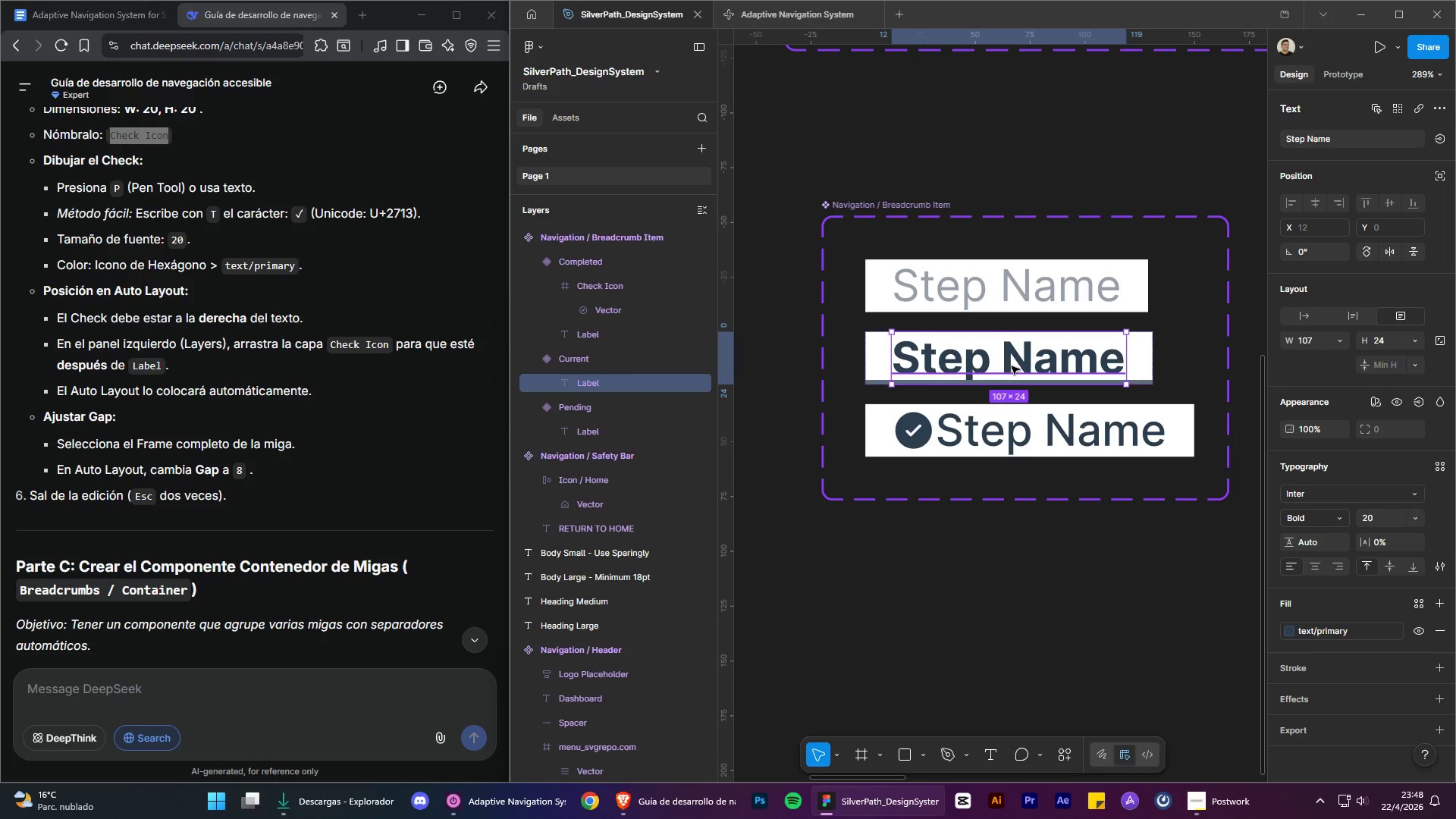 
key(Control+Z)
 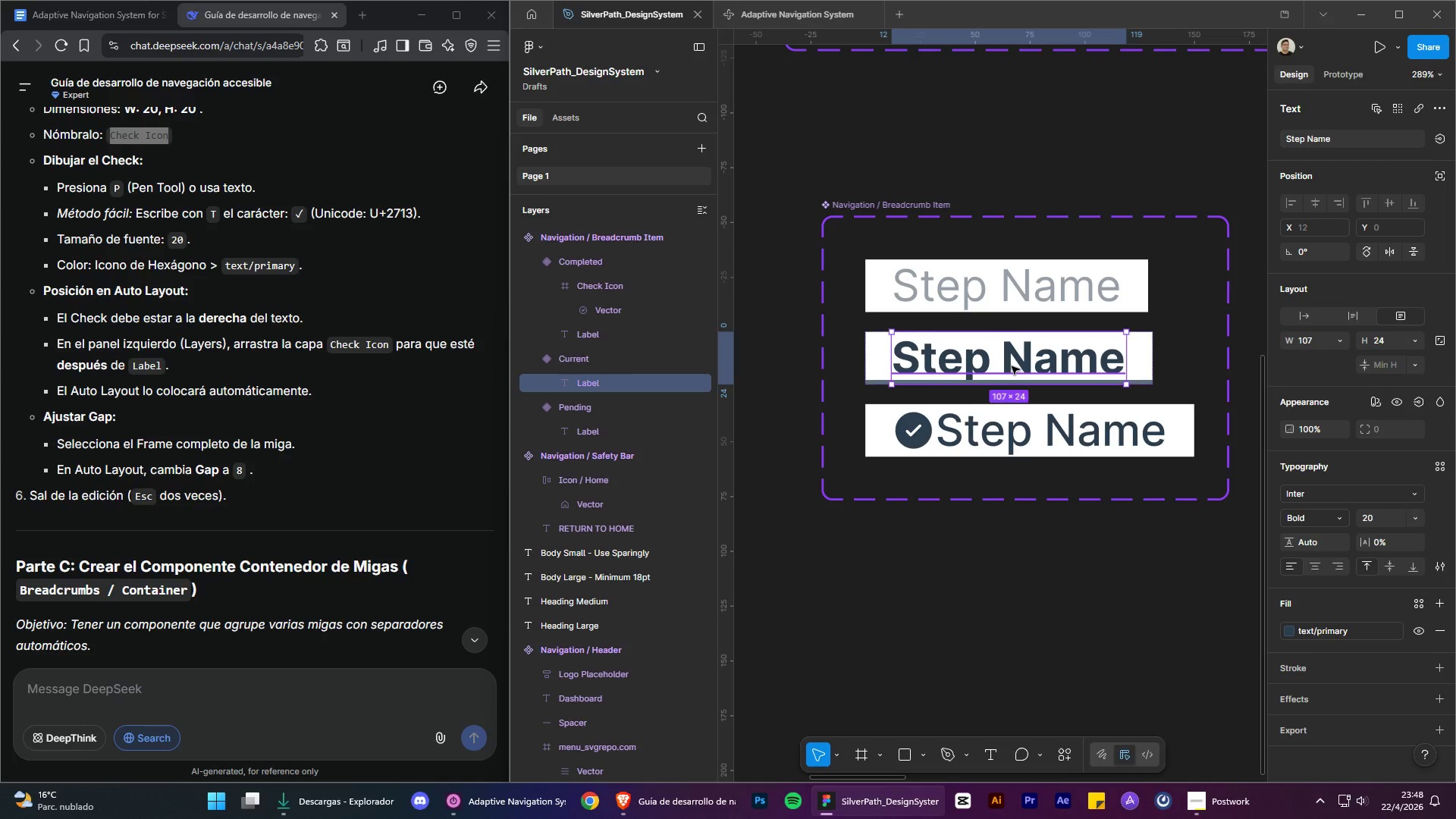 
key(Control+Z)
 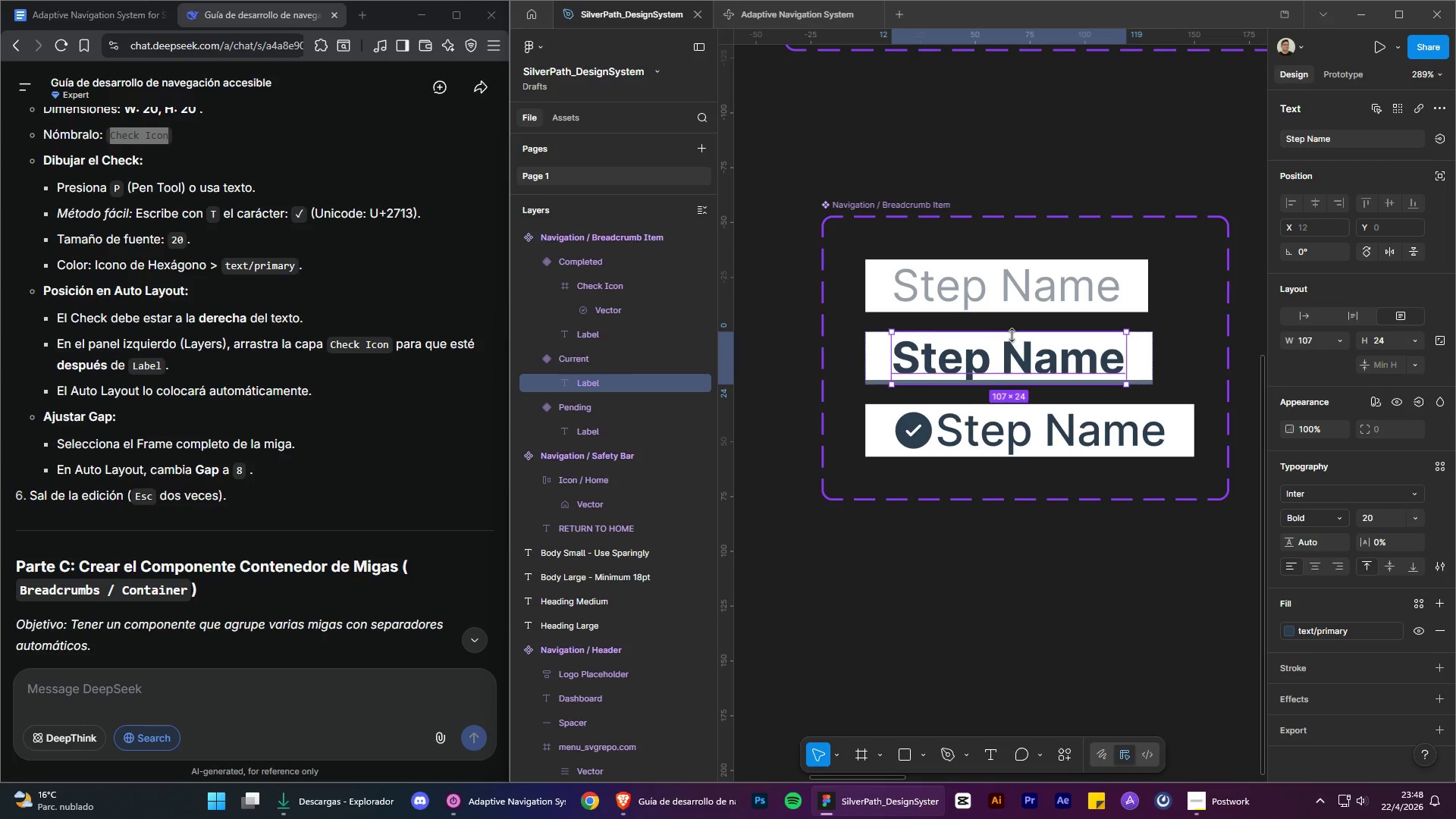 
left_click_drag(start_coordinate=[1012, 334], to_coordinate=[1021, 328])
 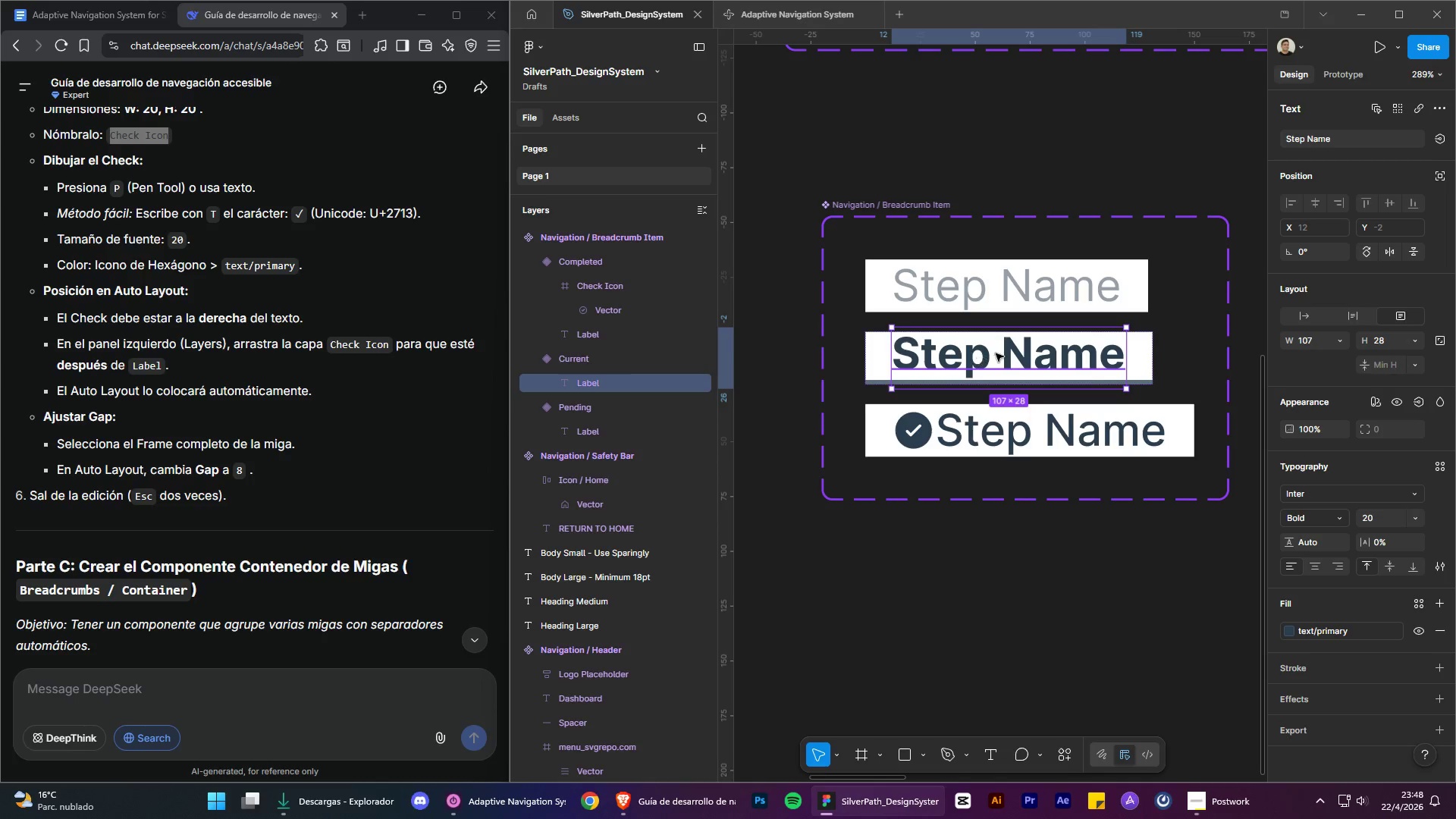 
left_click([996, 353])
 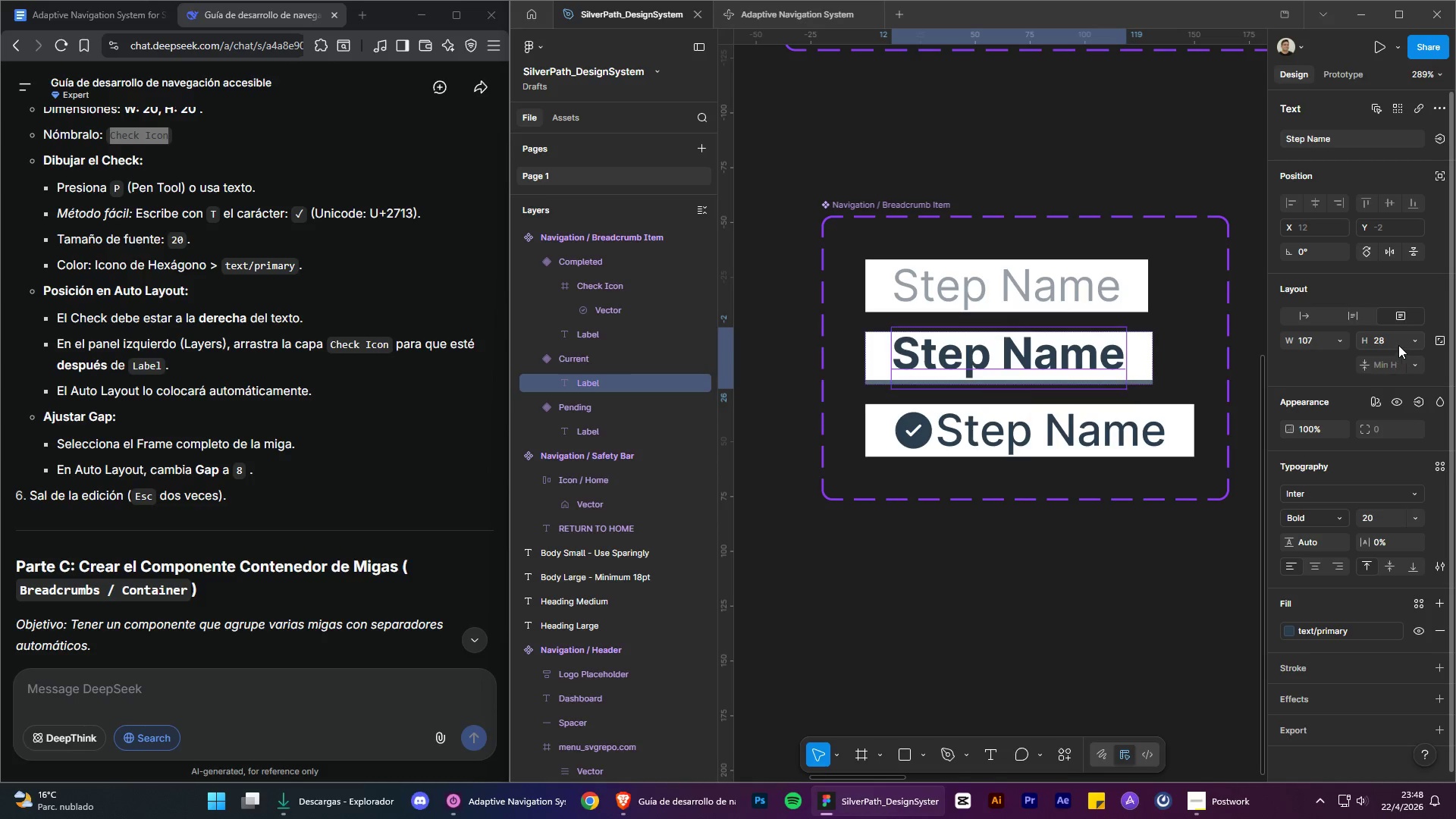 
left_click([1385, 339])
 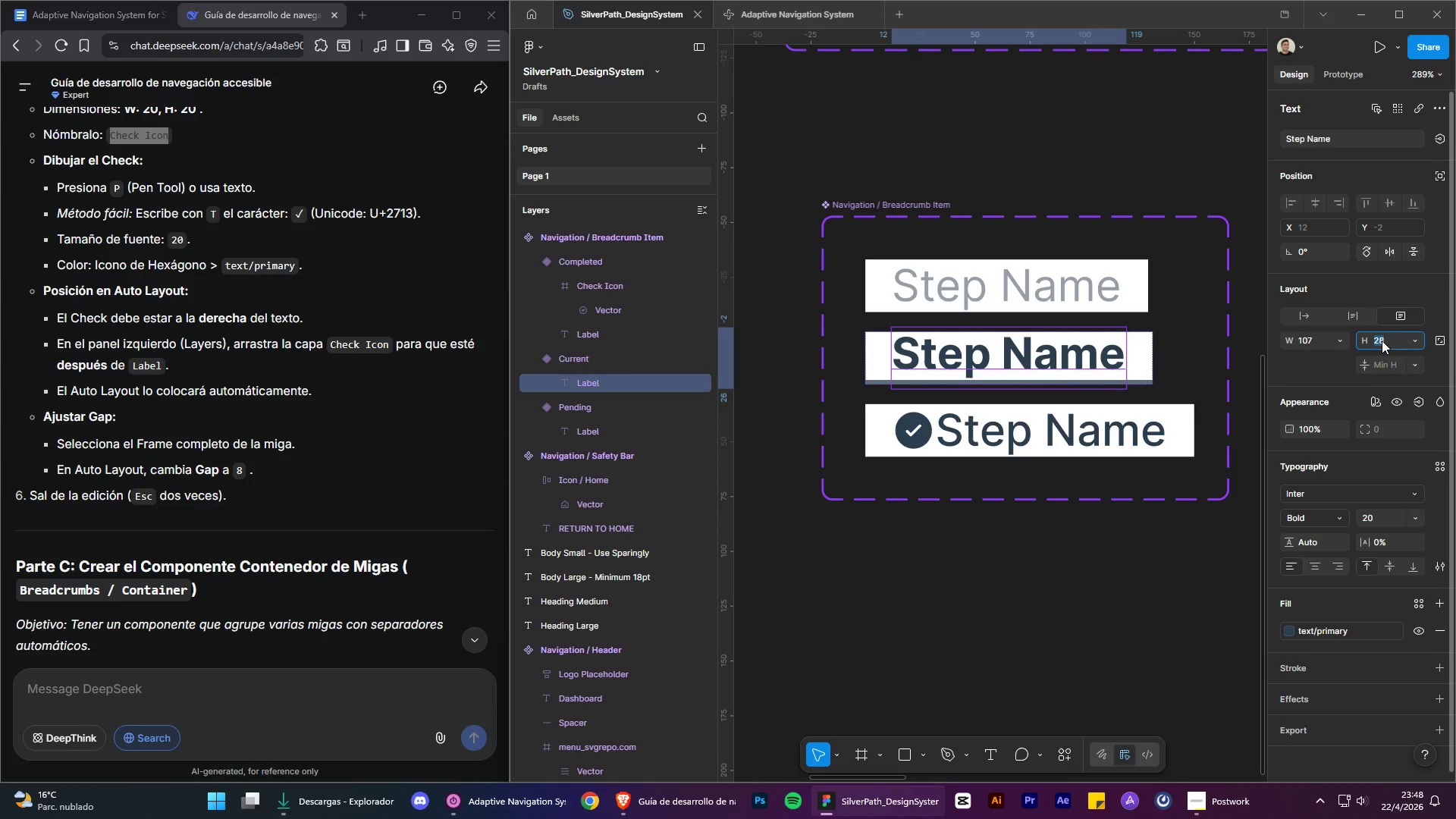 
key(2)
 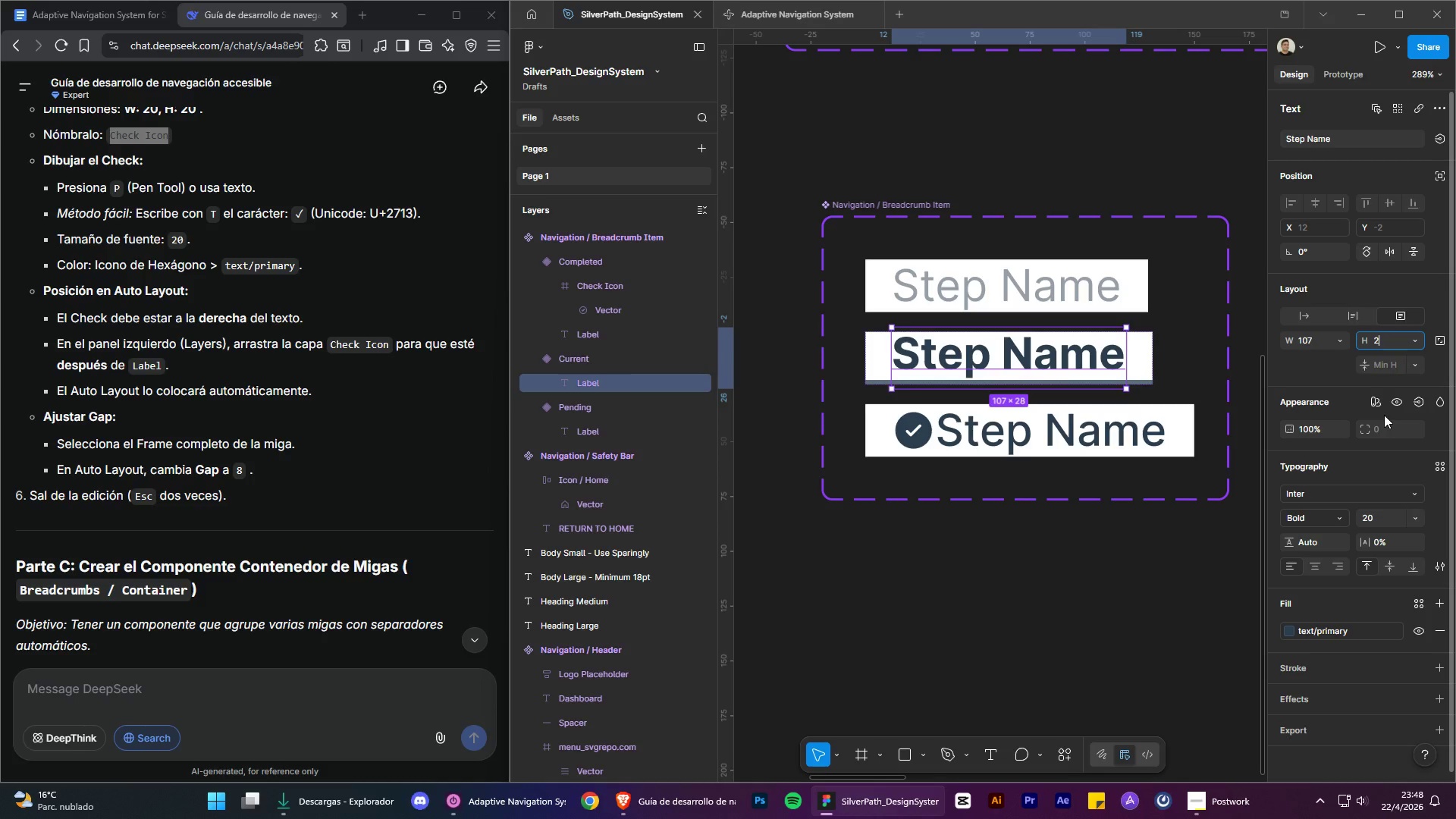 
key(6)
 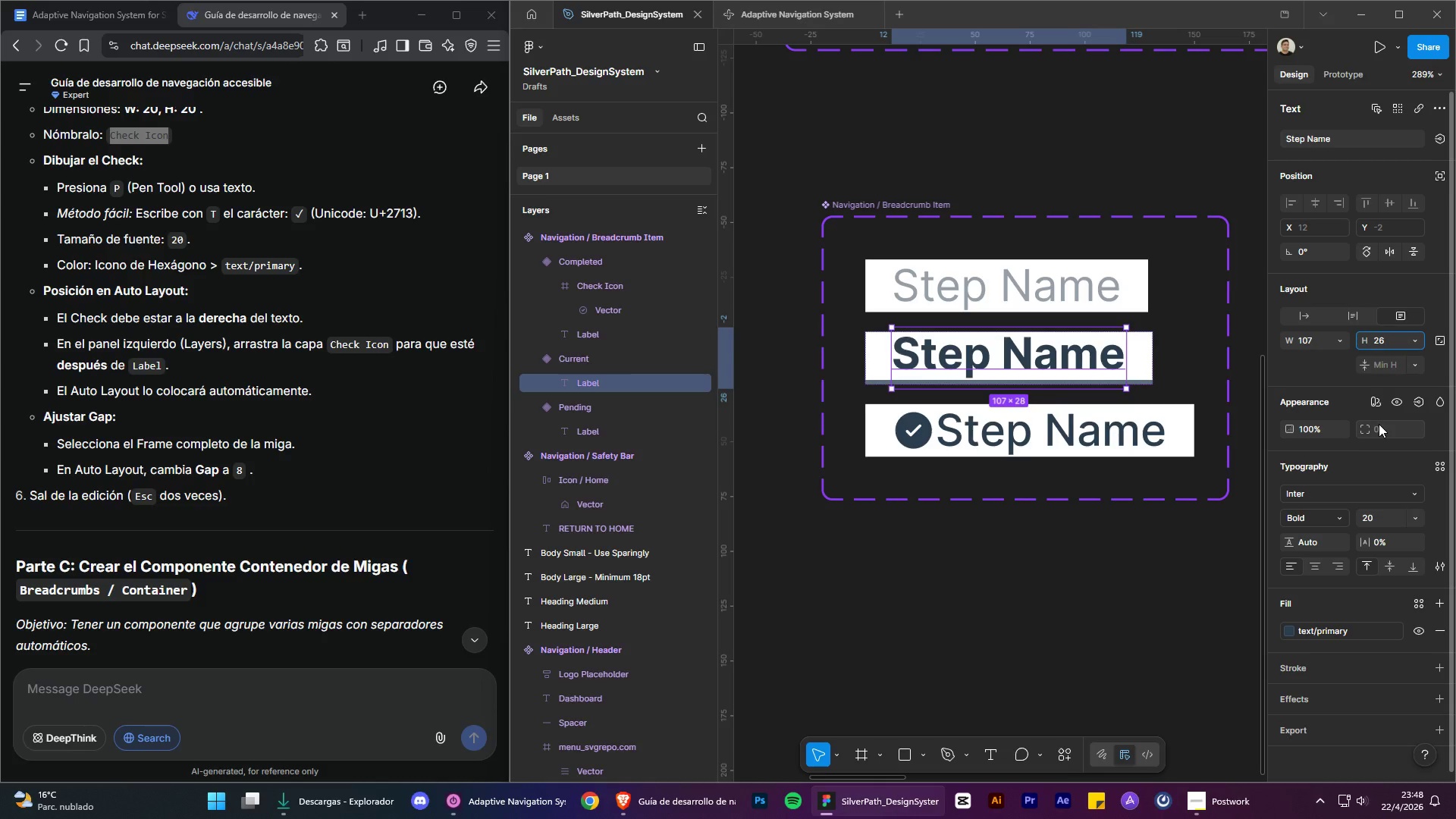 
key(Enter)
 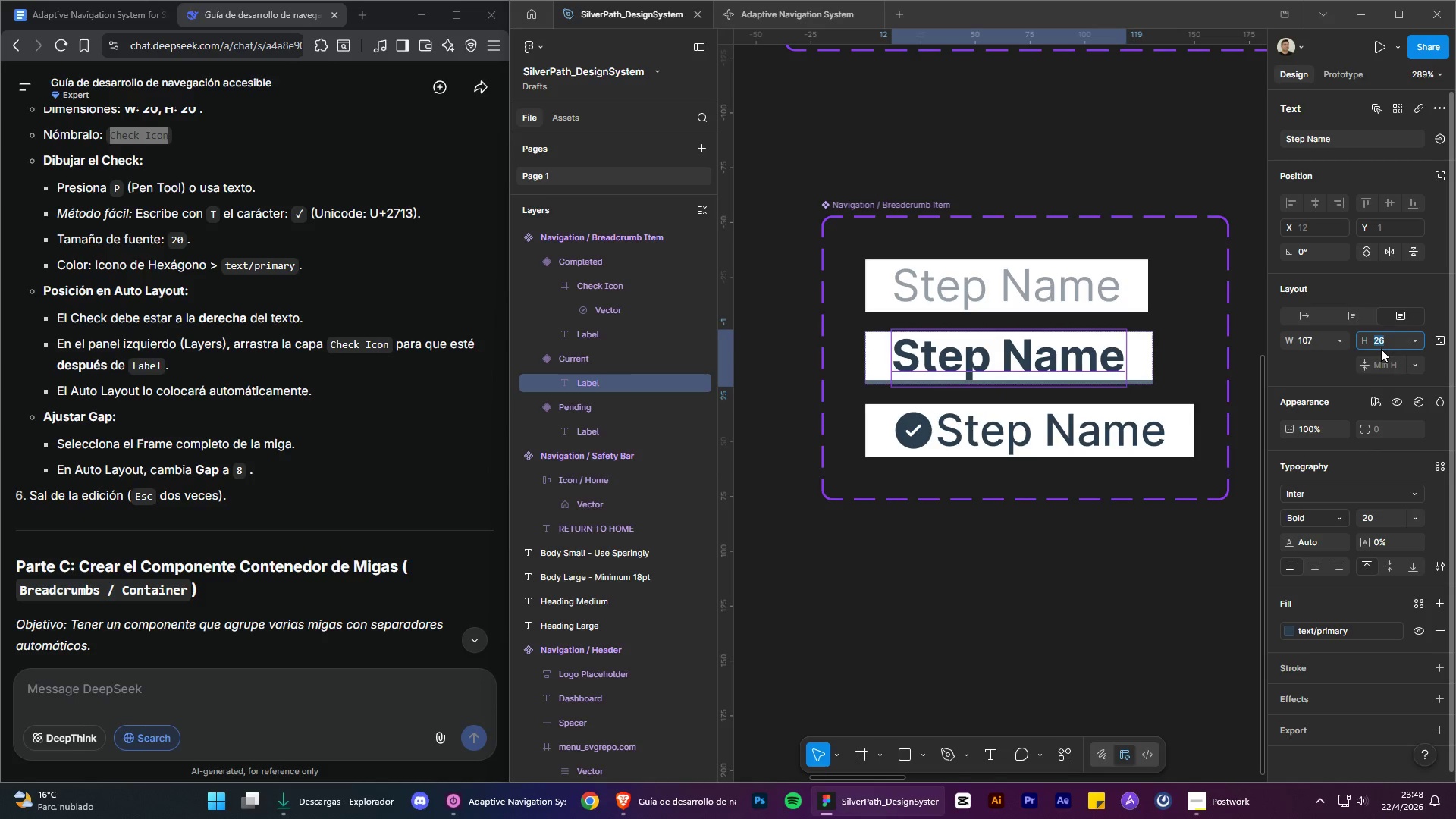 
type(27)
 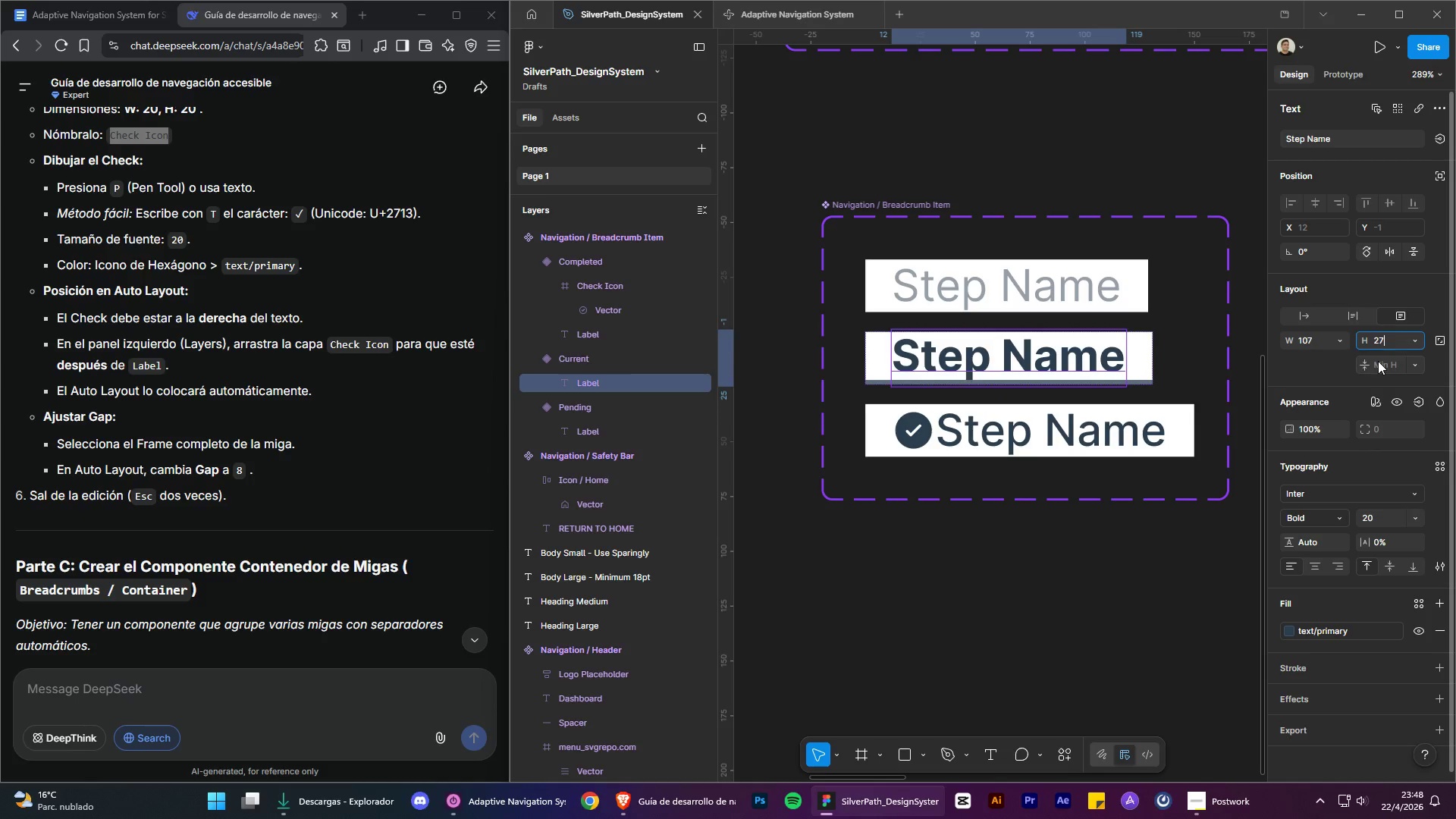 
key(Enter)
 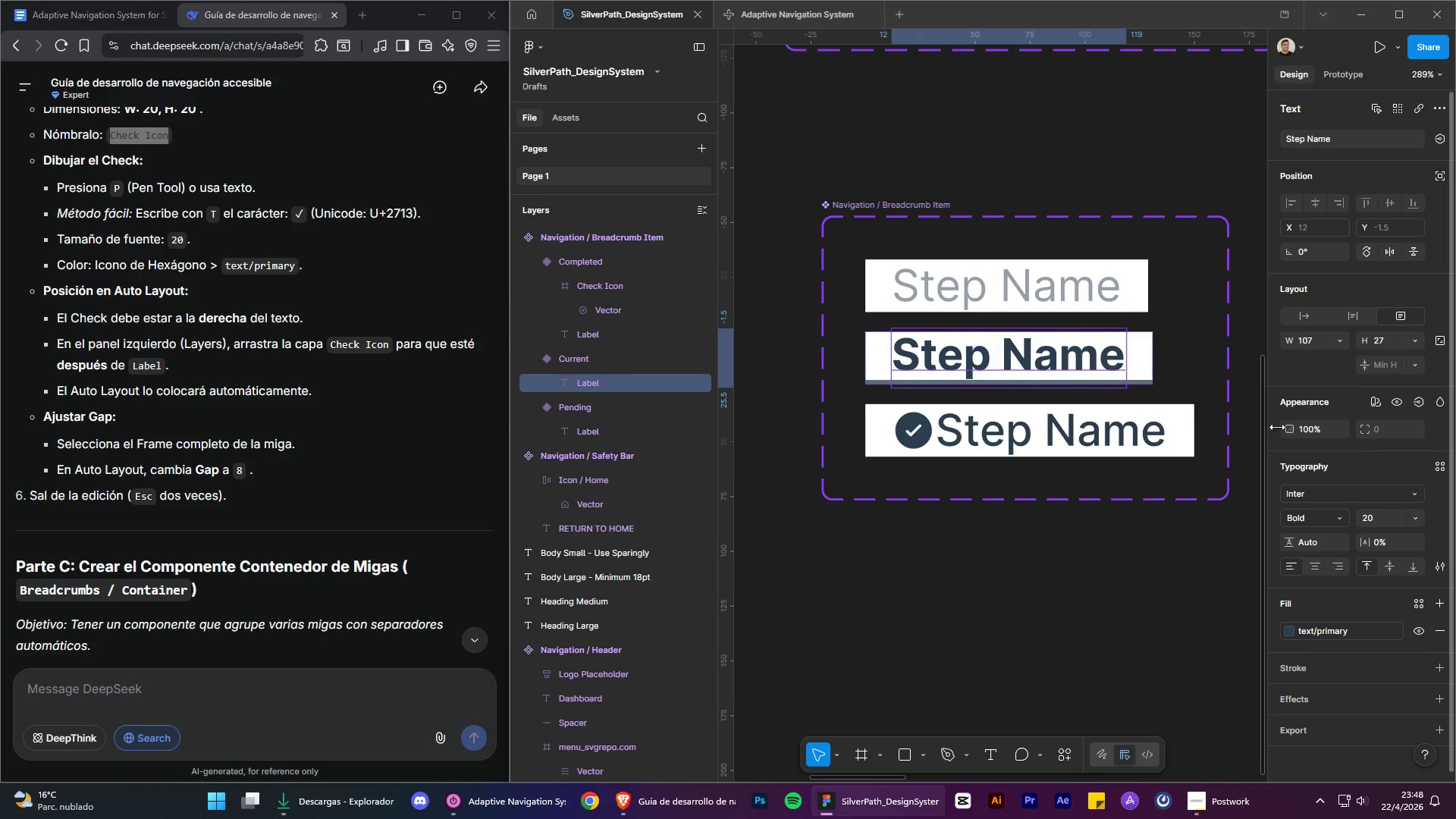 
left_click([1151, 528])
 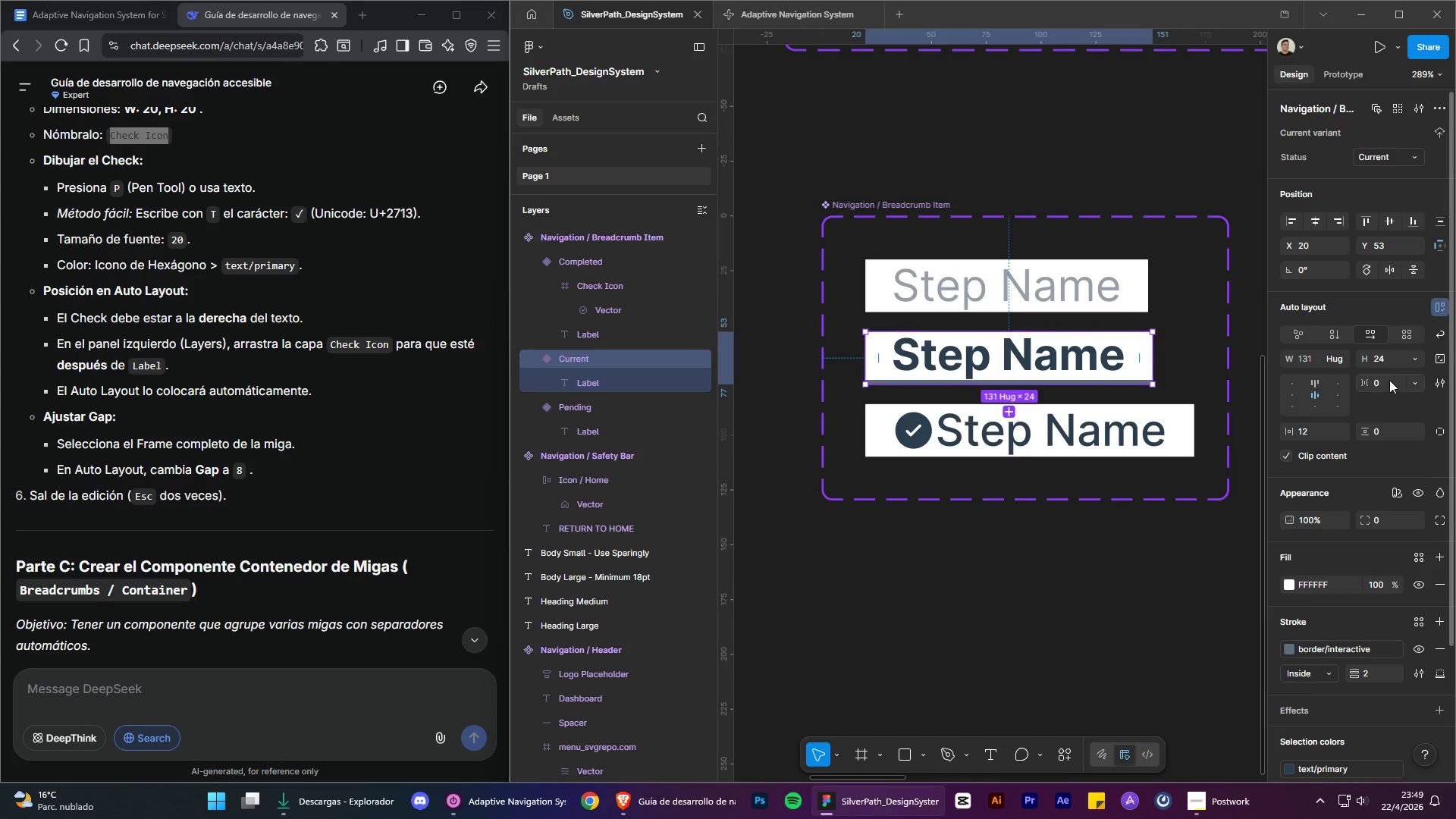 
wait(5.61)
 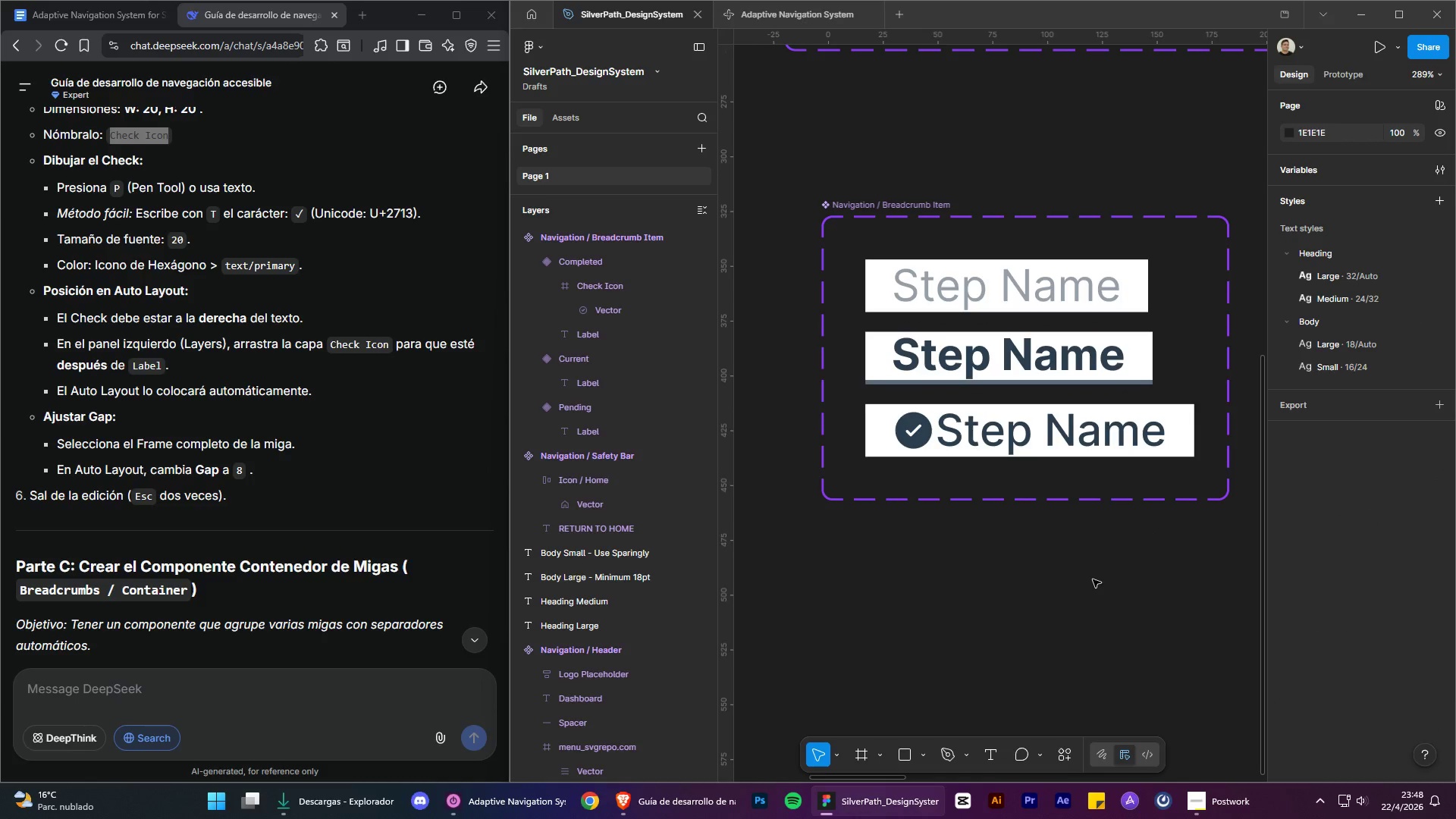 
left_click([1006, 356])
 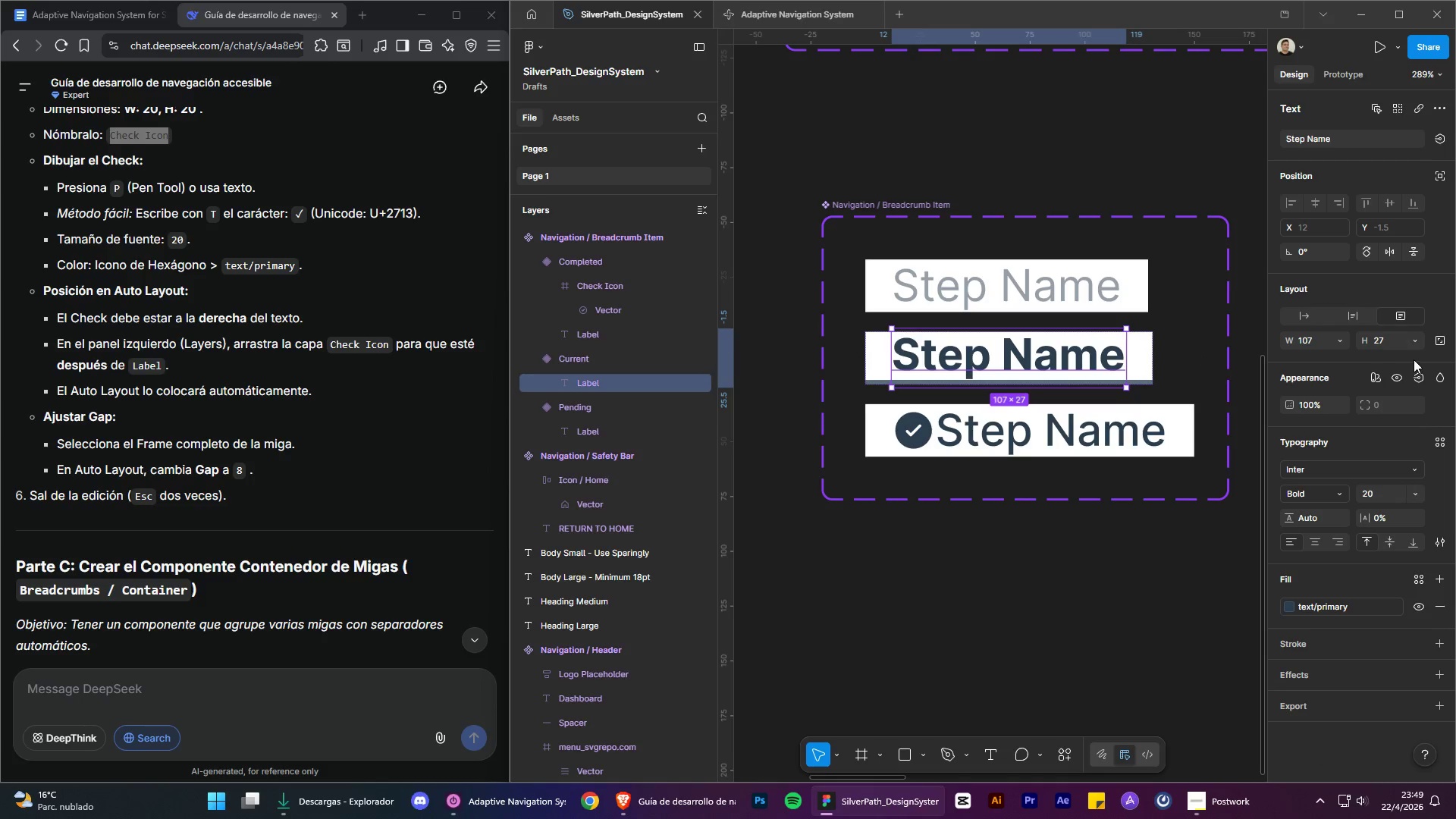 
left_click([1382, 341])
 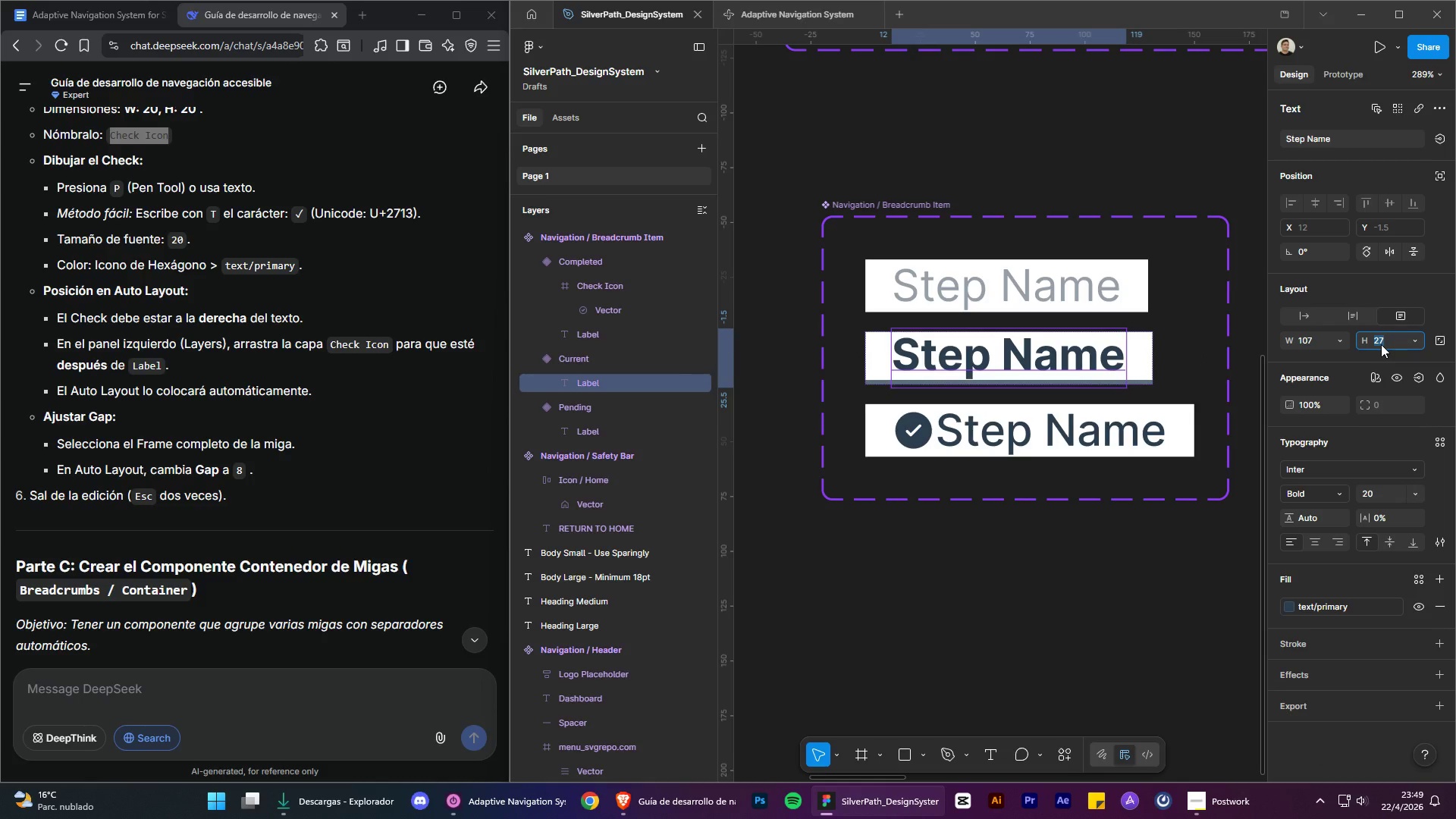 
type(30)
 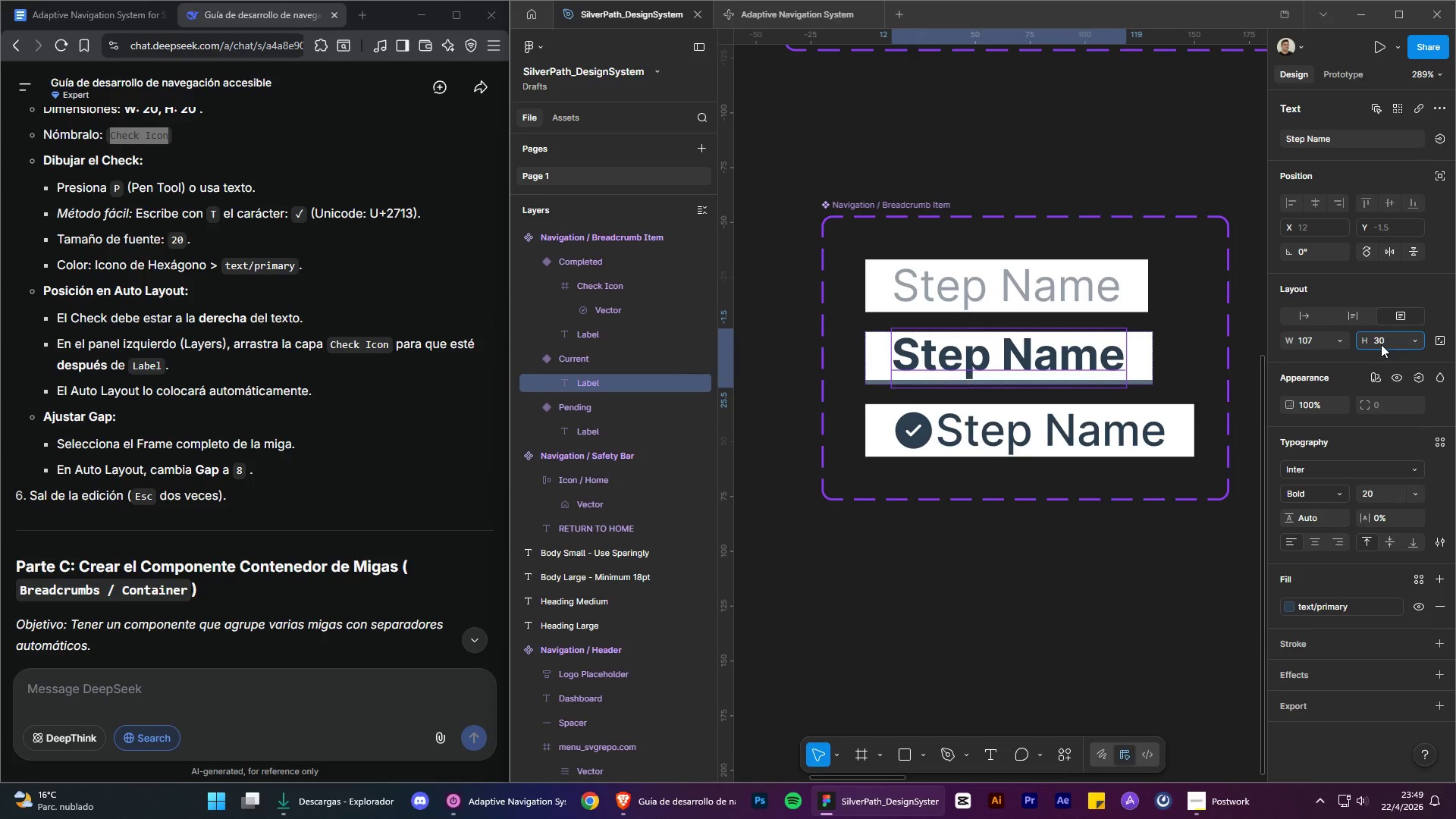 
key(Enter)
 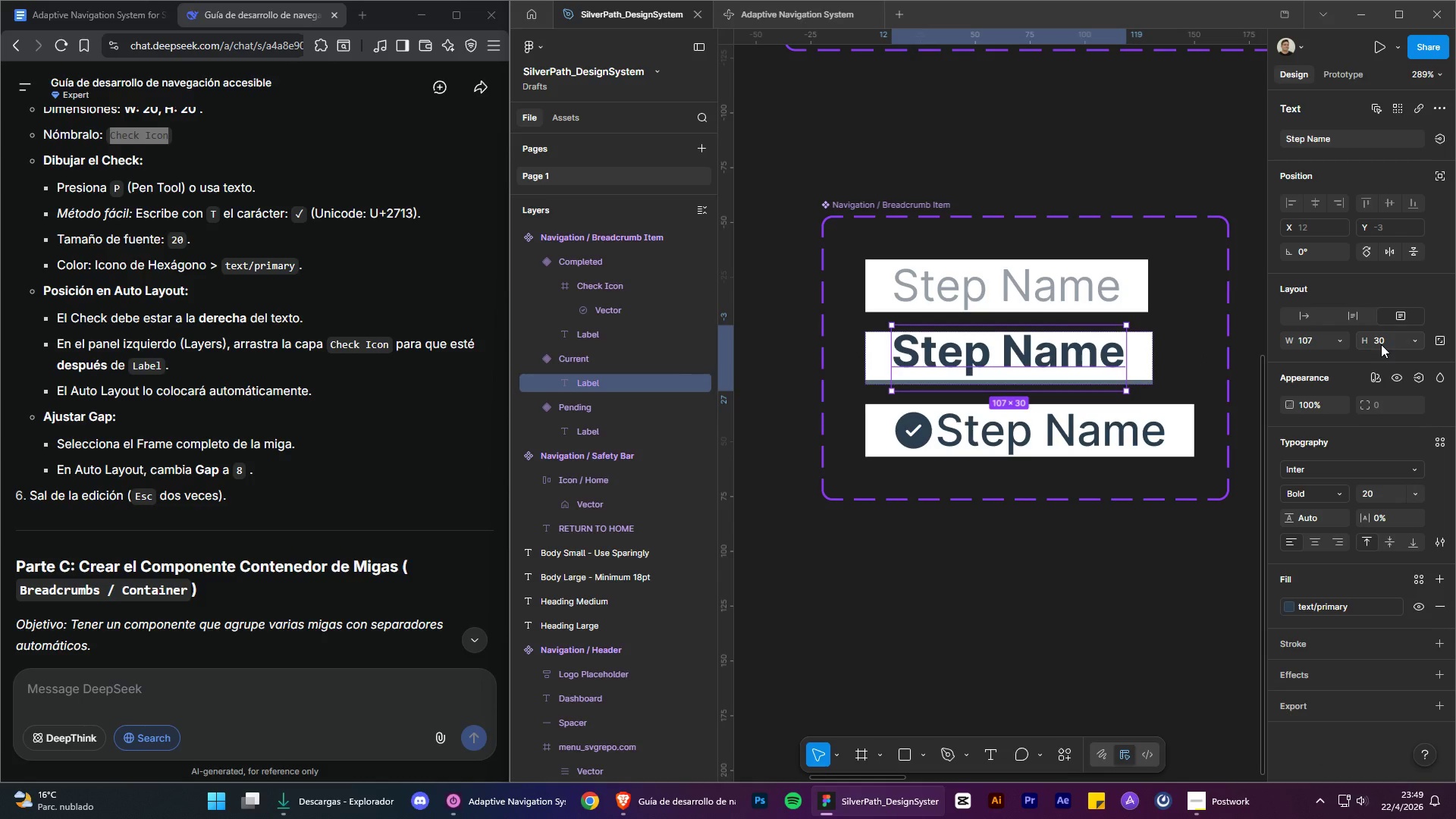 
left_click([1381, 344])
 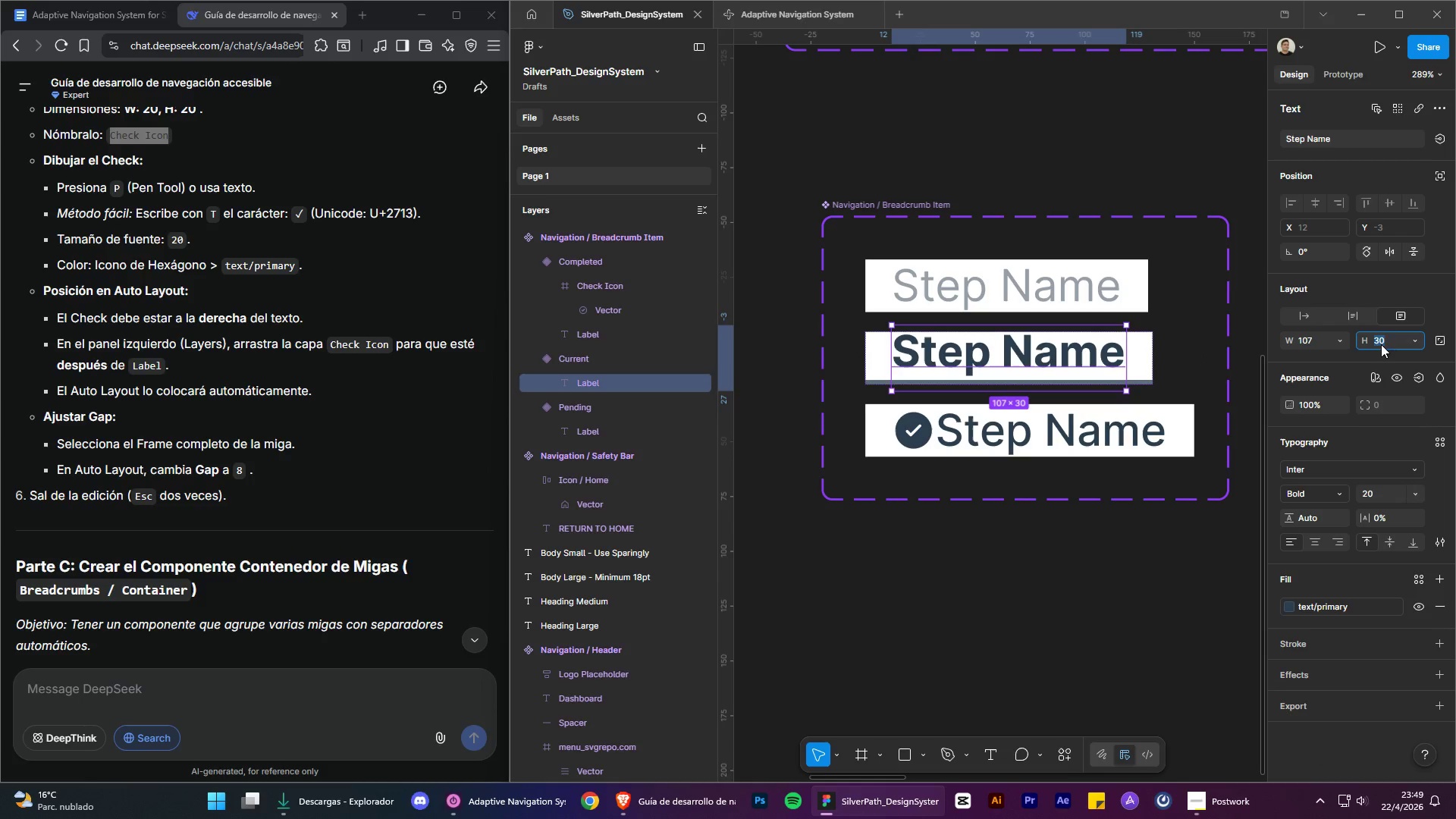 
type(28)
 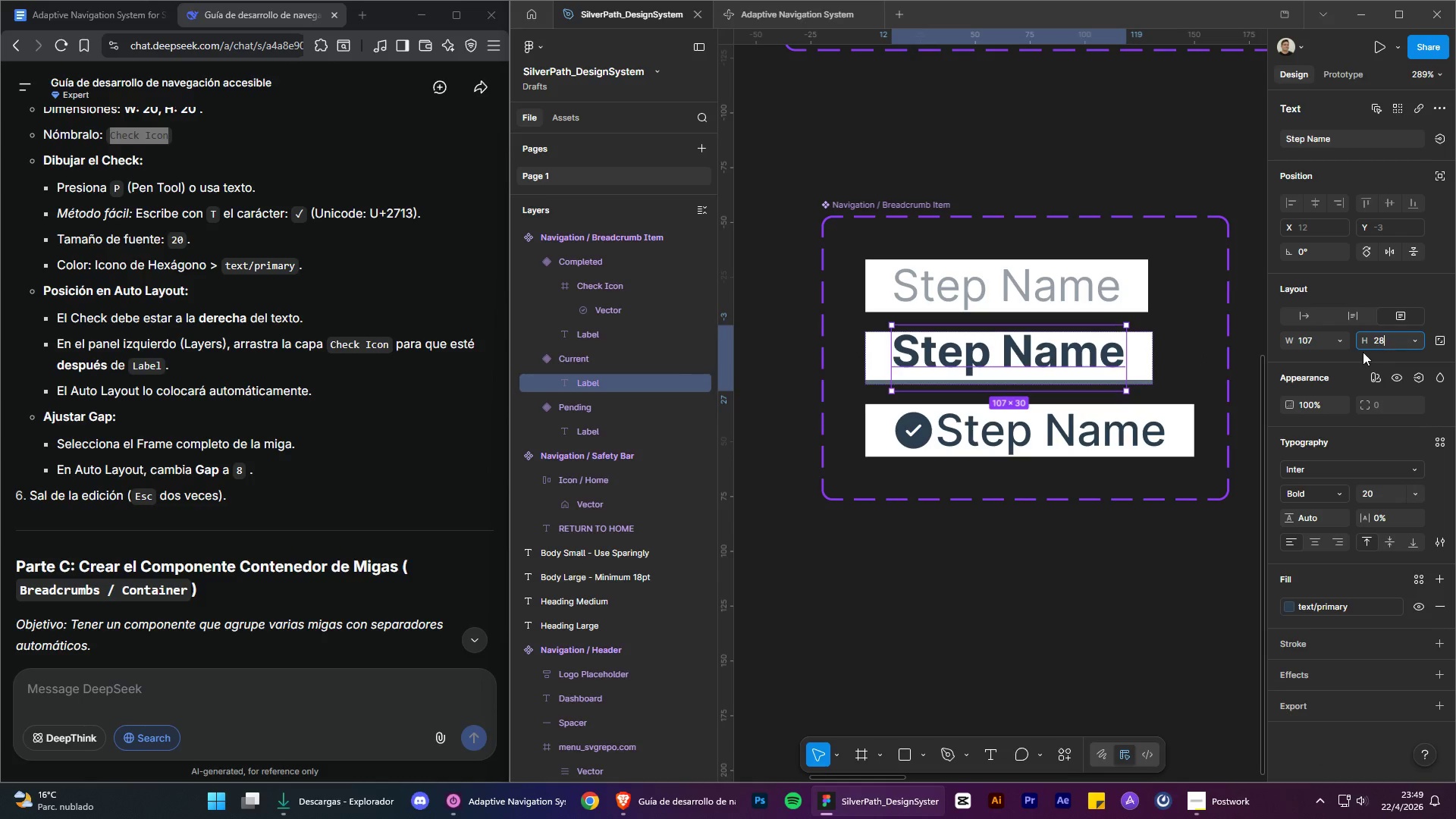 
key(Enter)
 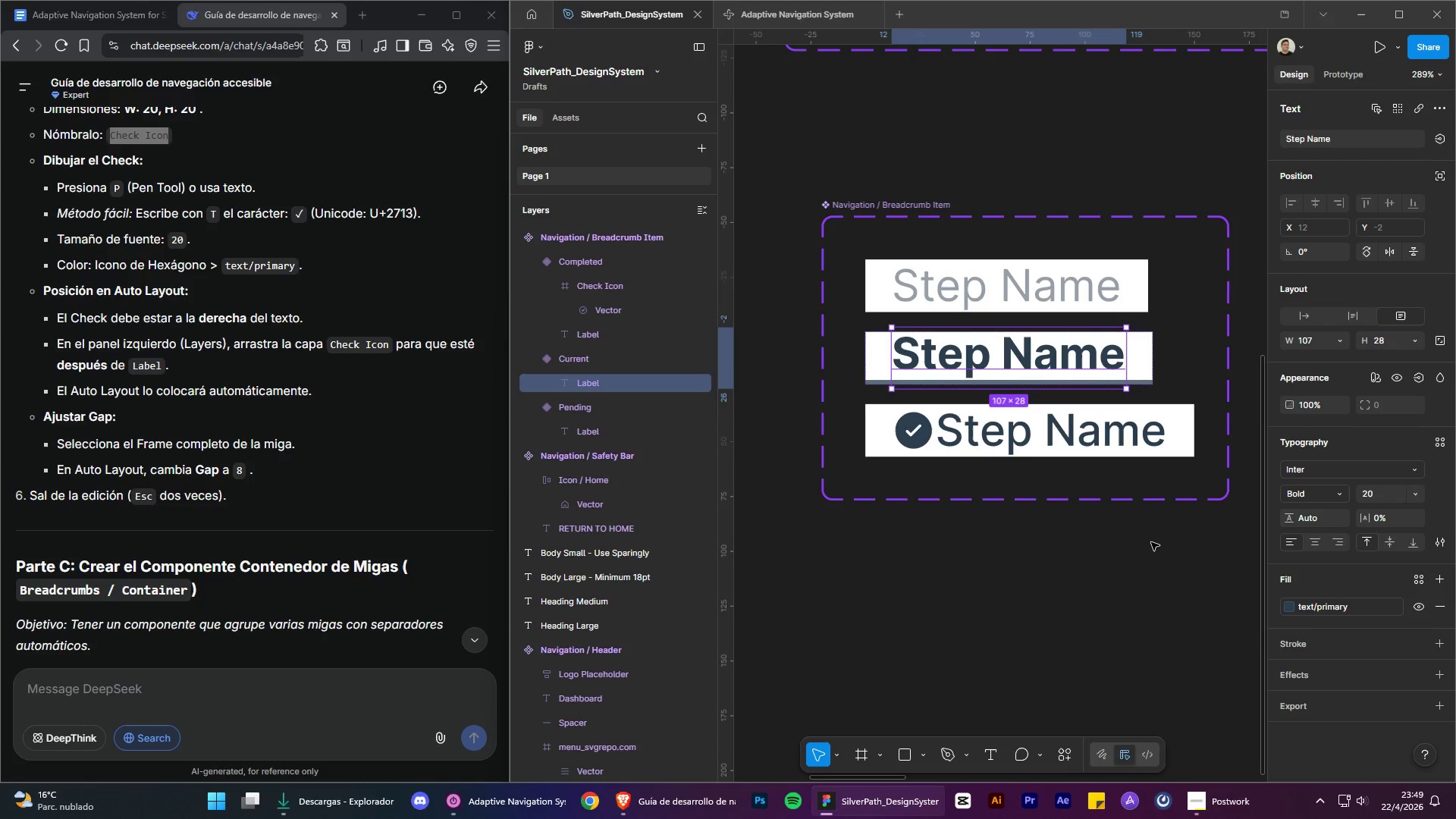 
left_click([1151, 542])
 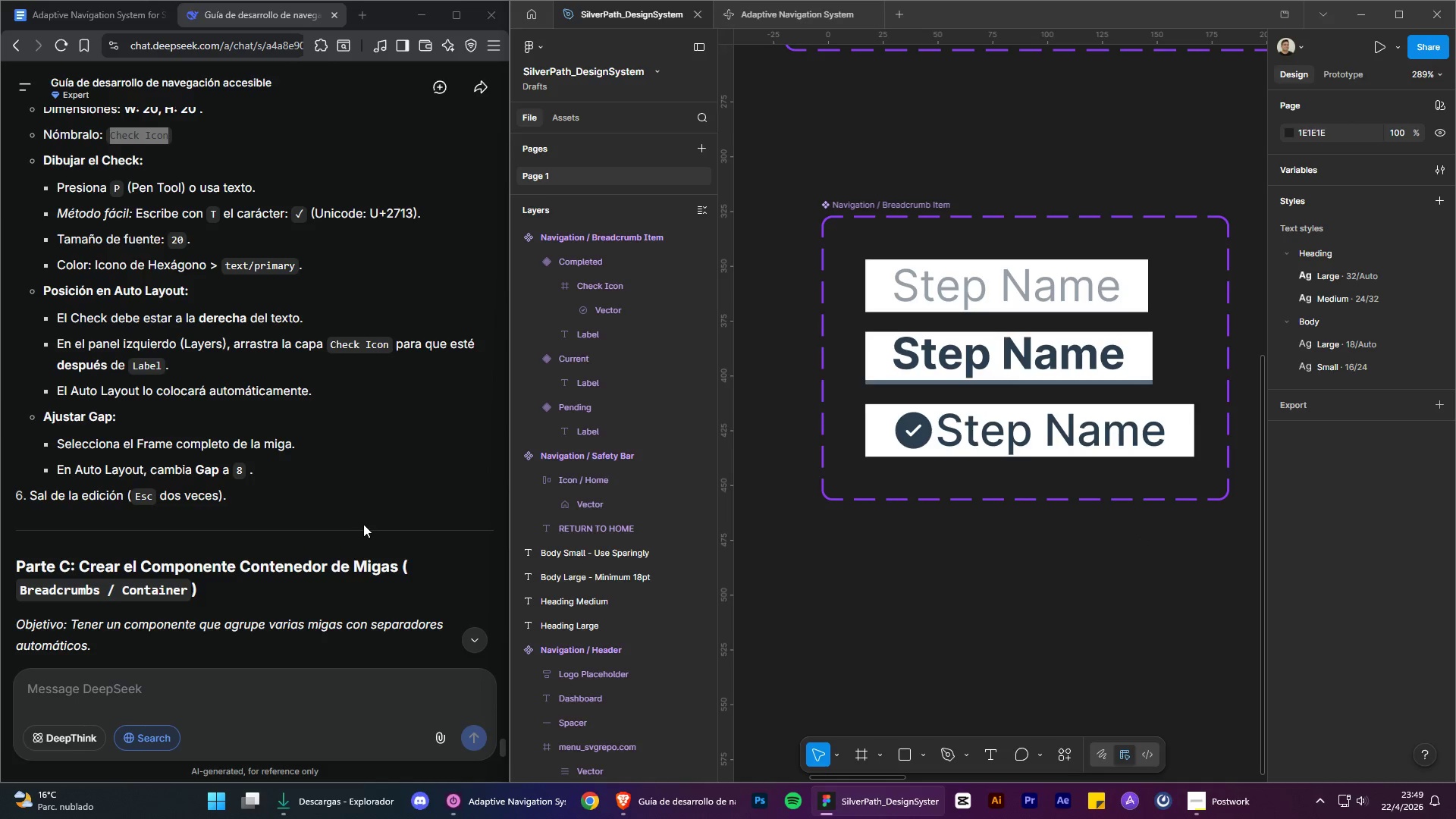 
wait(10.59)
 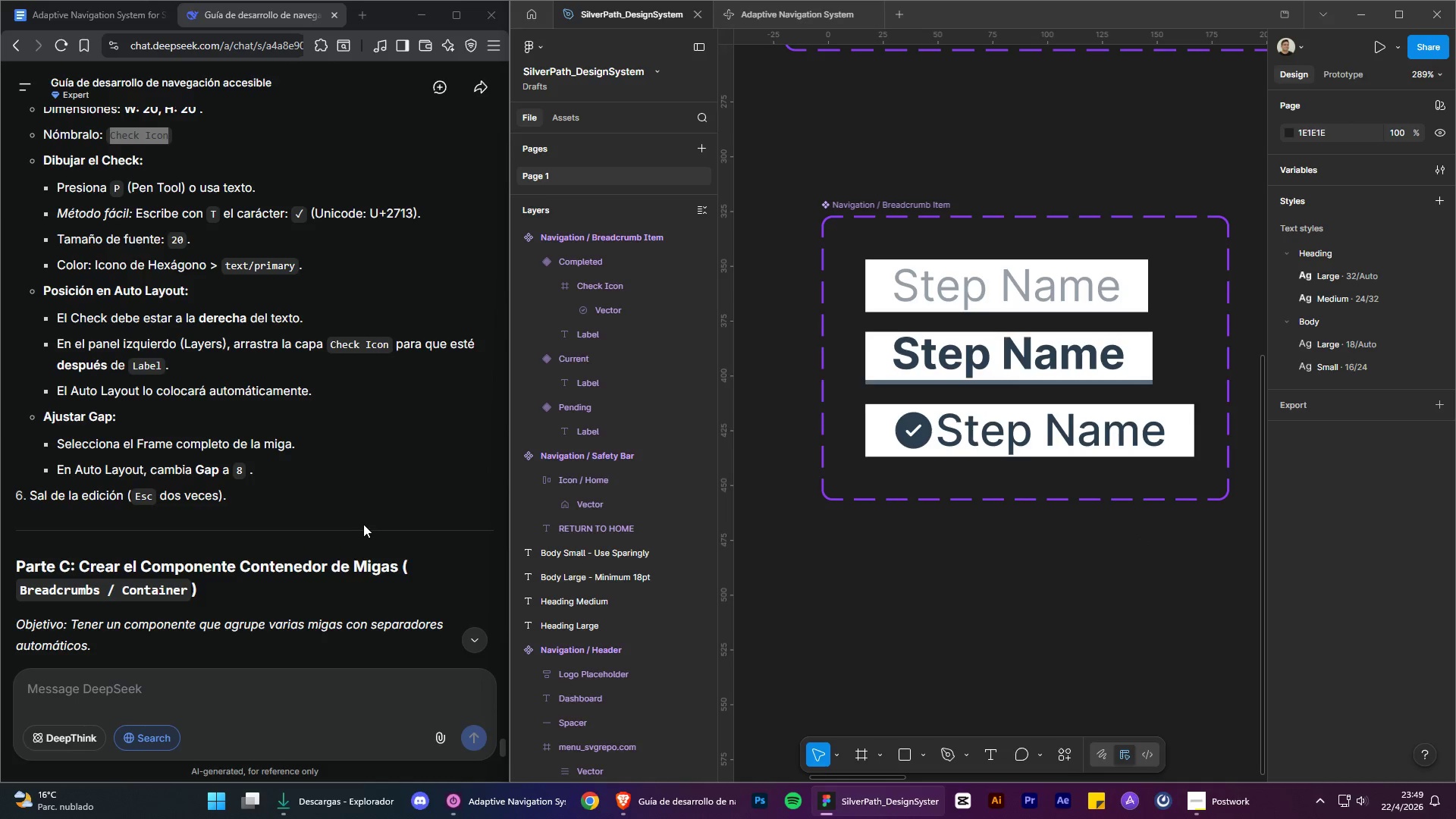 
left_click([959, 434])
 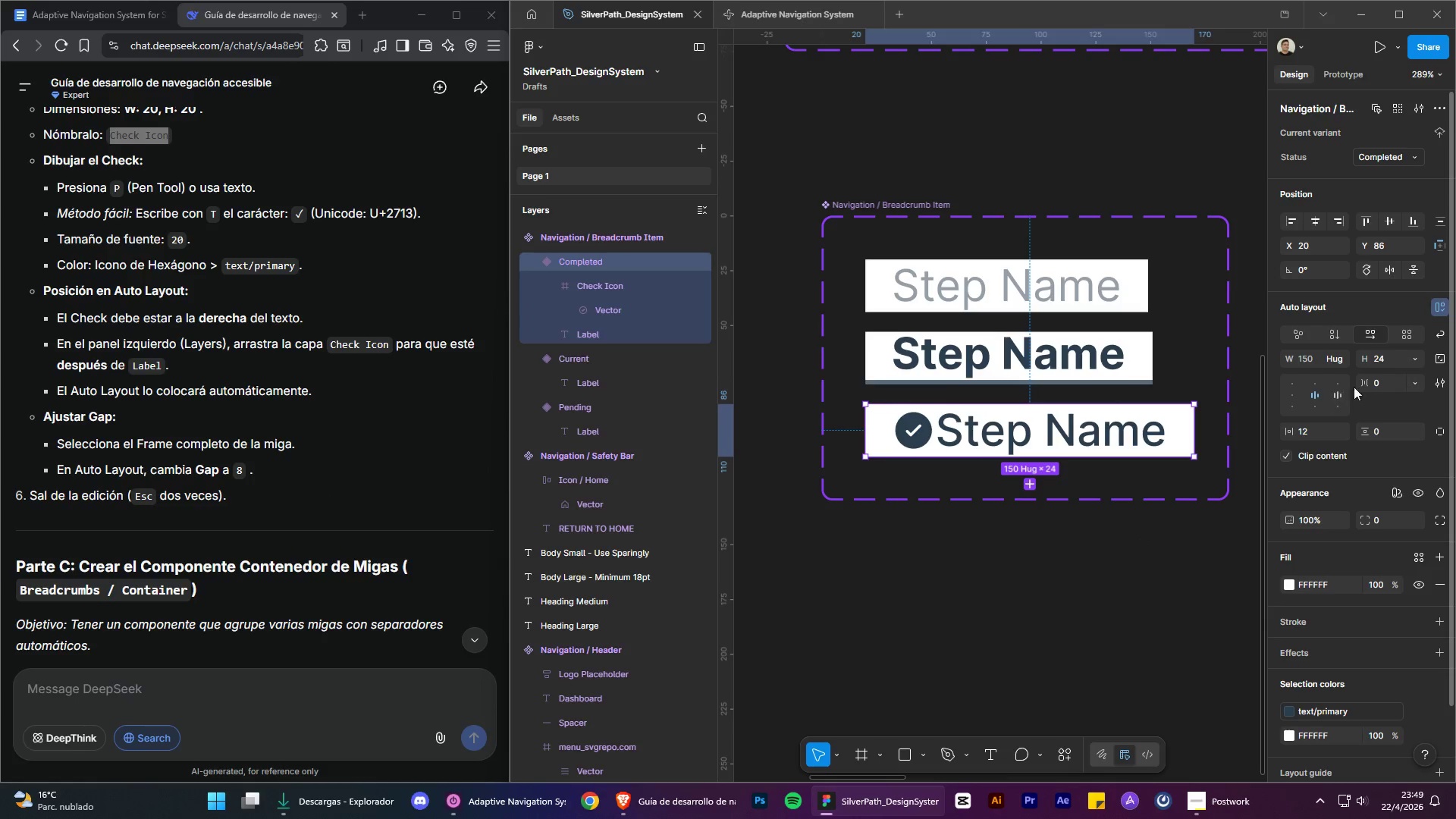 
left_click([1379, 388])
 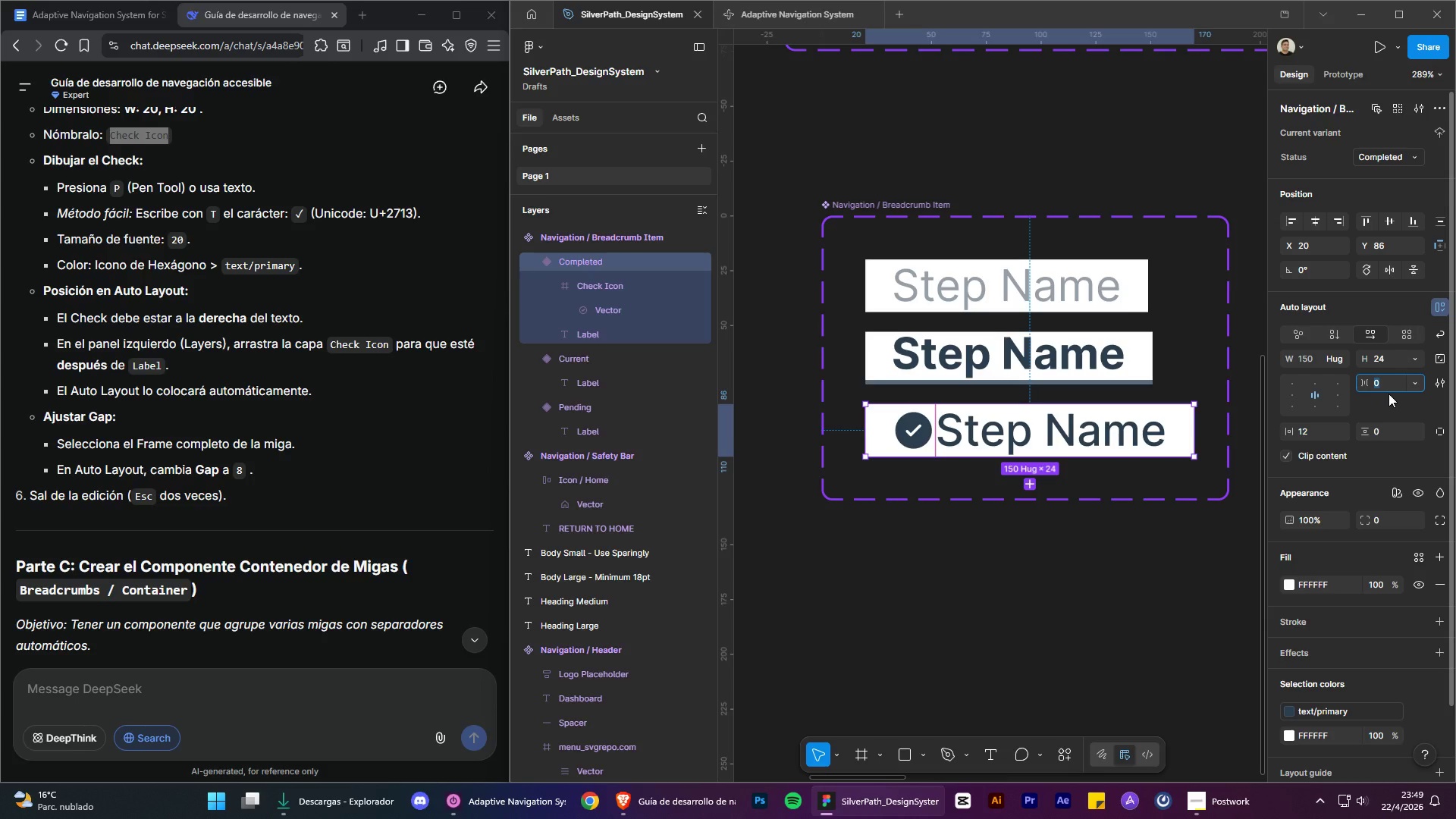 
key(8)
 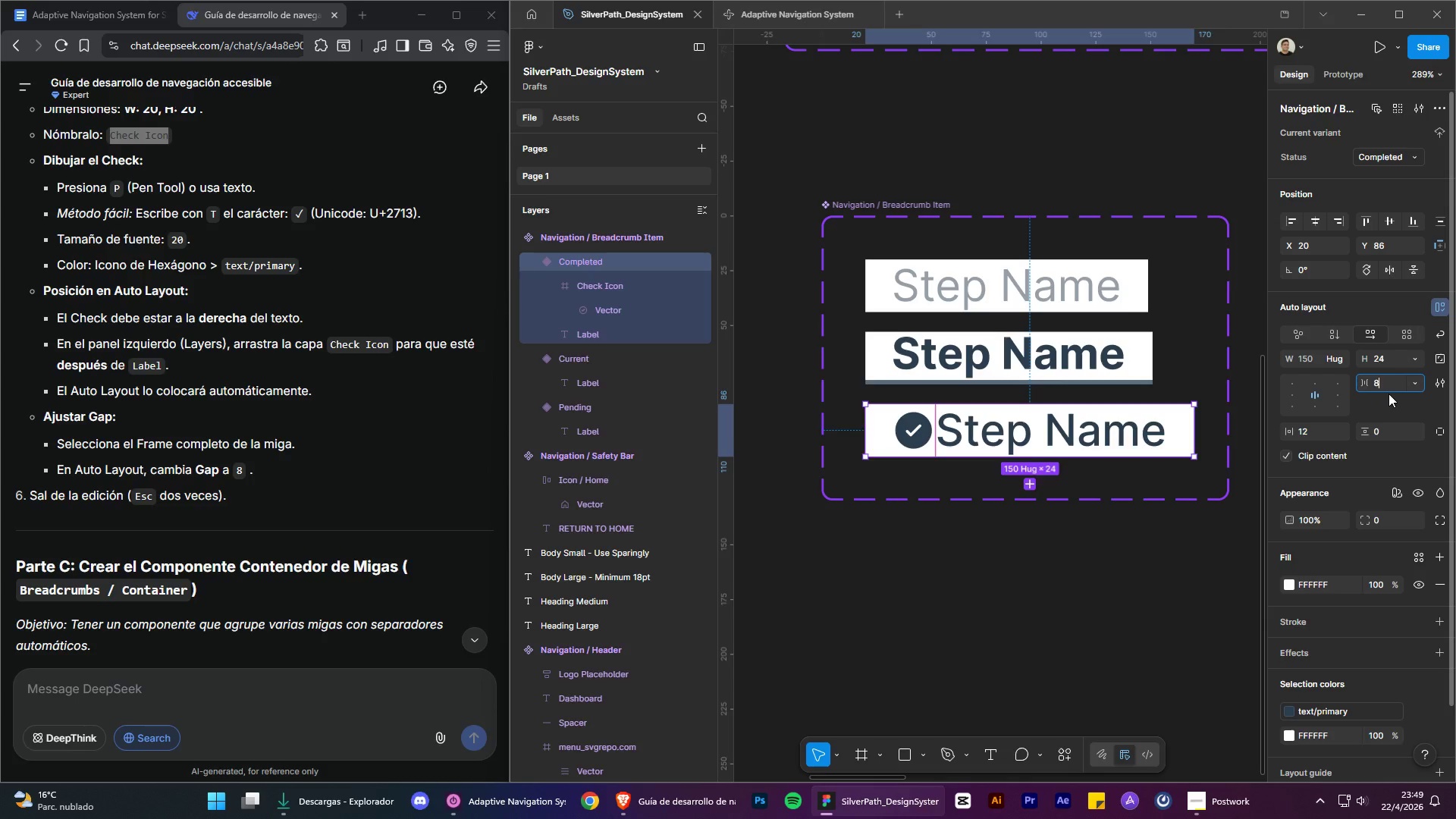 
key(Enter)
 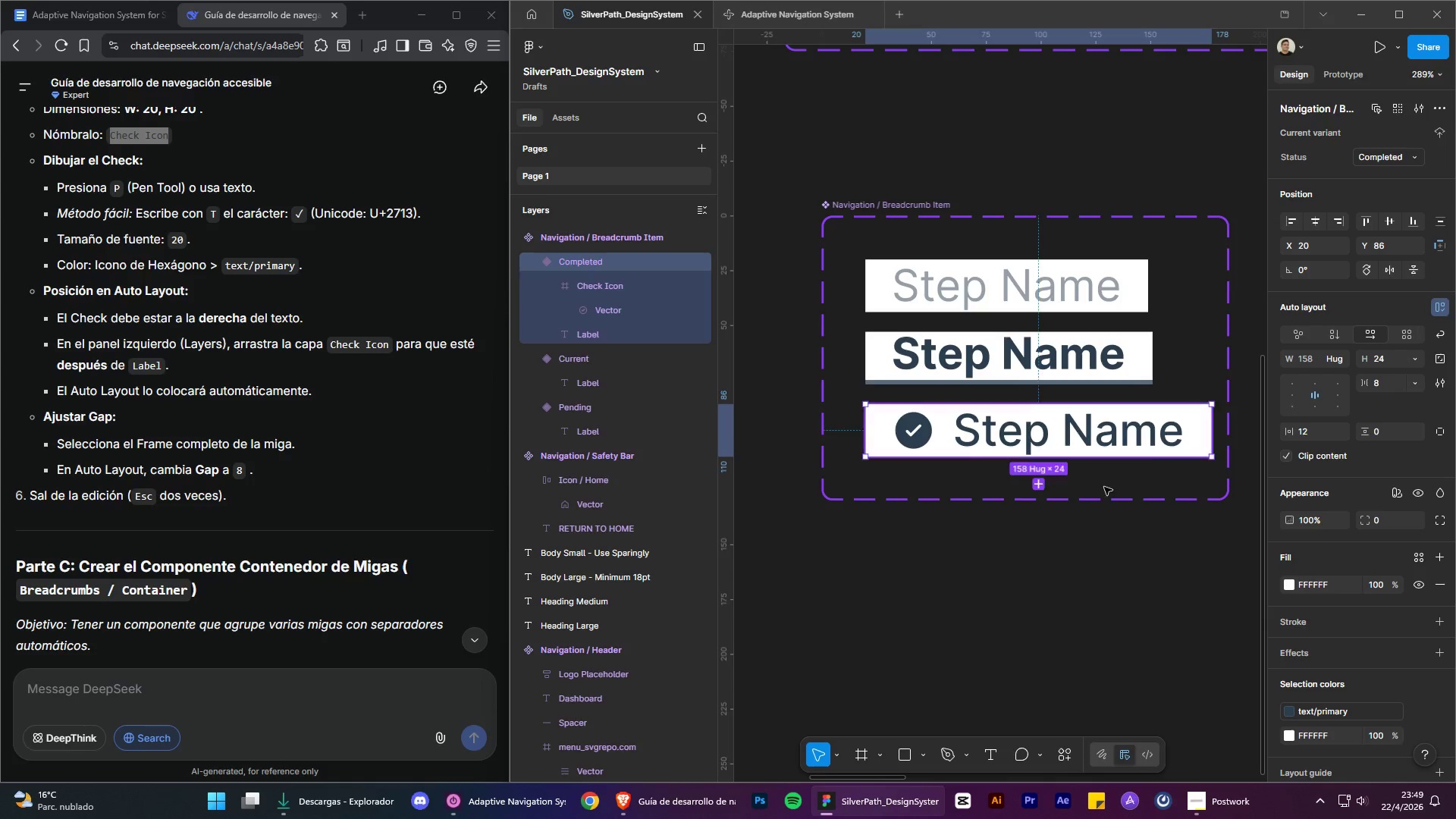 
left_click([1085, 543])
 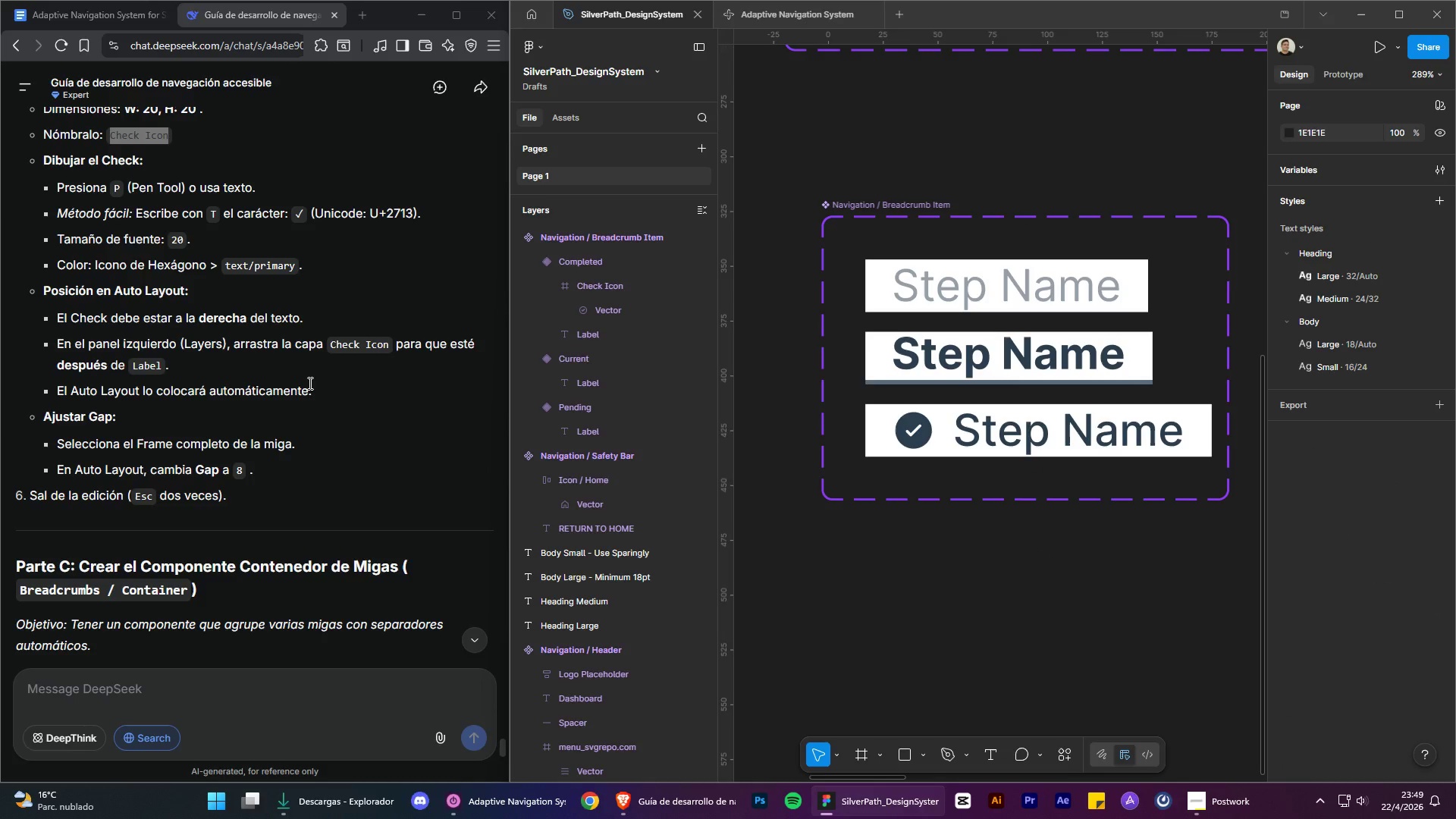 
scroll: coordinate [356, 438], scroll_direction: up, amount: 2.0
 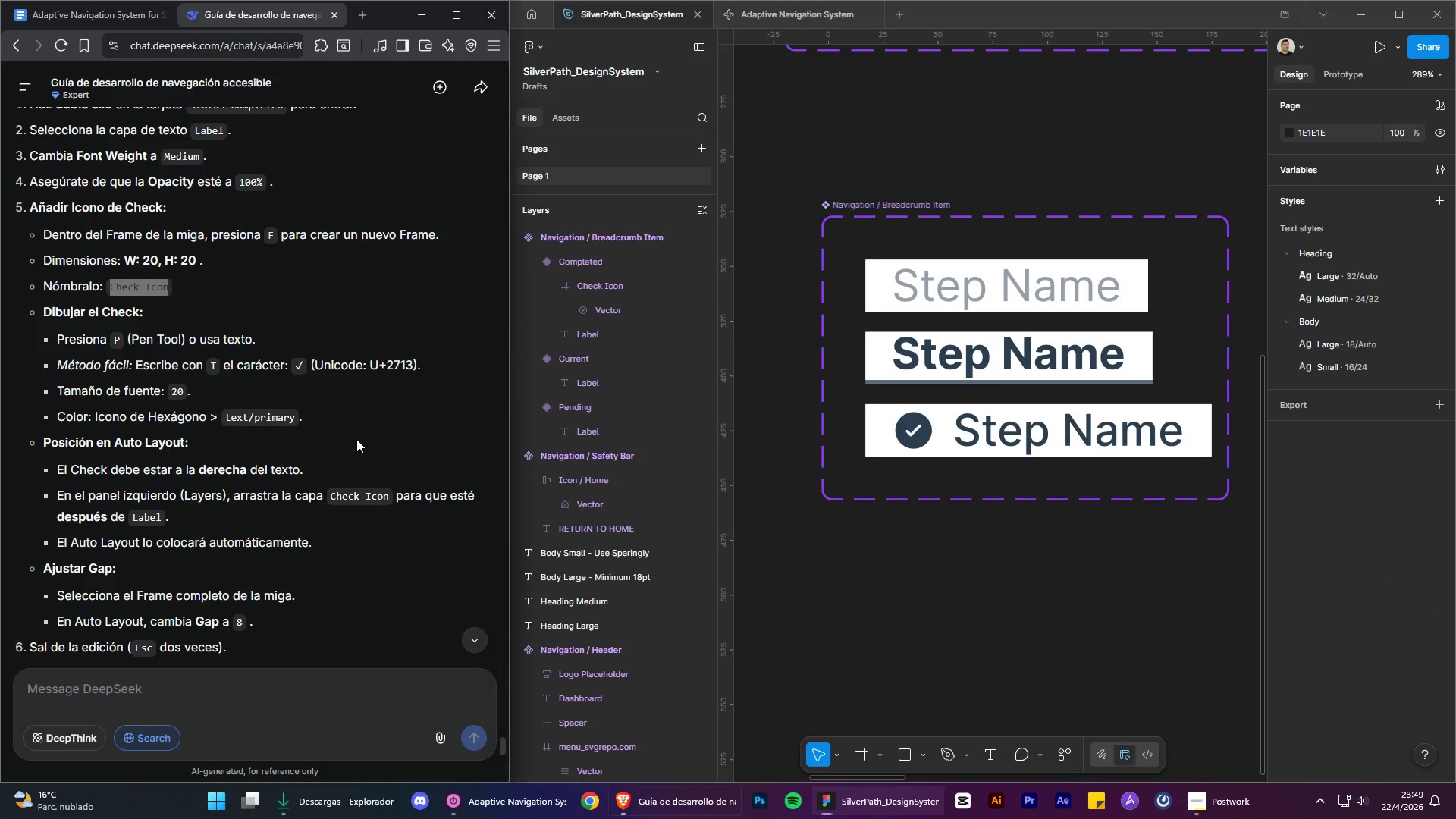 
left_click([356, 439])
 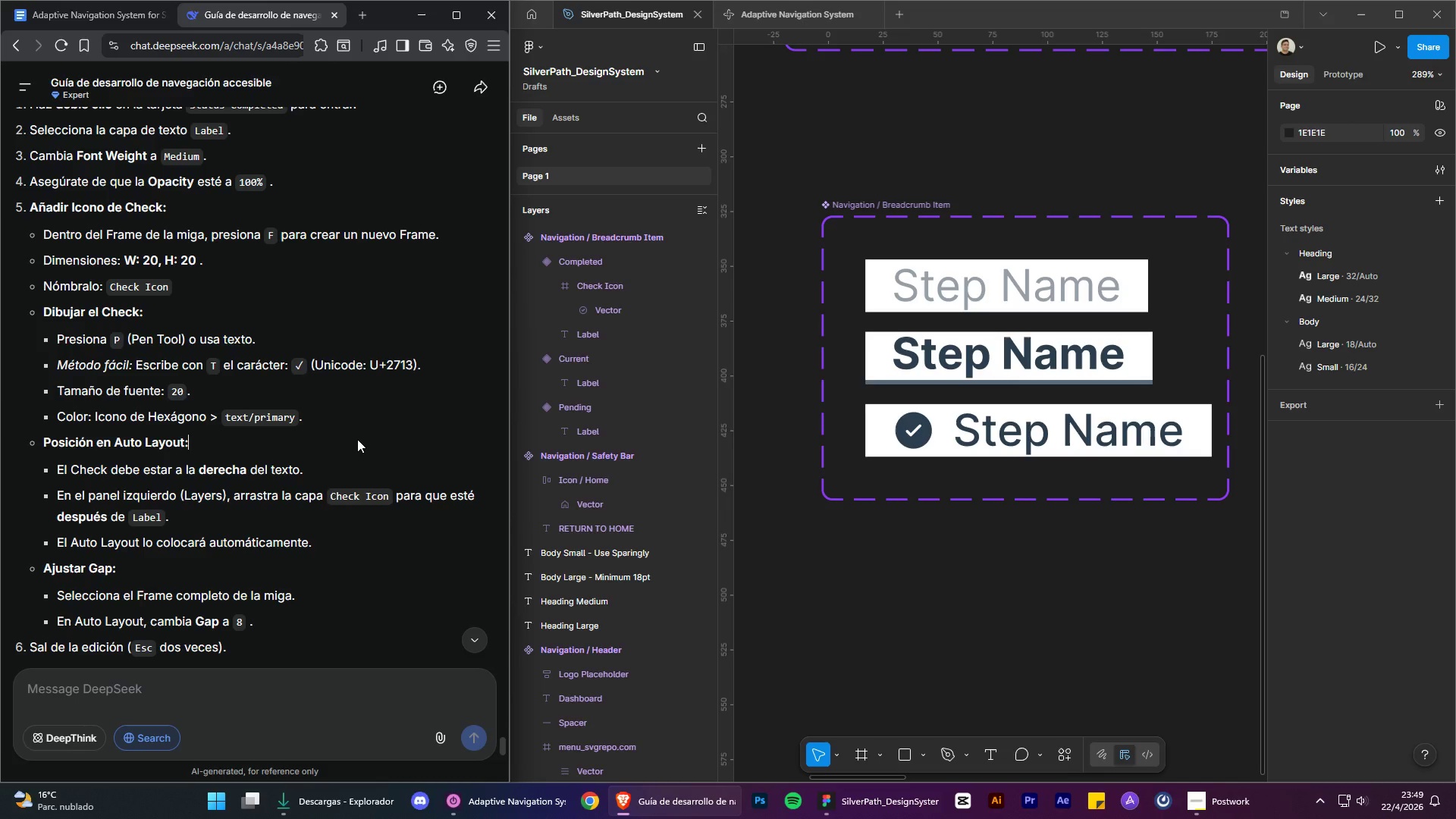 
wait(7.28)
 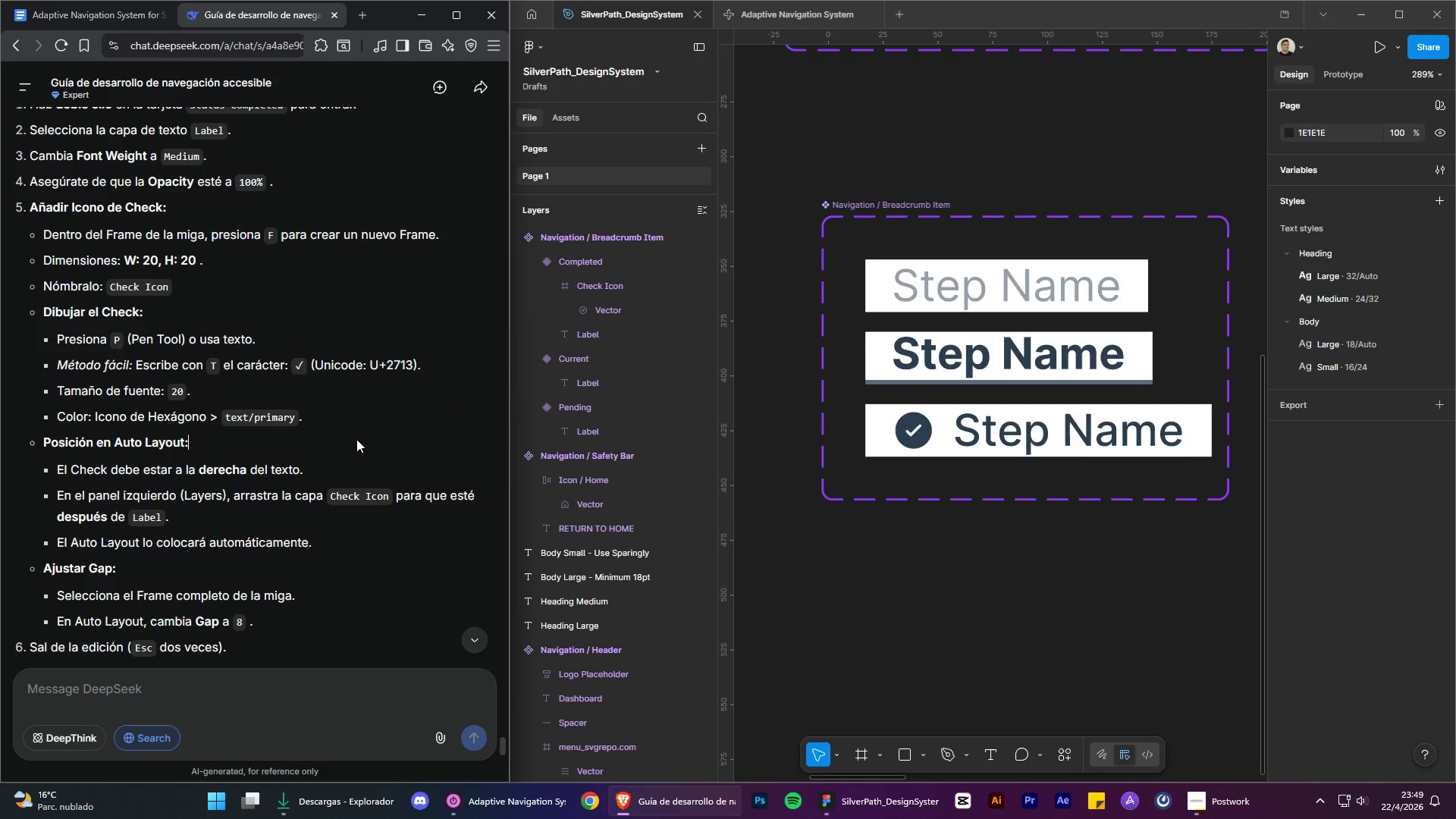 
scroll: coordinate [359, 441], scroll_direction: down, amount: 2.0
 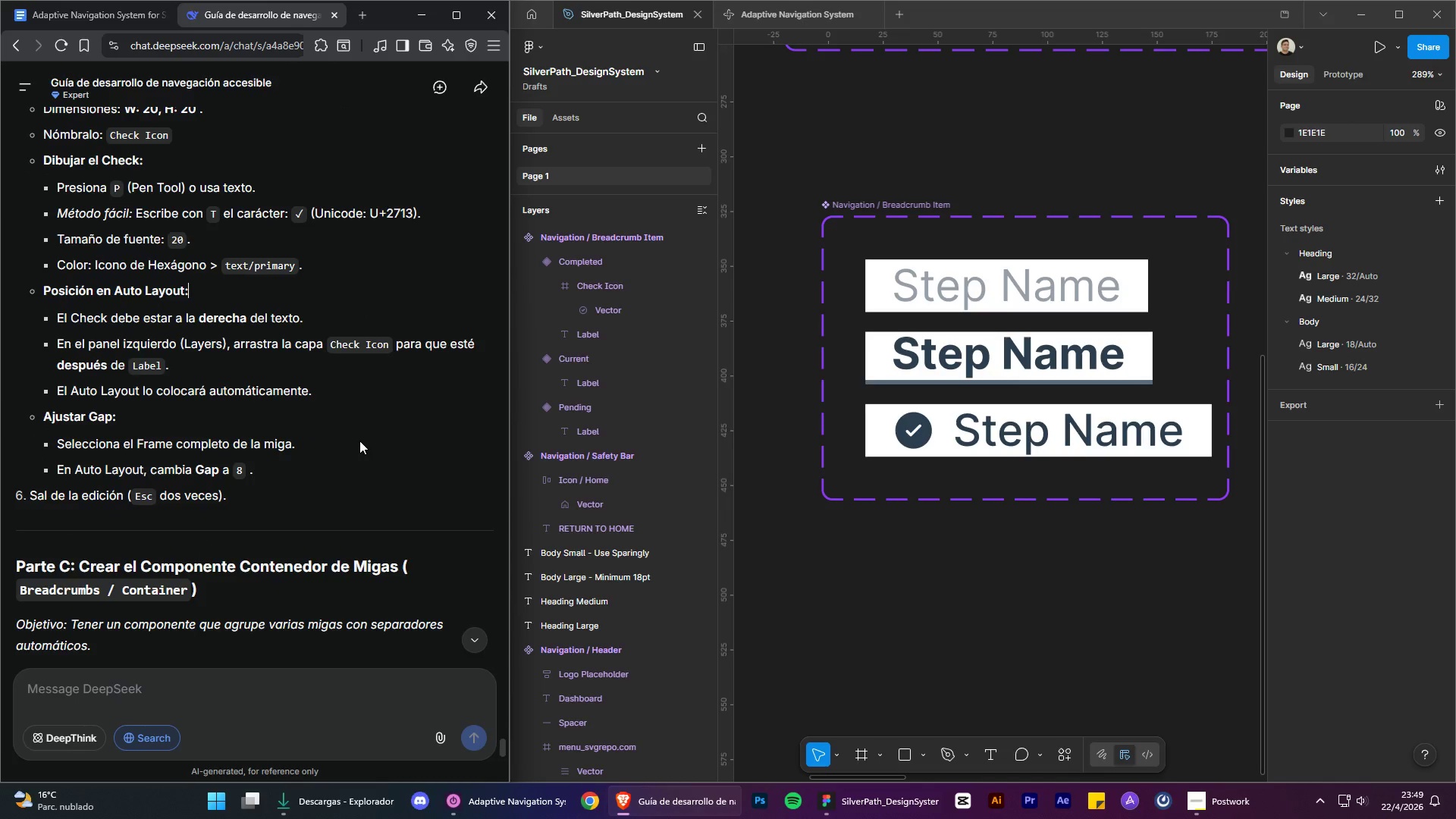 
wait(5.74)
 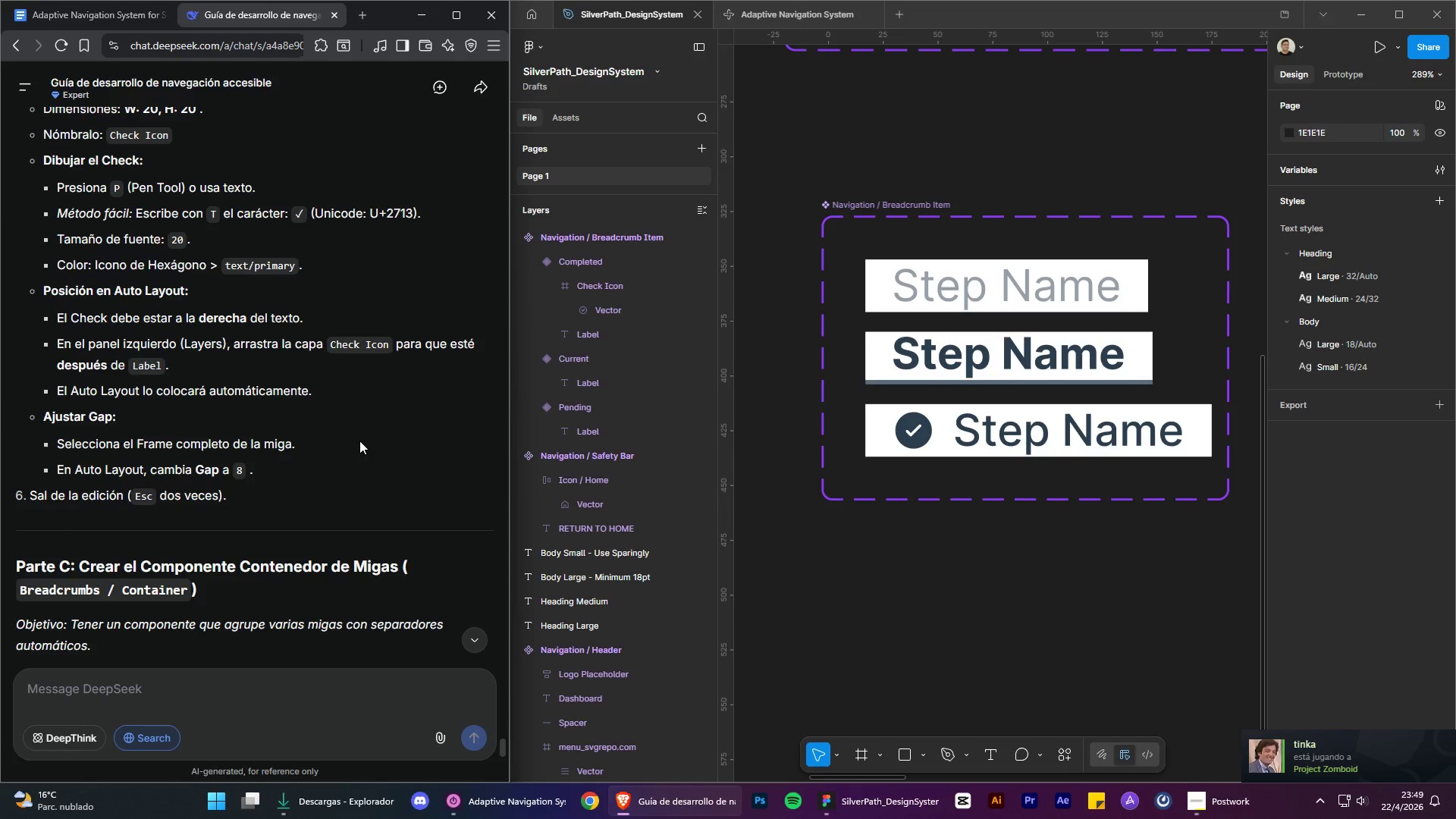 
scroll: coordinate [377, 454], scroll_direction: down, amount: 4.0
 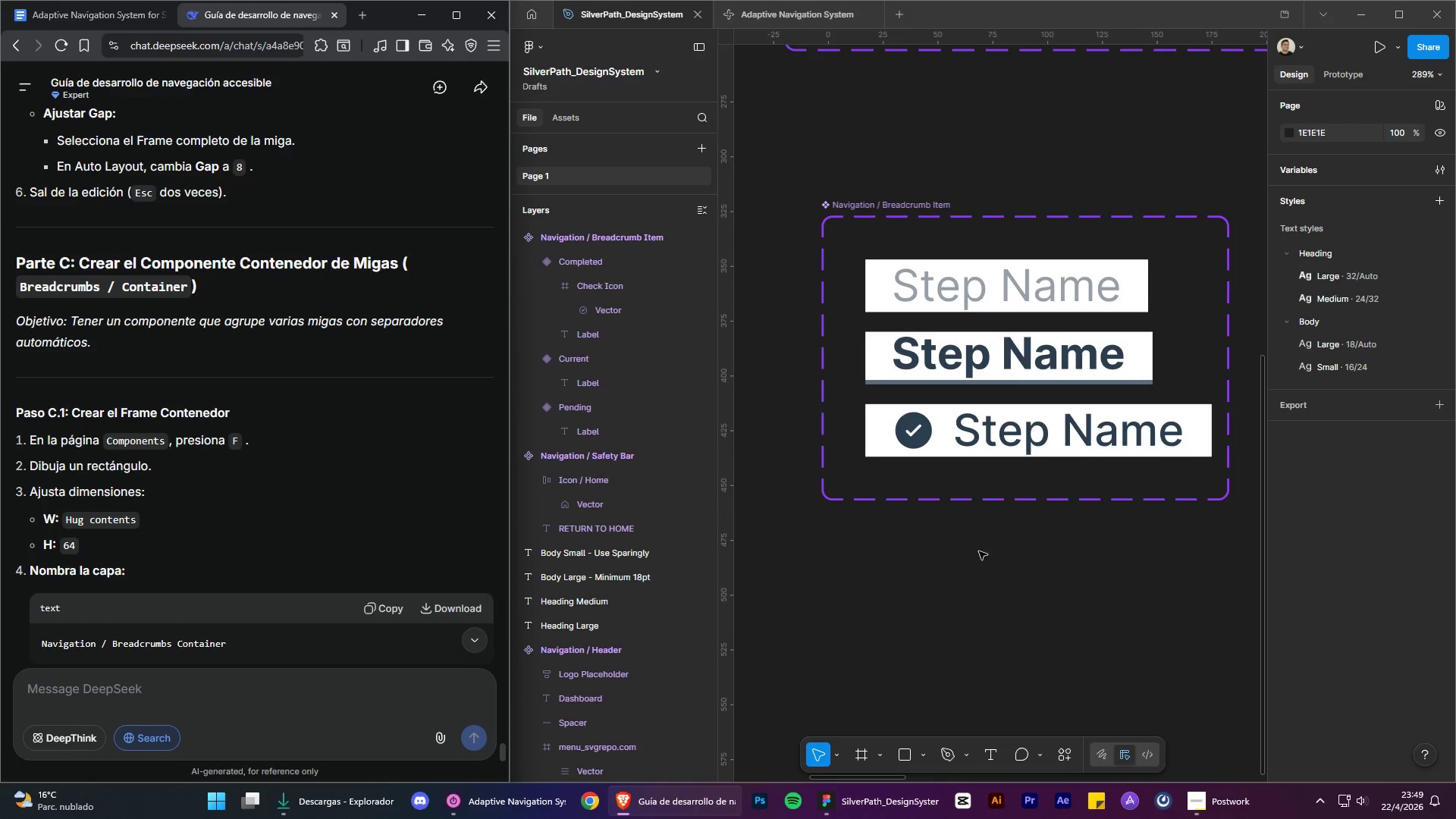 
left_click([1011, 560])
 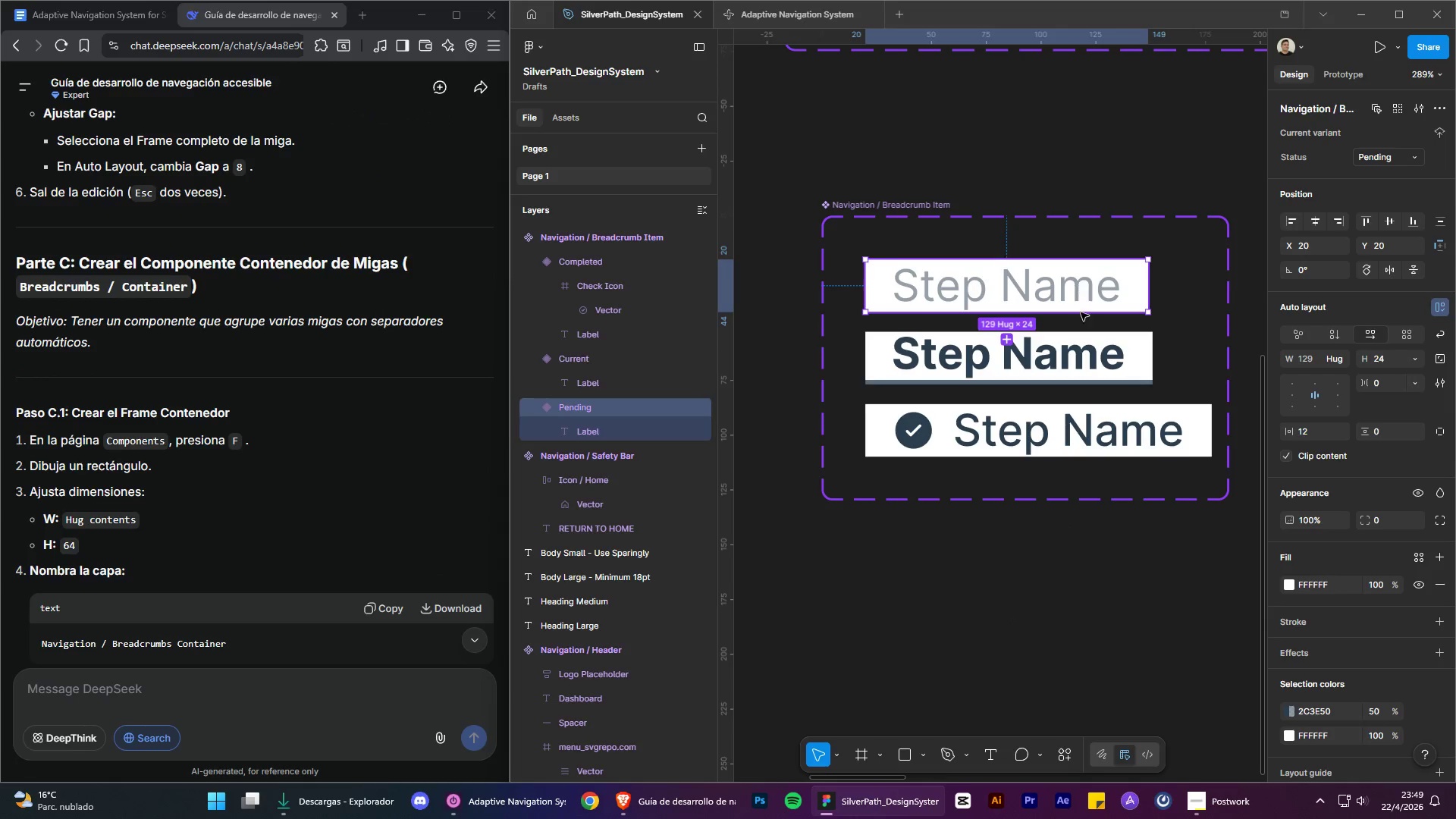 
key(CapsLock)
 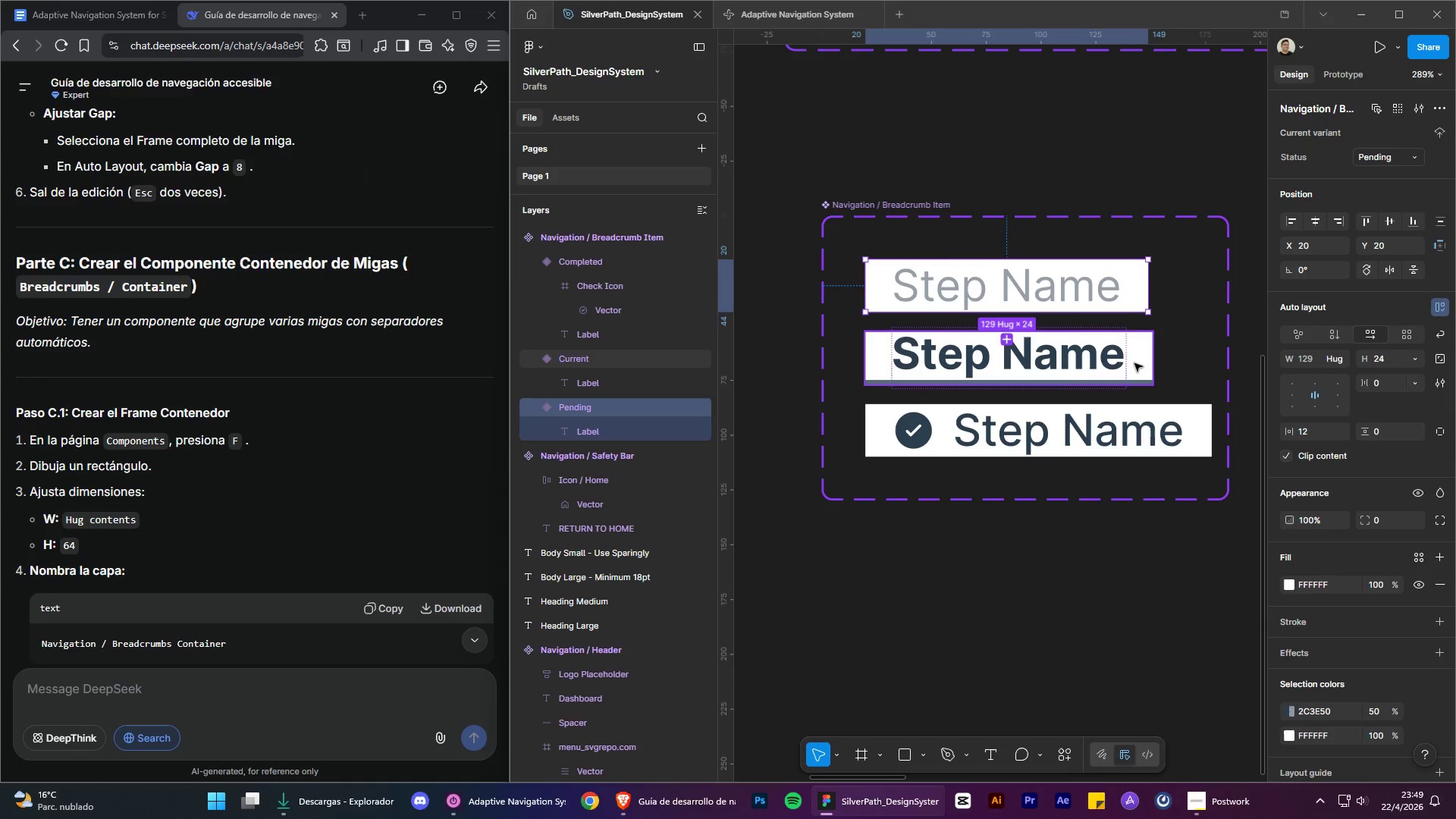 
hold_key(key=CapsLock, duration=1.5)
 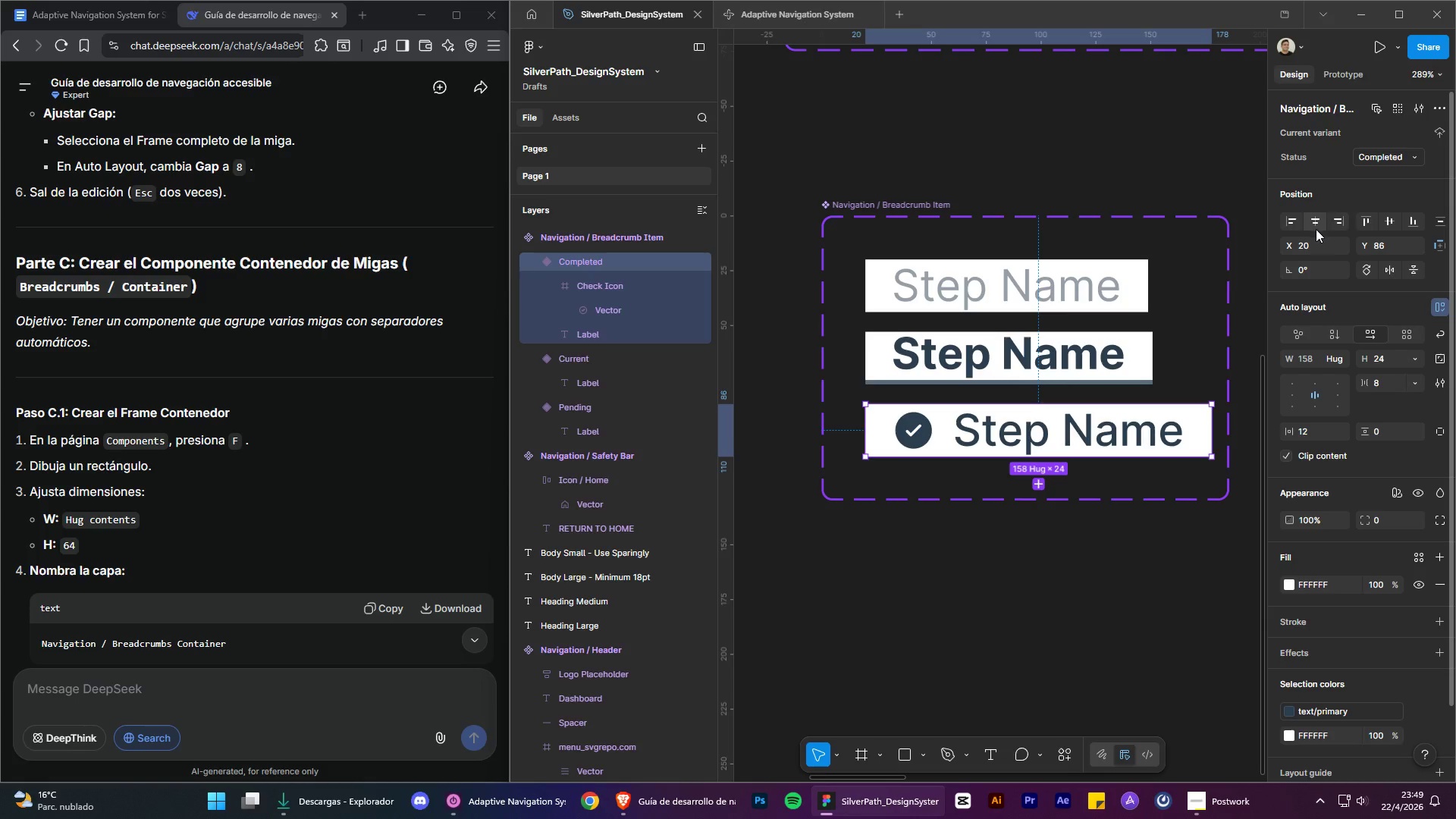 
left_click([1138, 364])
 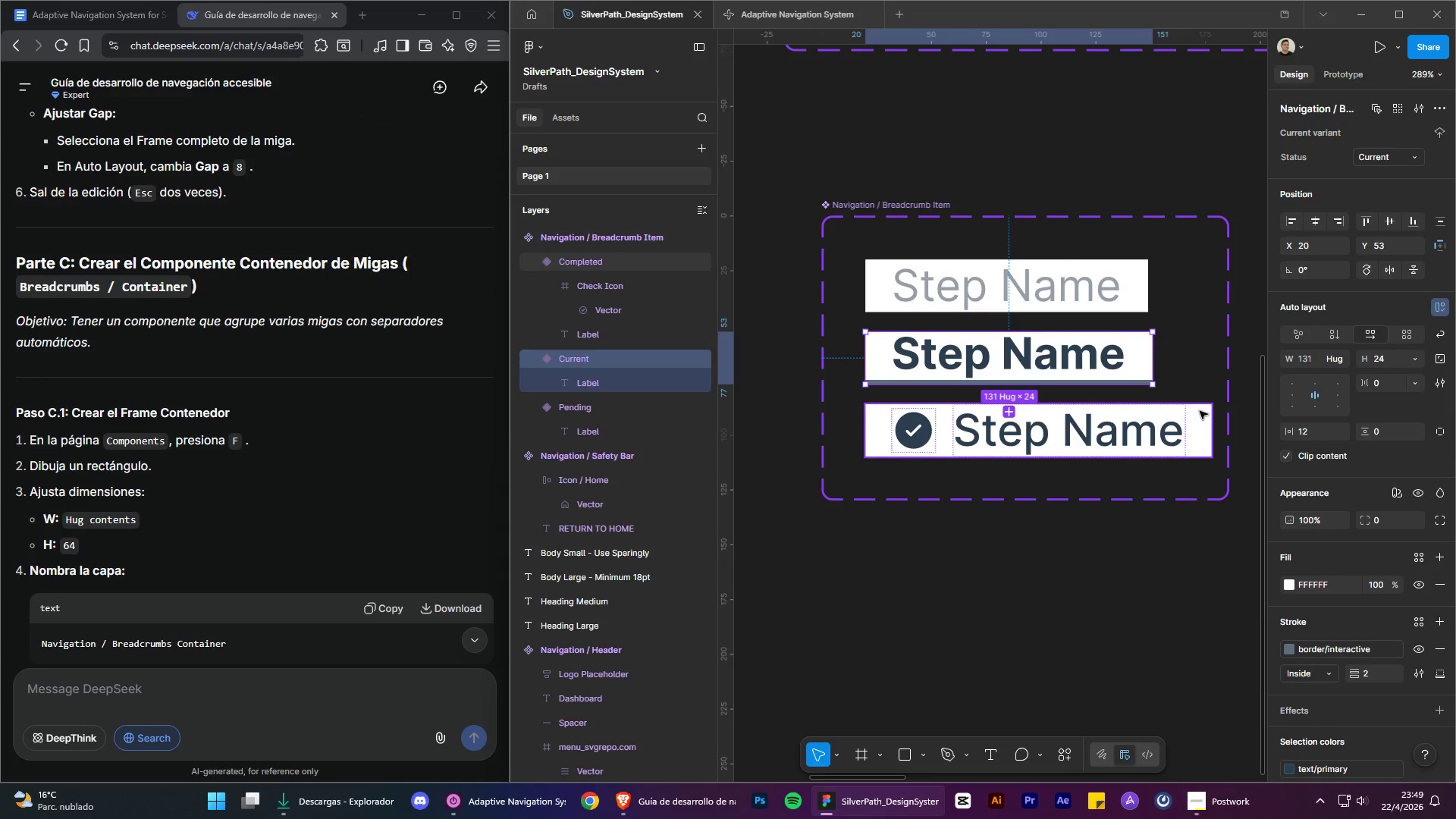 
left_click([1200, 413])
 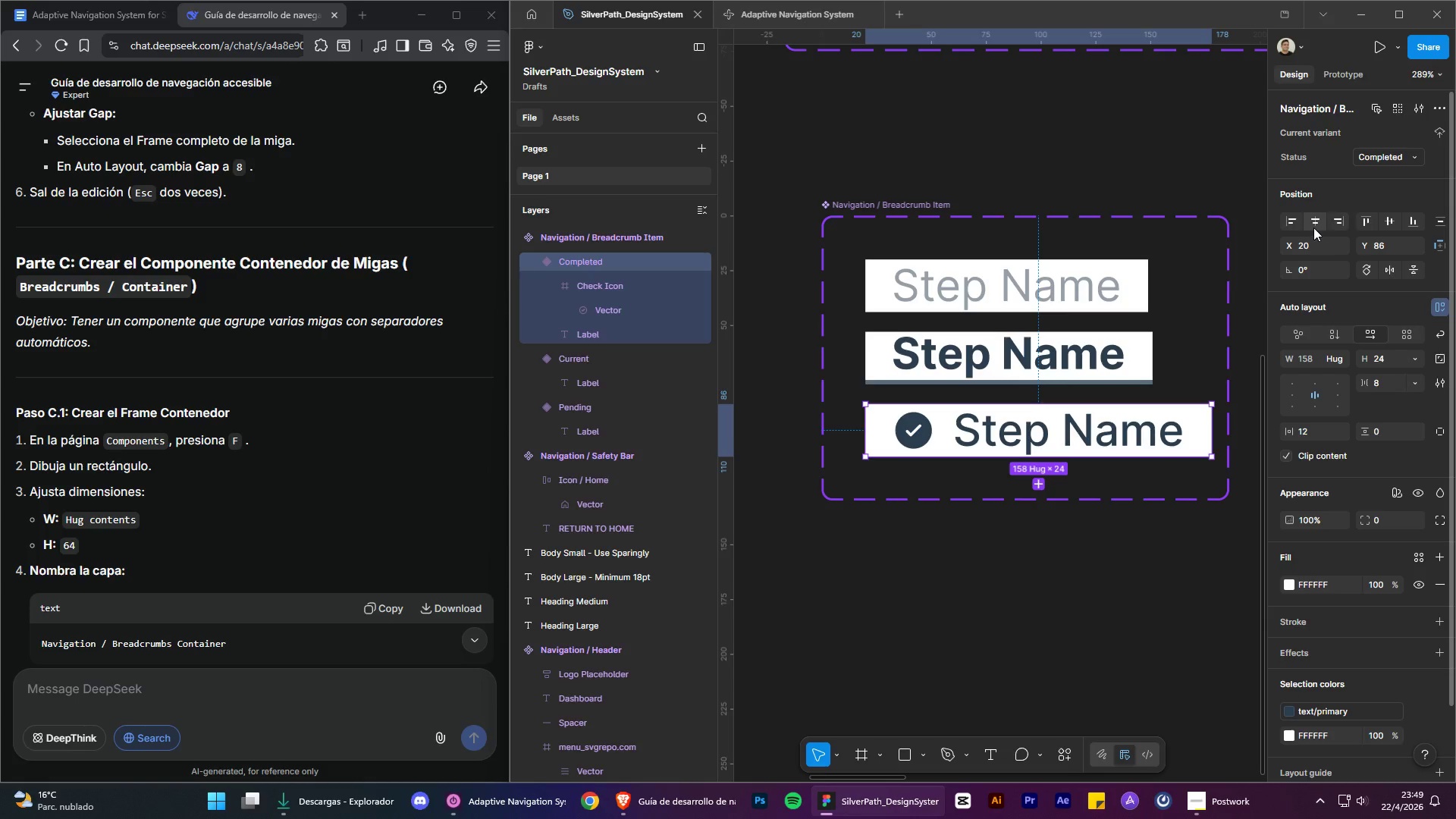 
left_click([1313, 226])
 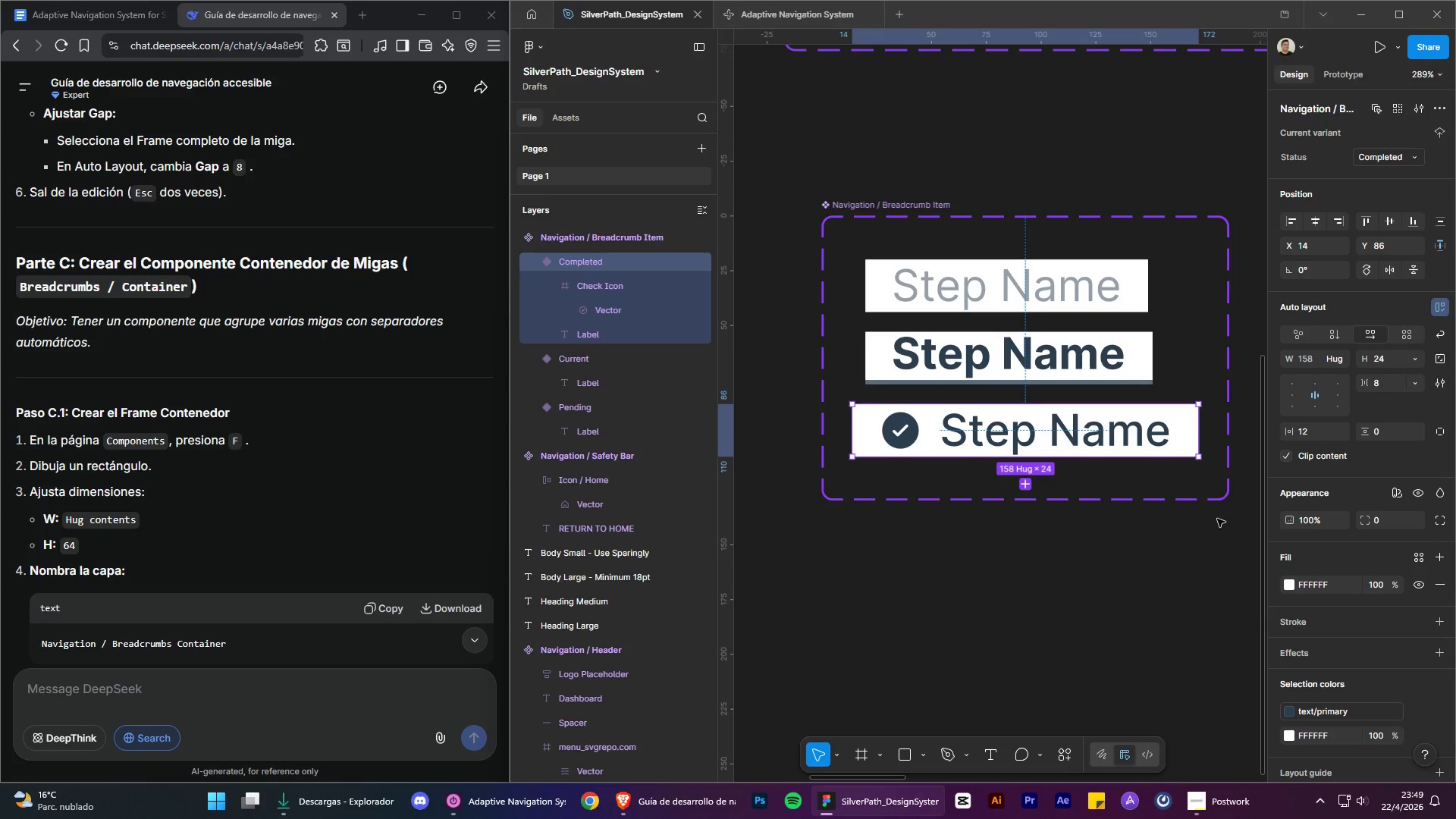 
left_click([1215, 531])
 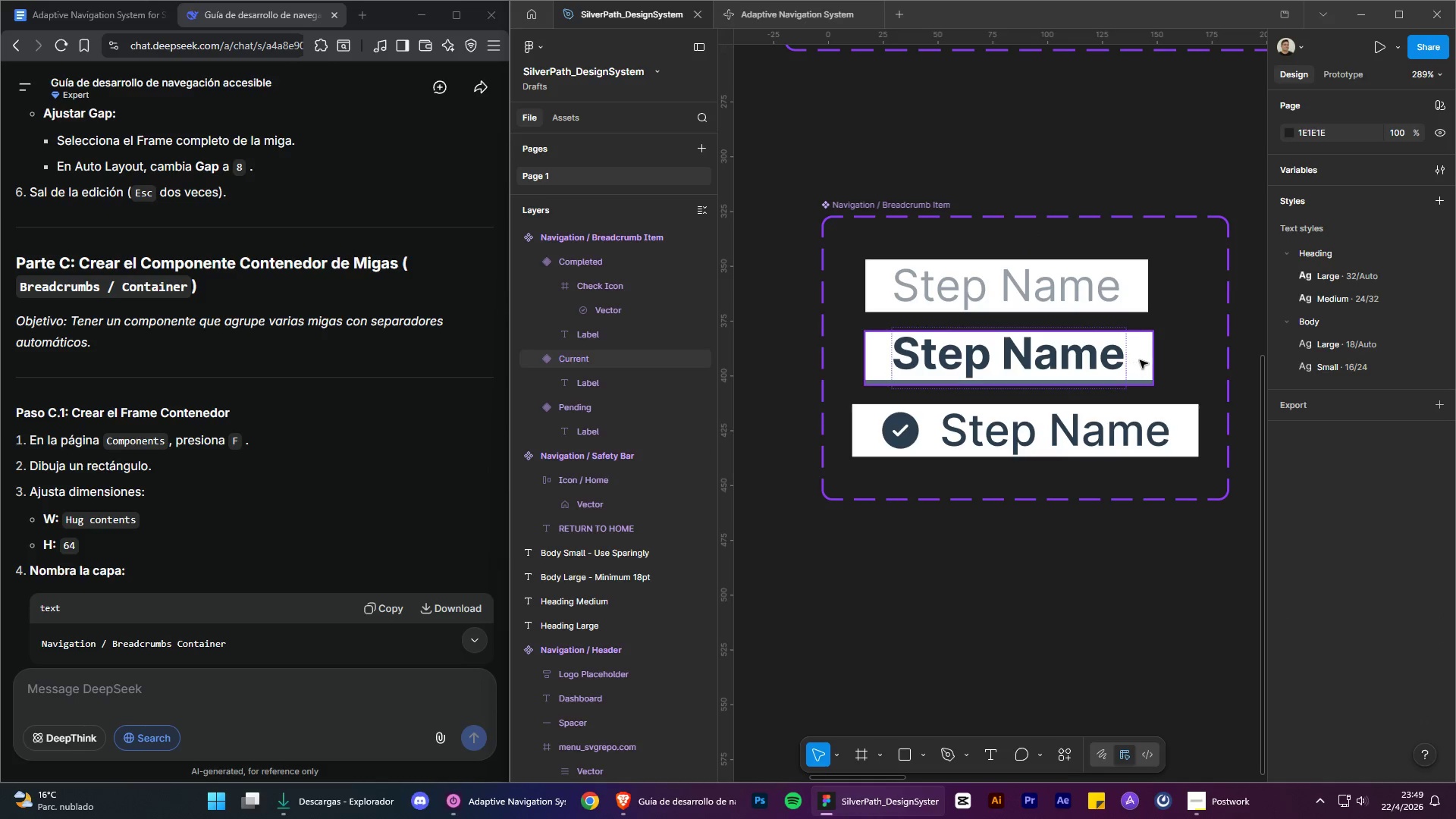 
left_click([1141, 361])
 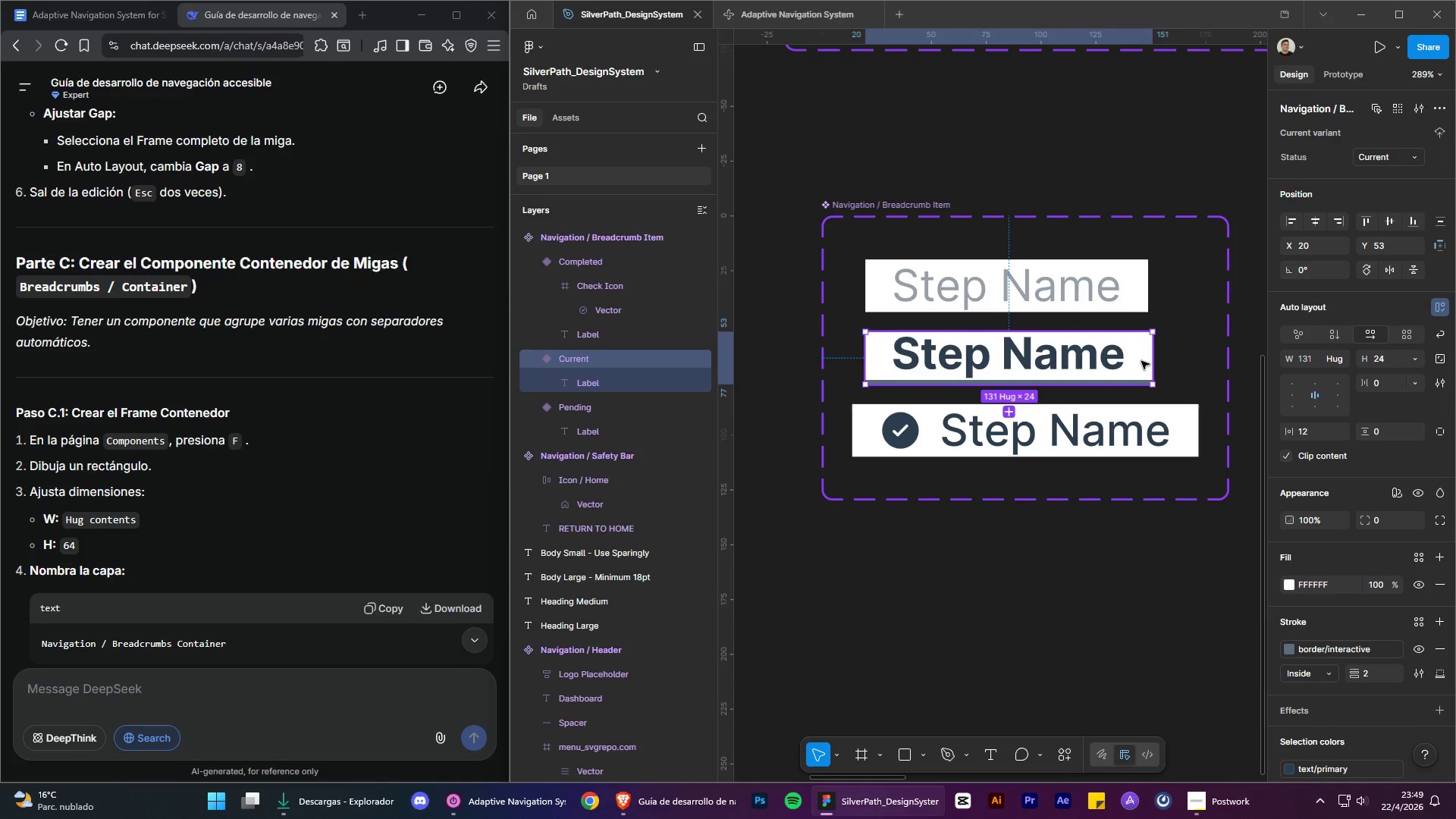 
hold_key(key=ShiftLeft, duration=1.52)
left_click([1138, 291])
 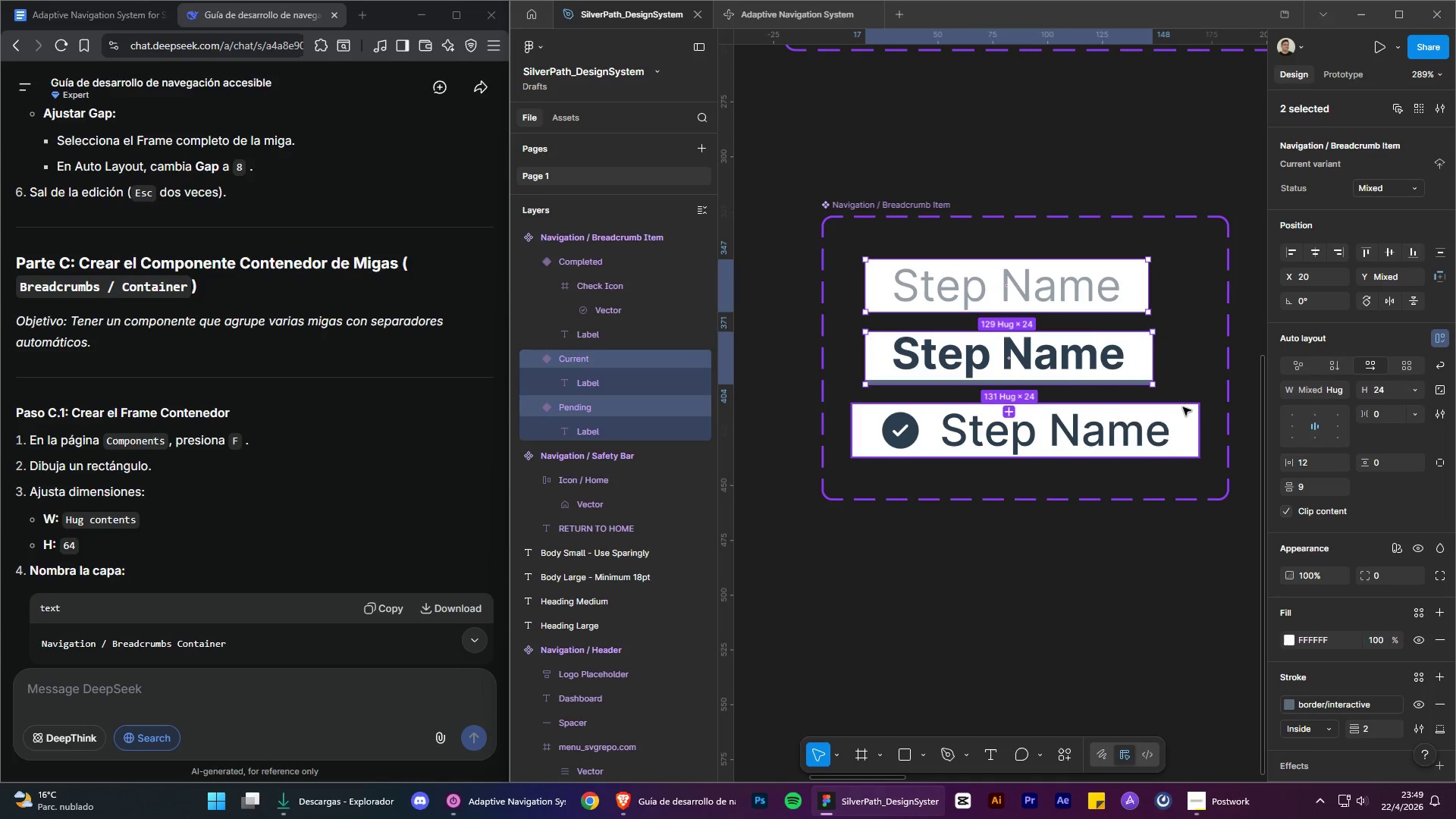 
left_click([1183, 407])
 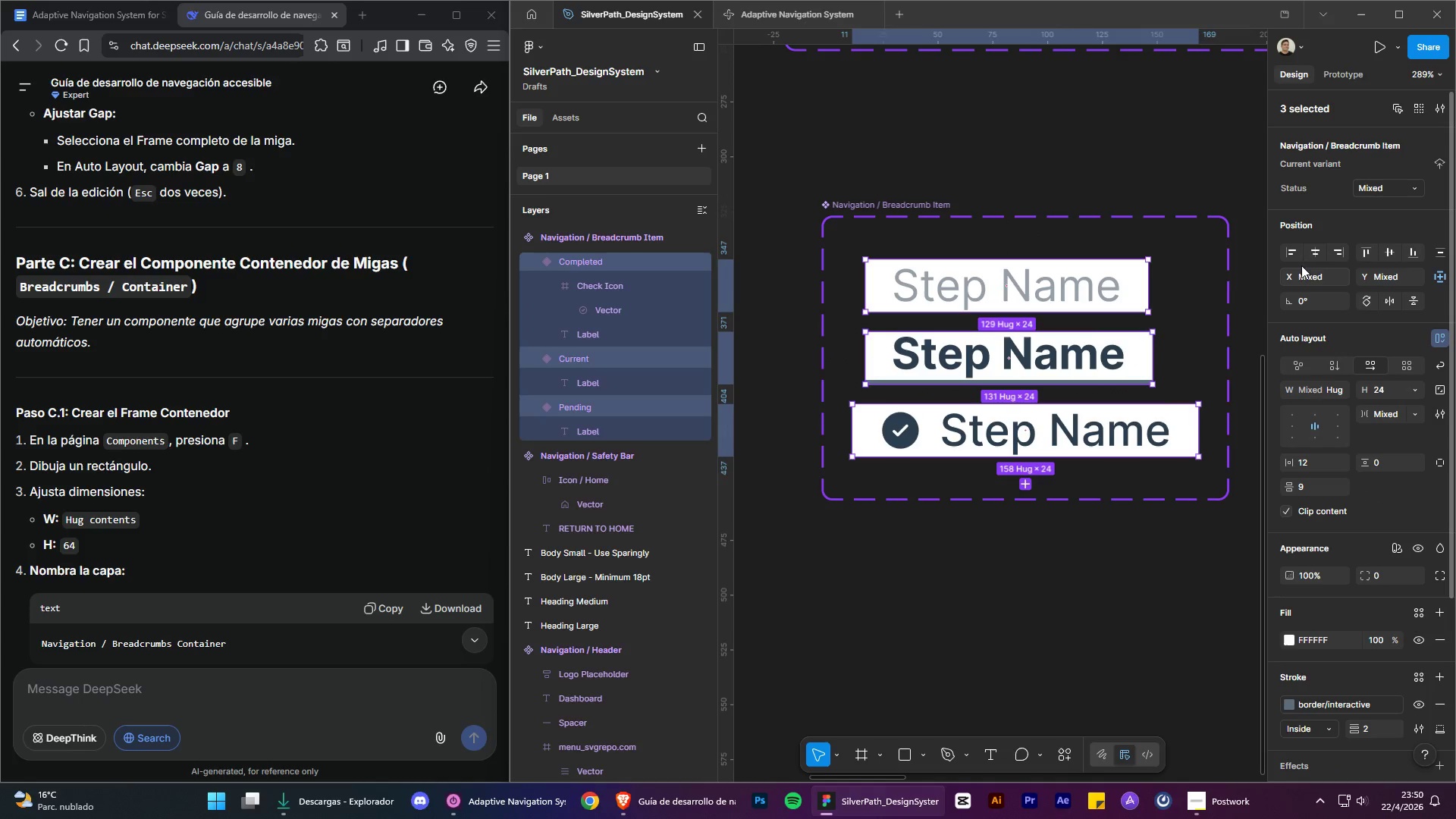 
key(Shift+ShiftLeft)
 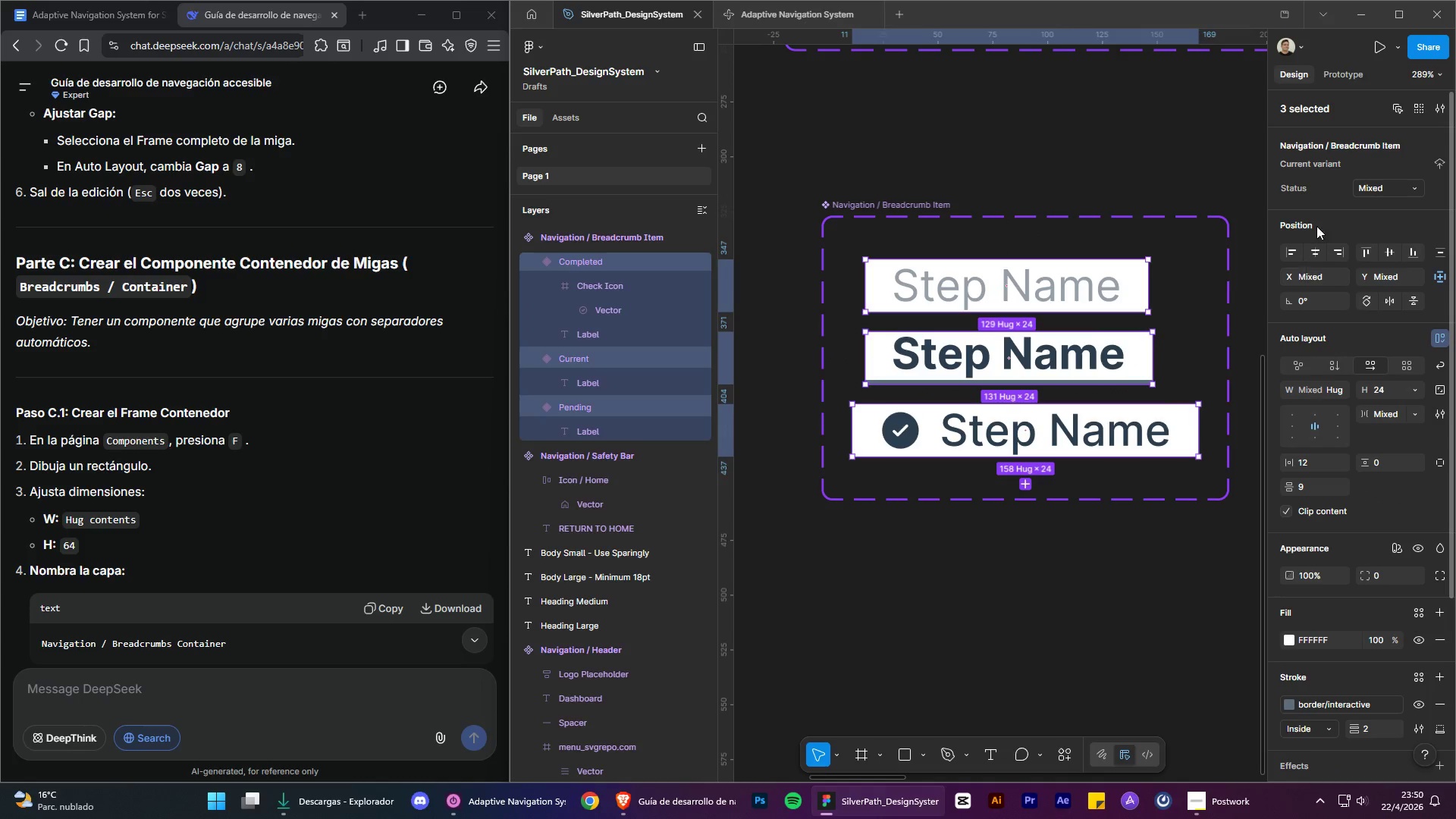 
key(Shift+ShiftLeft)
 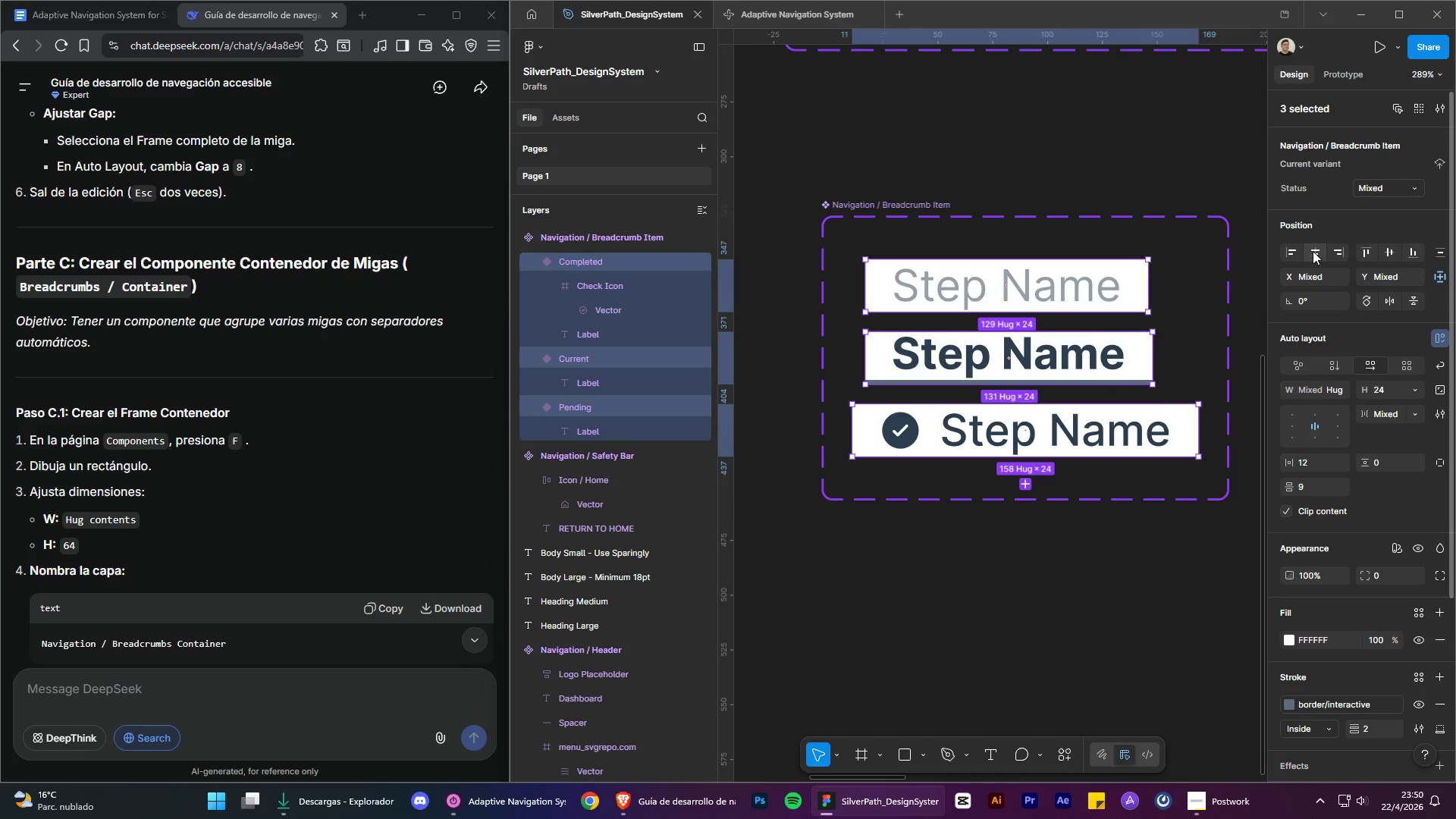 
left_click([1310, 254])
 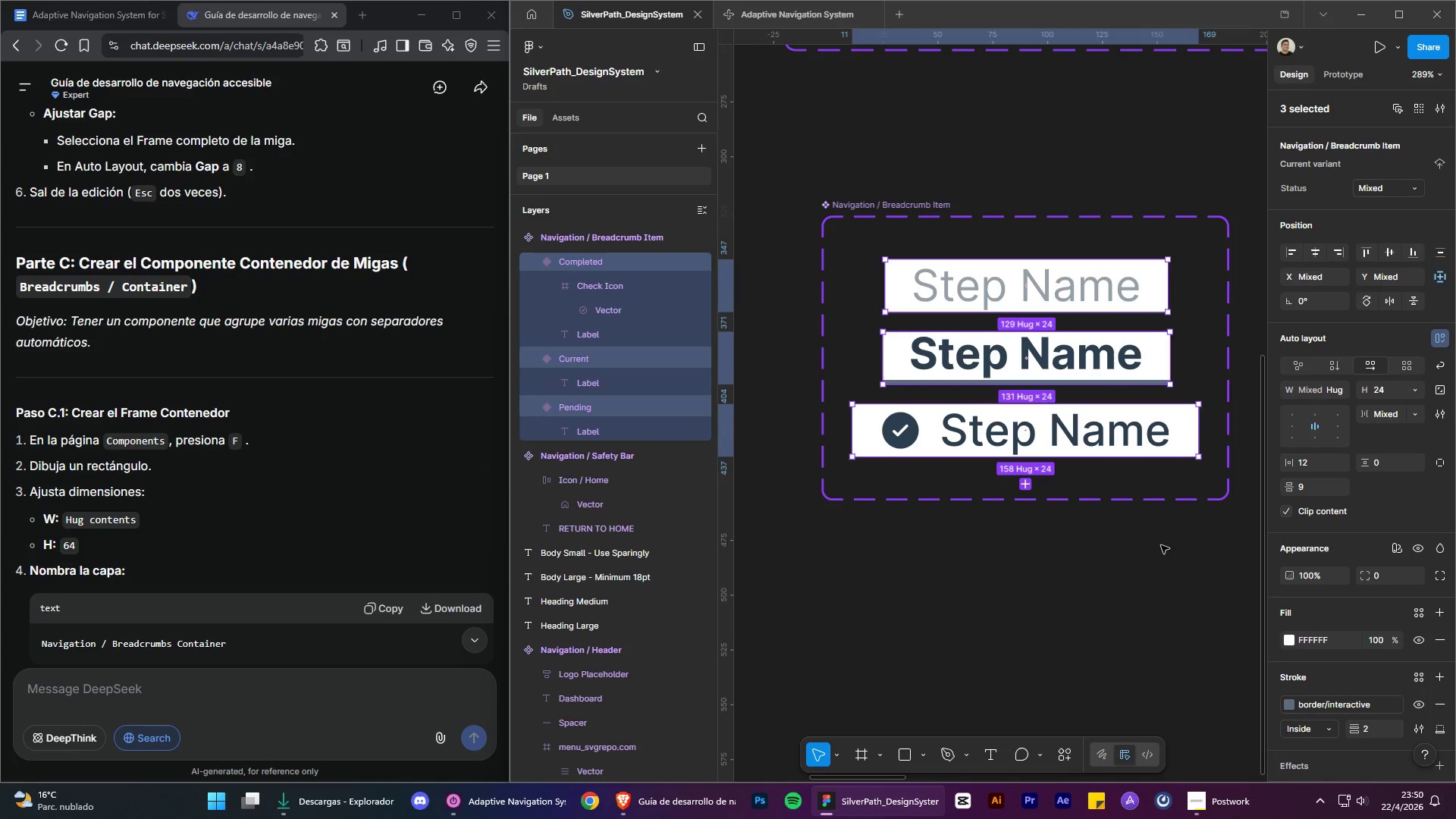 
left_click([1161, 545])
 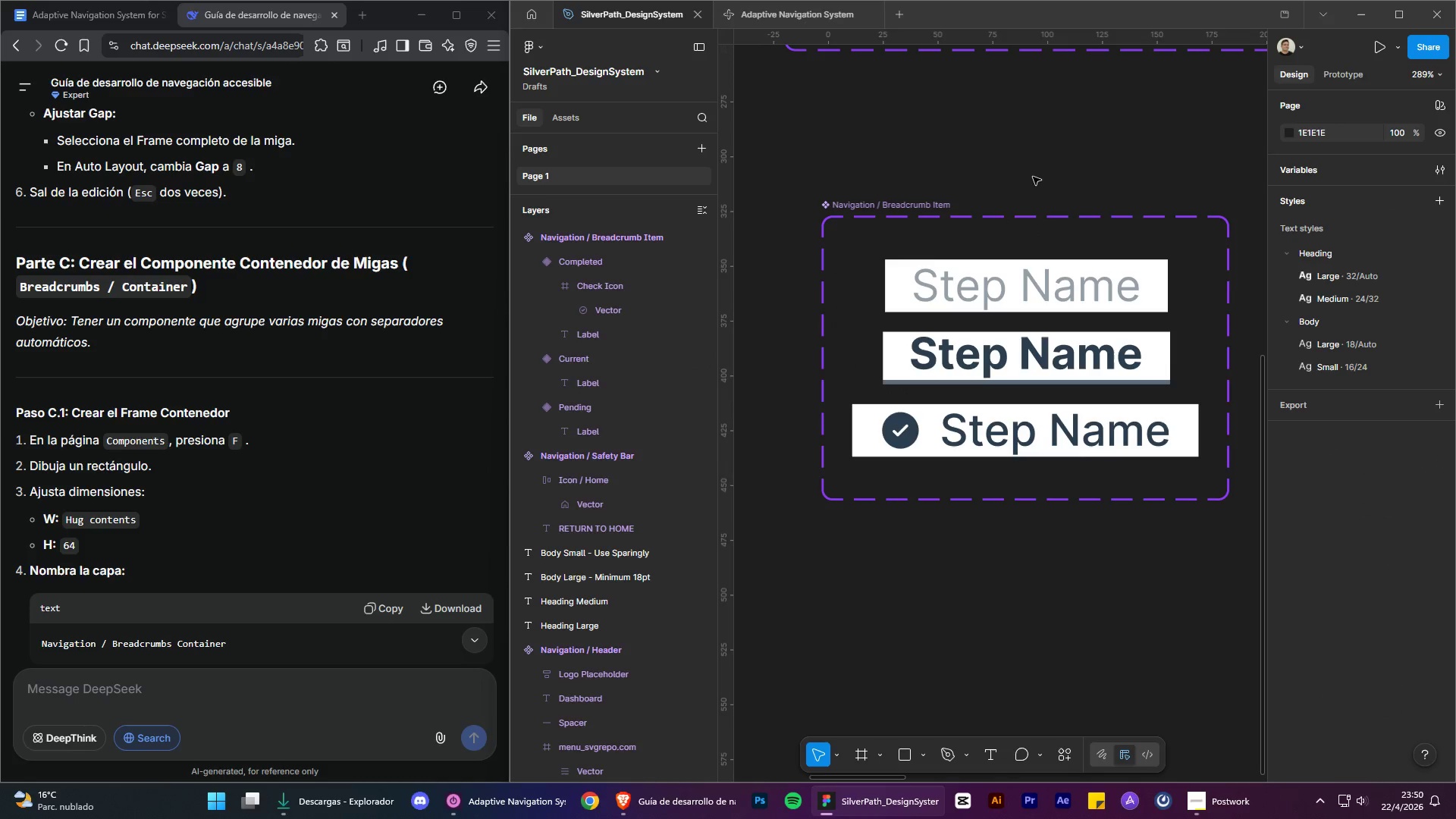 
left_click_drag(start_coordinate=[1025, 158], to_coordinate=[1023, 164])
 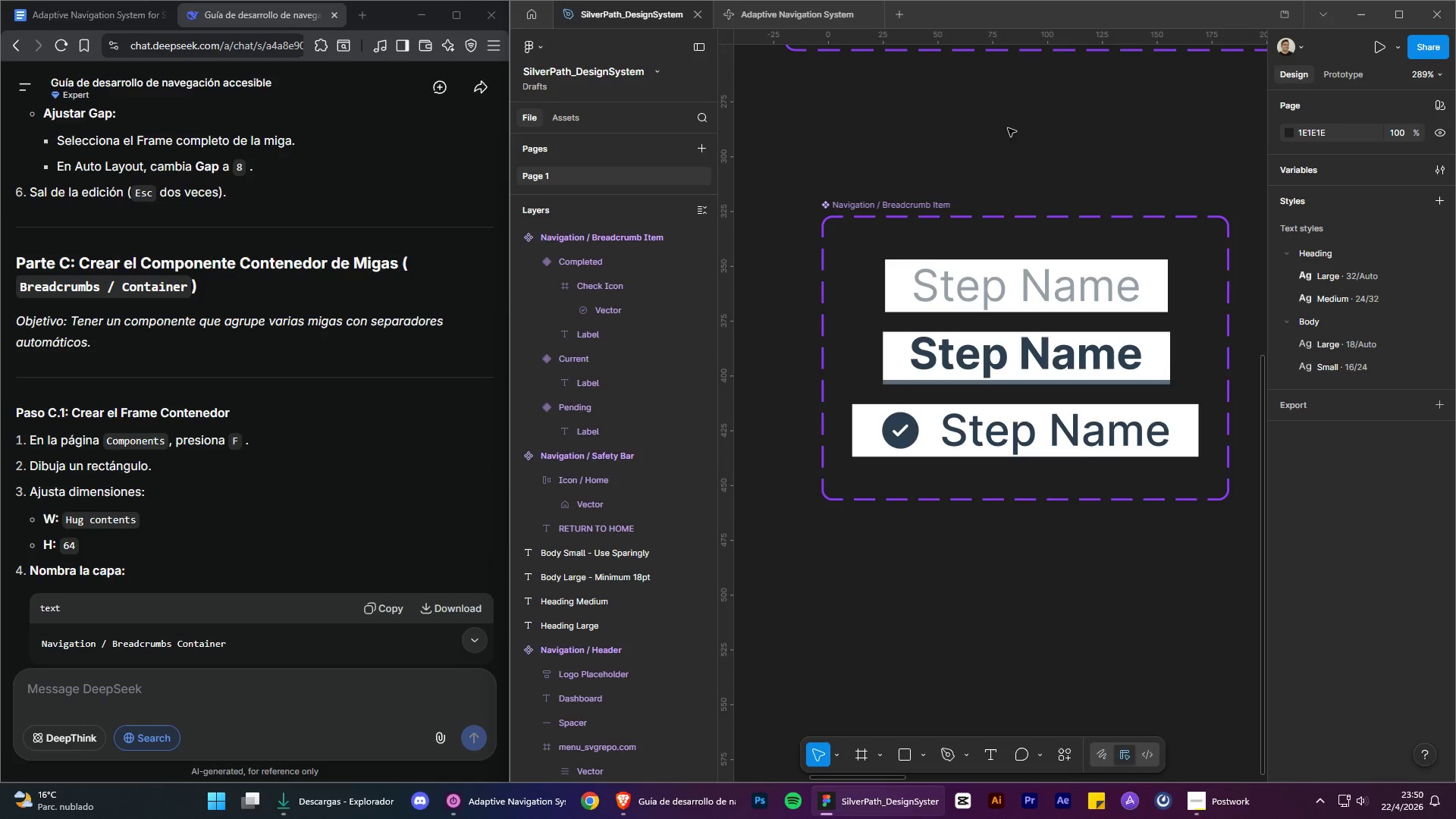 
left_click_drag(start_coordinate=[1015, 109], to_coordinate=[996, 146])
 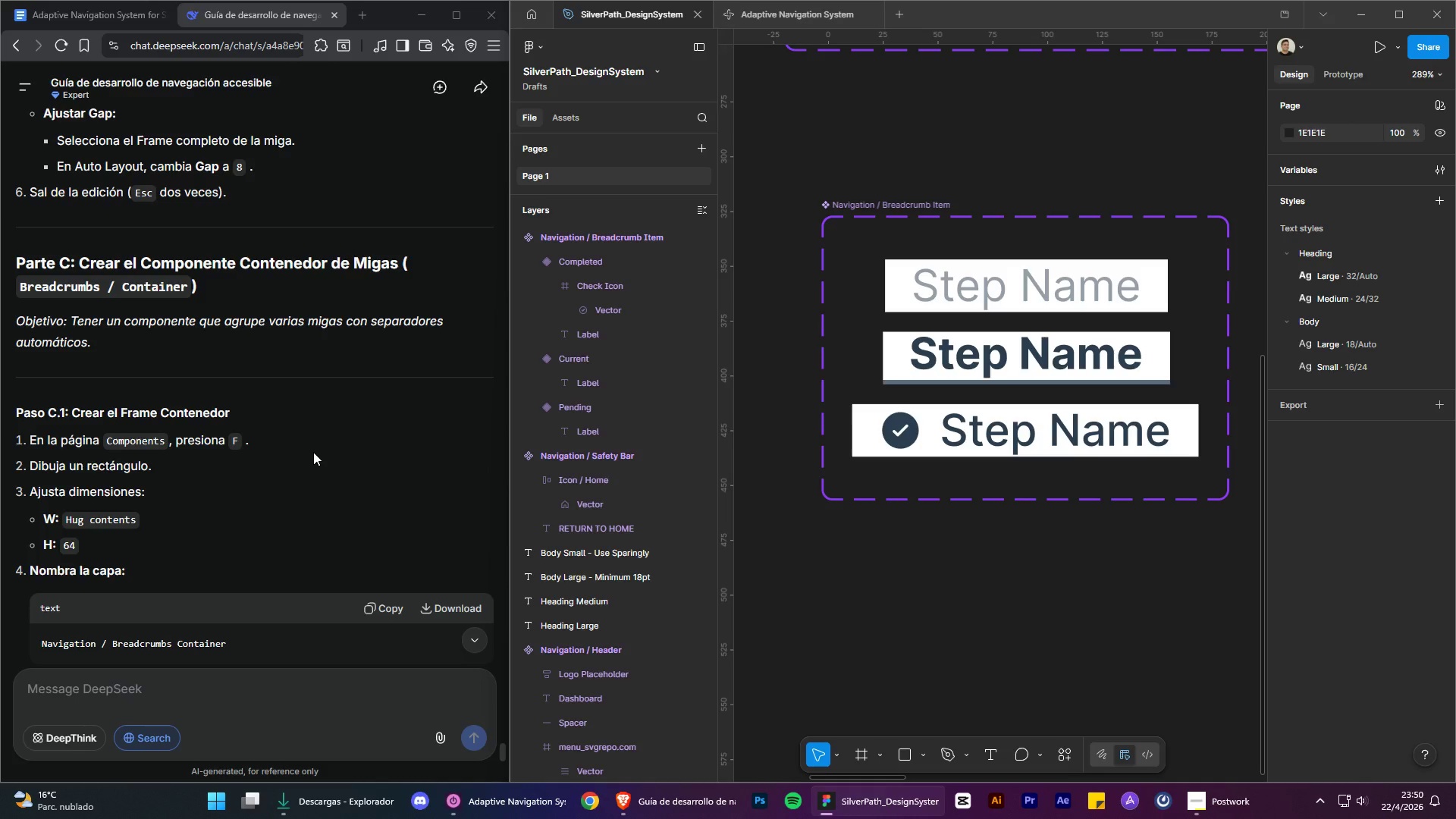 
wait(8.67)
 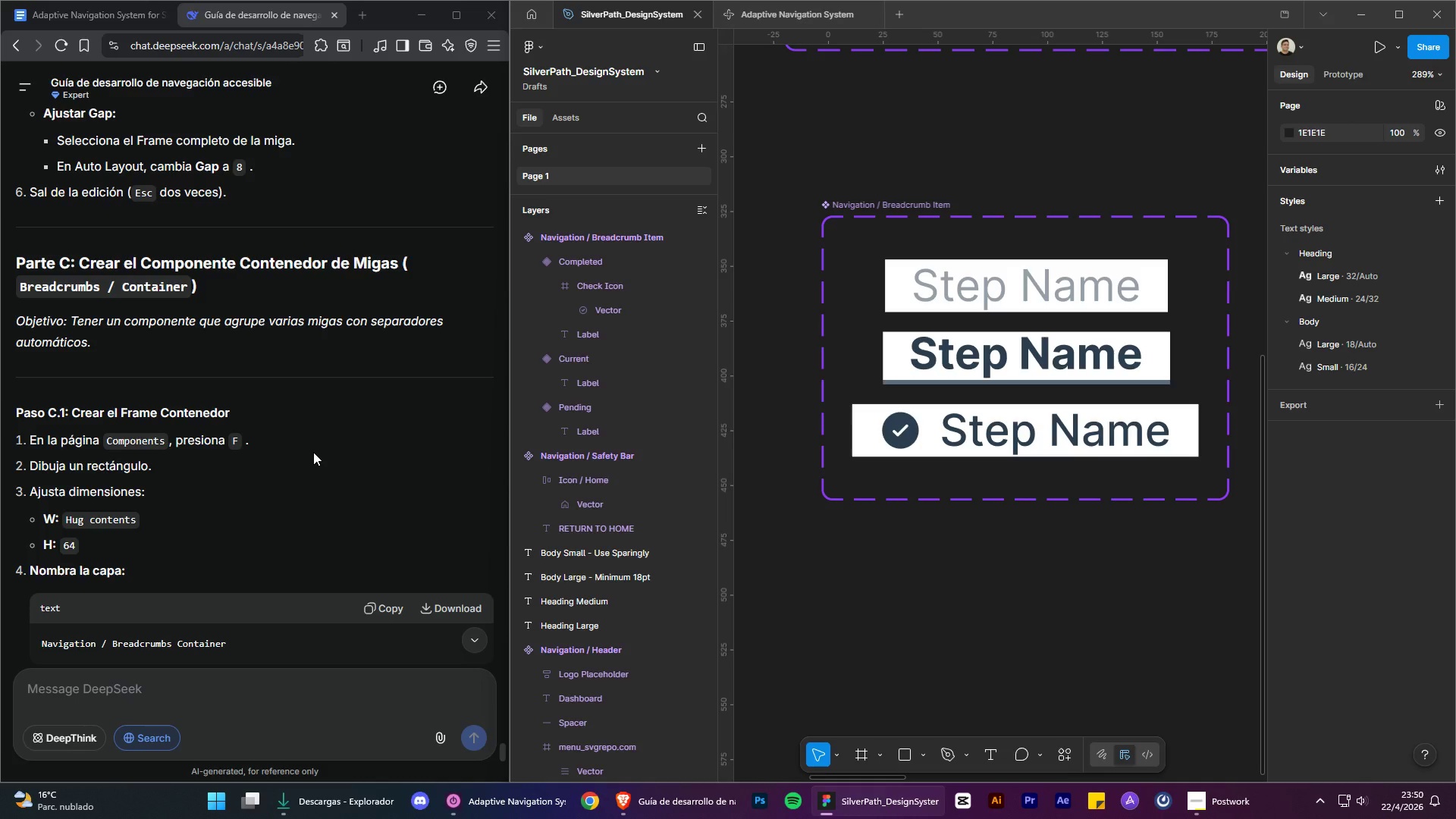 
scroll: coordinate [337, 465], scroll_direction: down, amount: 2.0
 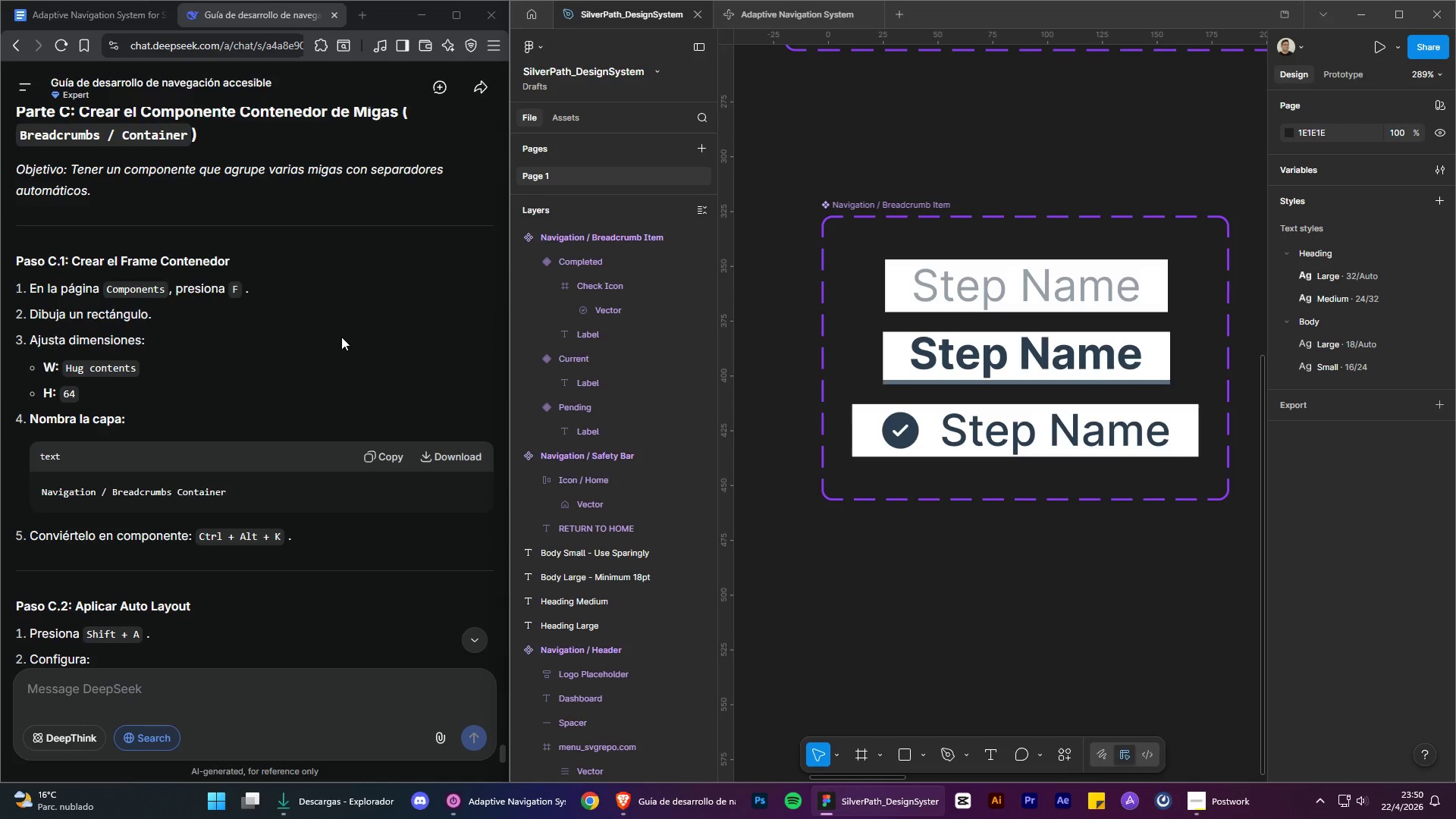 
wait(11.31)
 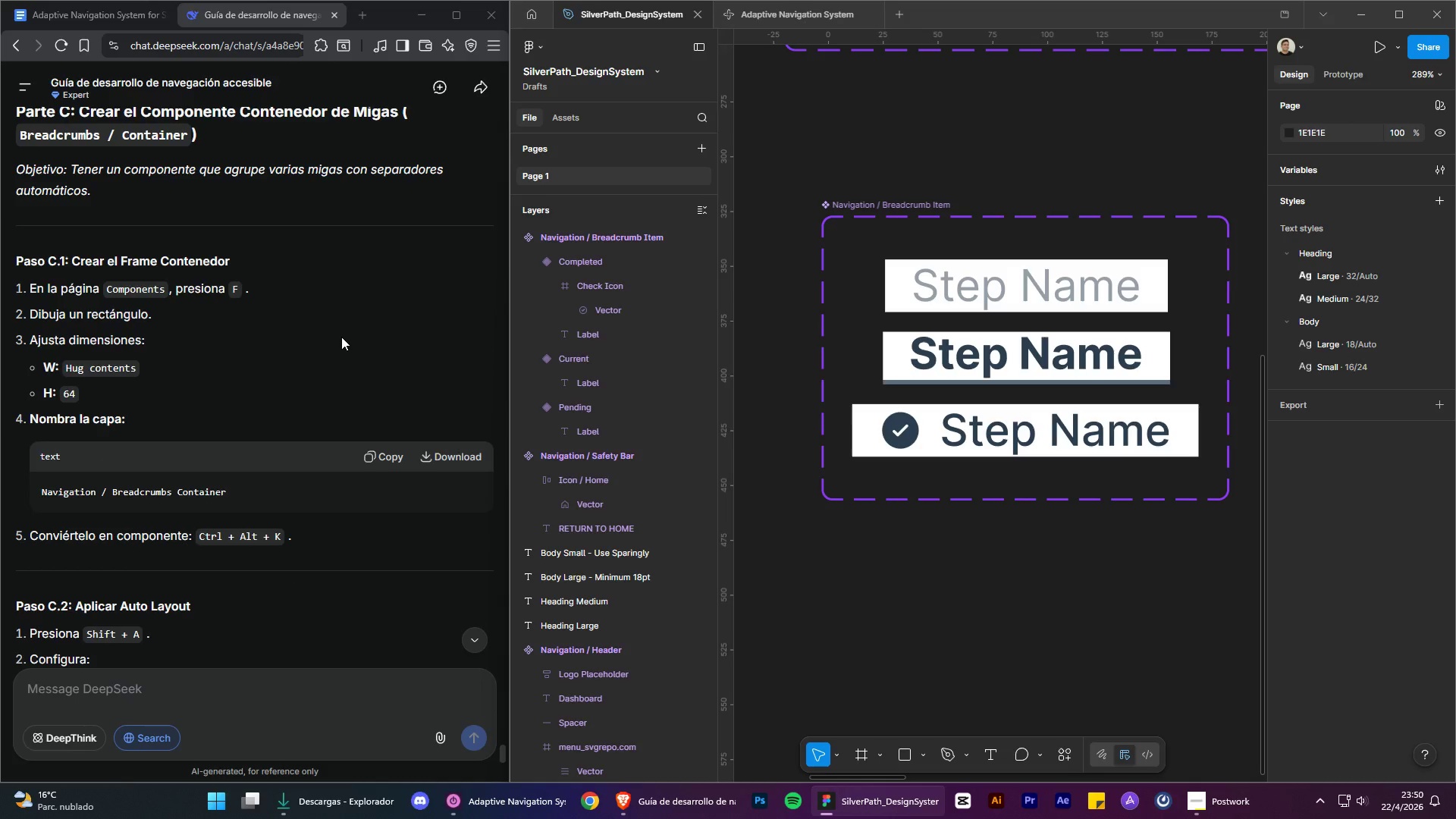 
hold_key(key=ControlLeft, duration=3.52)
hold_key(key=AltLeft, duration=1.5)
scroll: coordinate [1189, 434], scroll_direction: down, amount: 8.0
 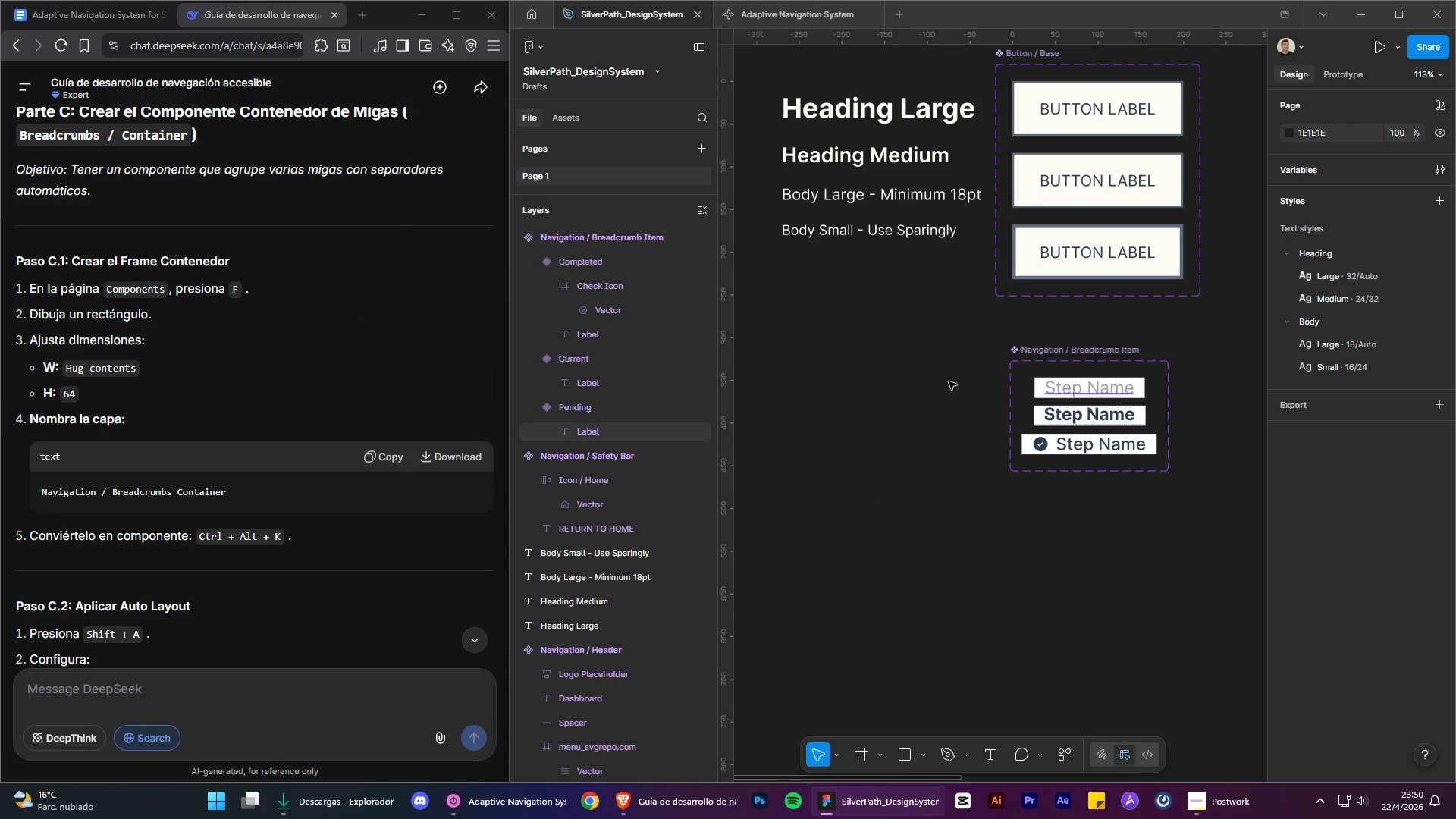 
hold_key(key=AltLeft, duration=1.51)
hold_key(key=AltLeft, duration=0.47)
scroll: coordinate [946, 359], scroll_direction: up, amount: 4.0
 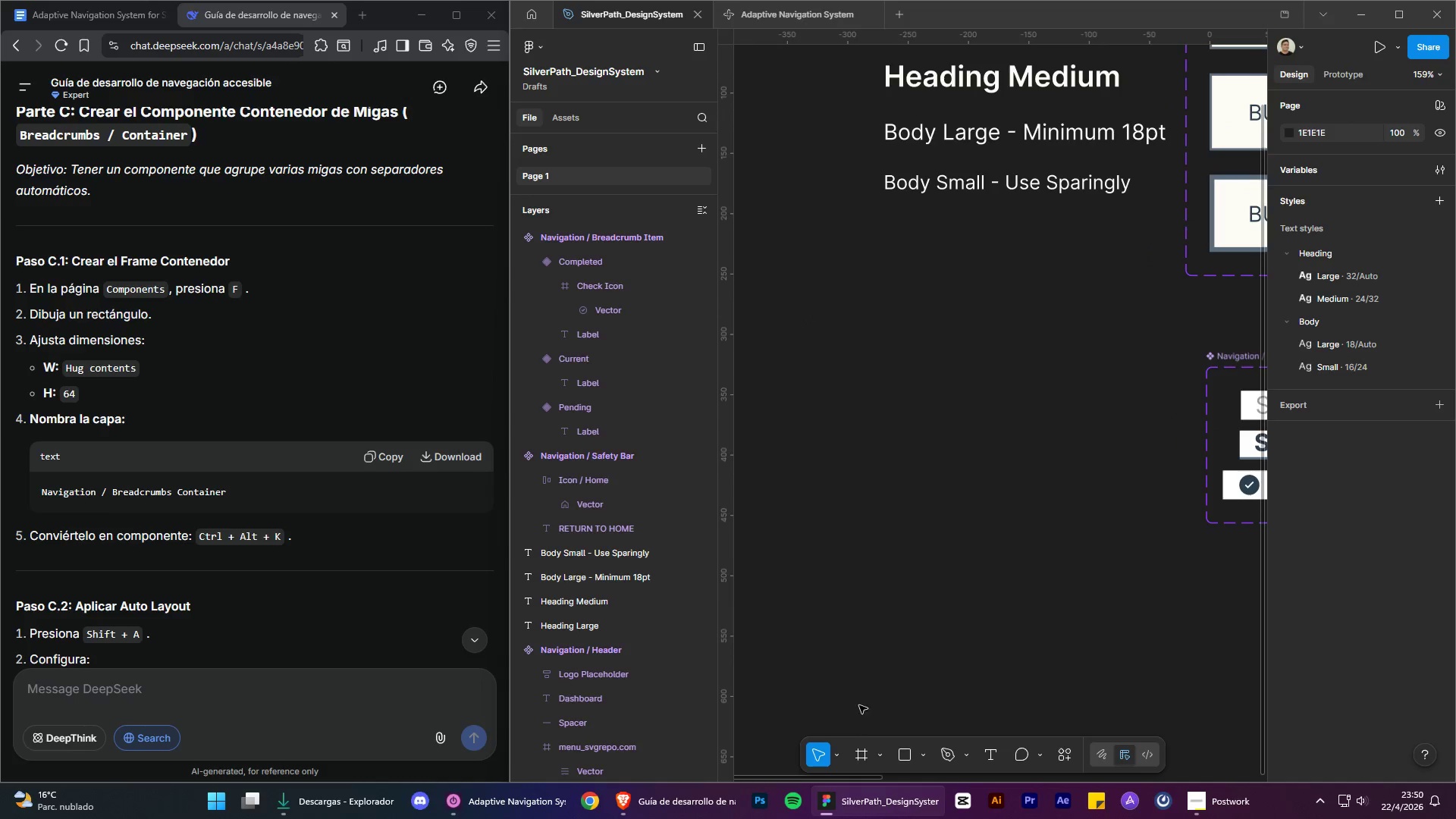 
left_click([858, 756])
 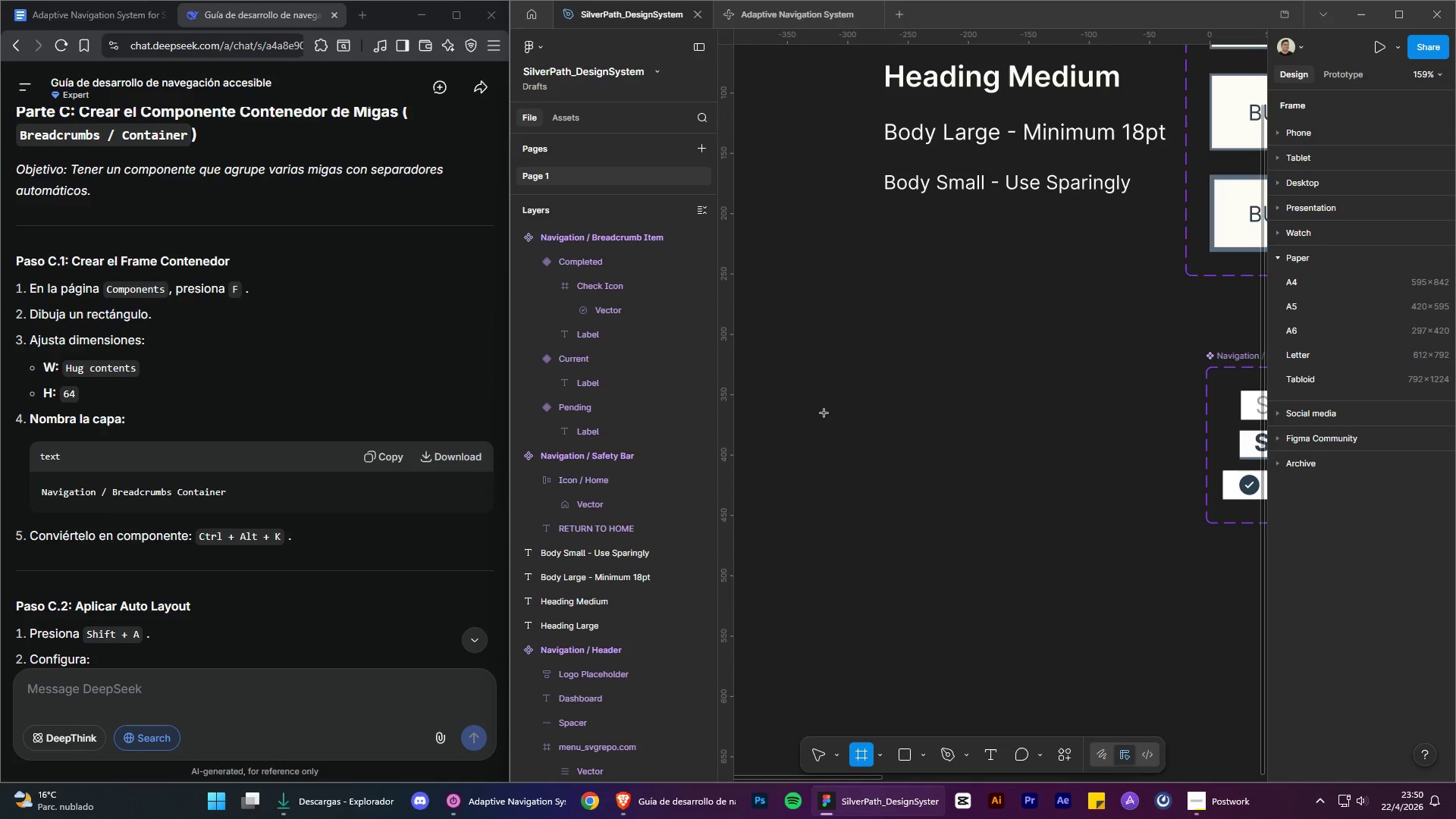 
double_click([824, 413])
 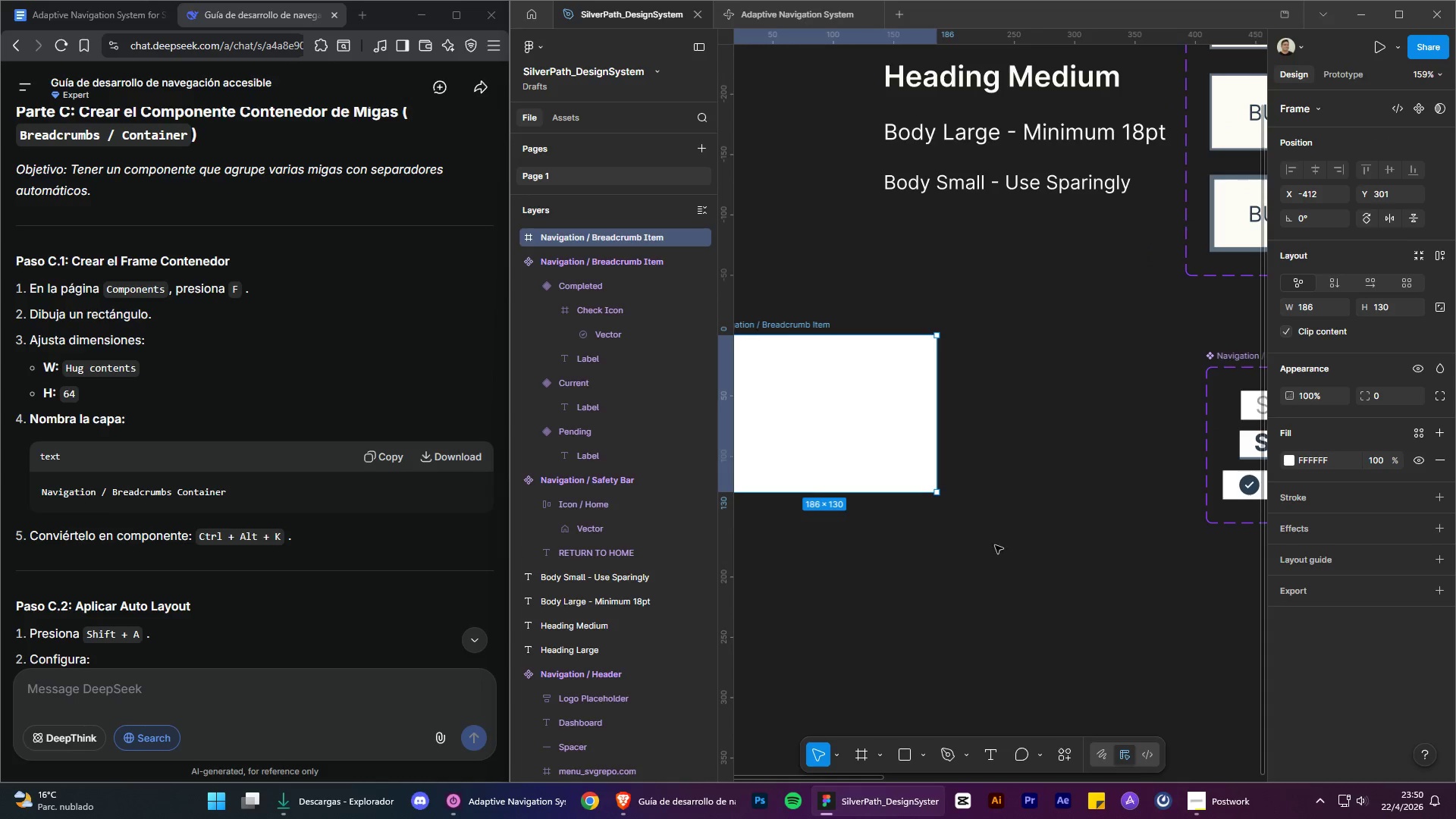 
hold_key(key=ControlLeft, duration=0.83)
hold_key(key=AltLeft, duration=0.8)
scroll: coordinate [879, 402], scroll_direction: none, amount: 0.0
 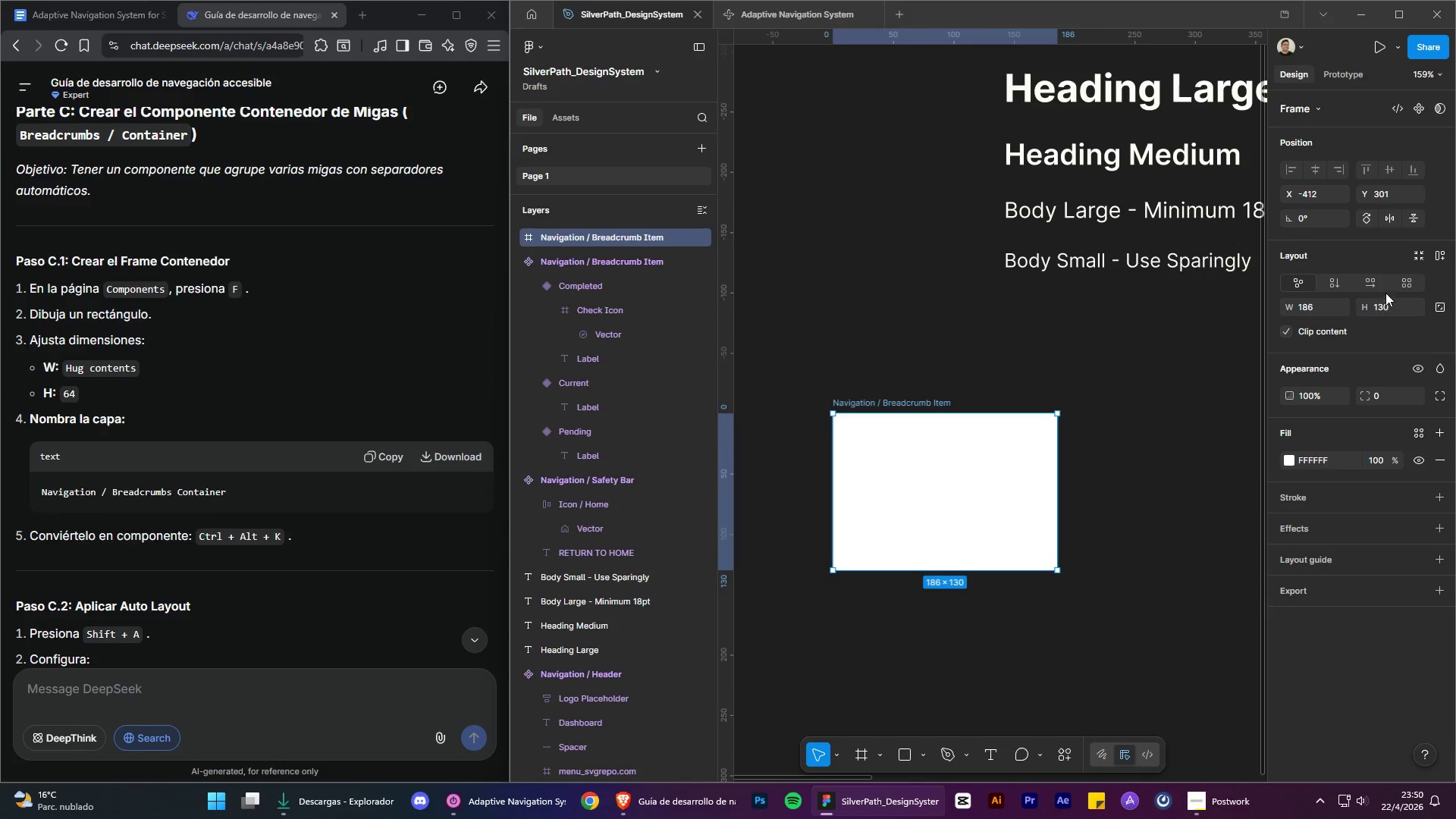 
left_click([1368, 282])
 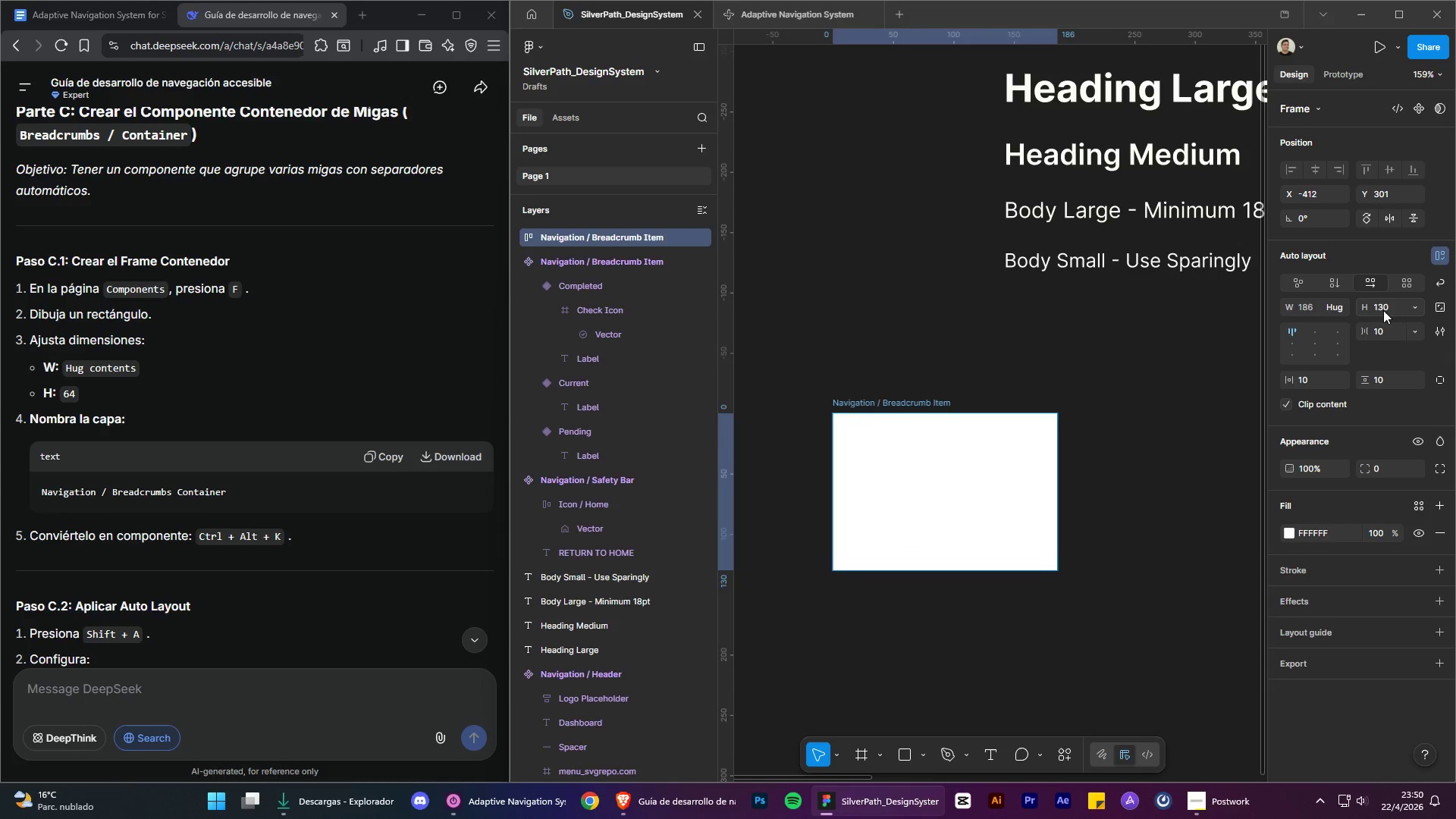 
left_click([1383, 311])
 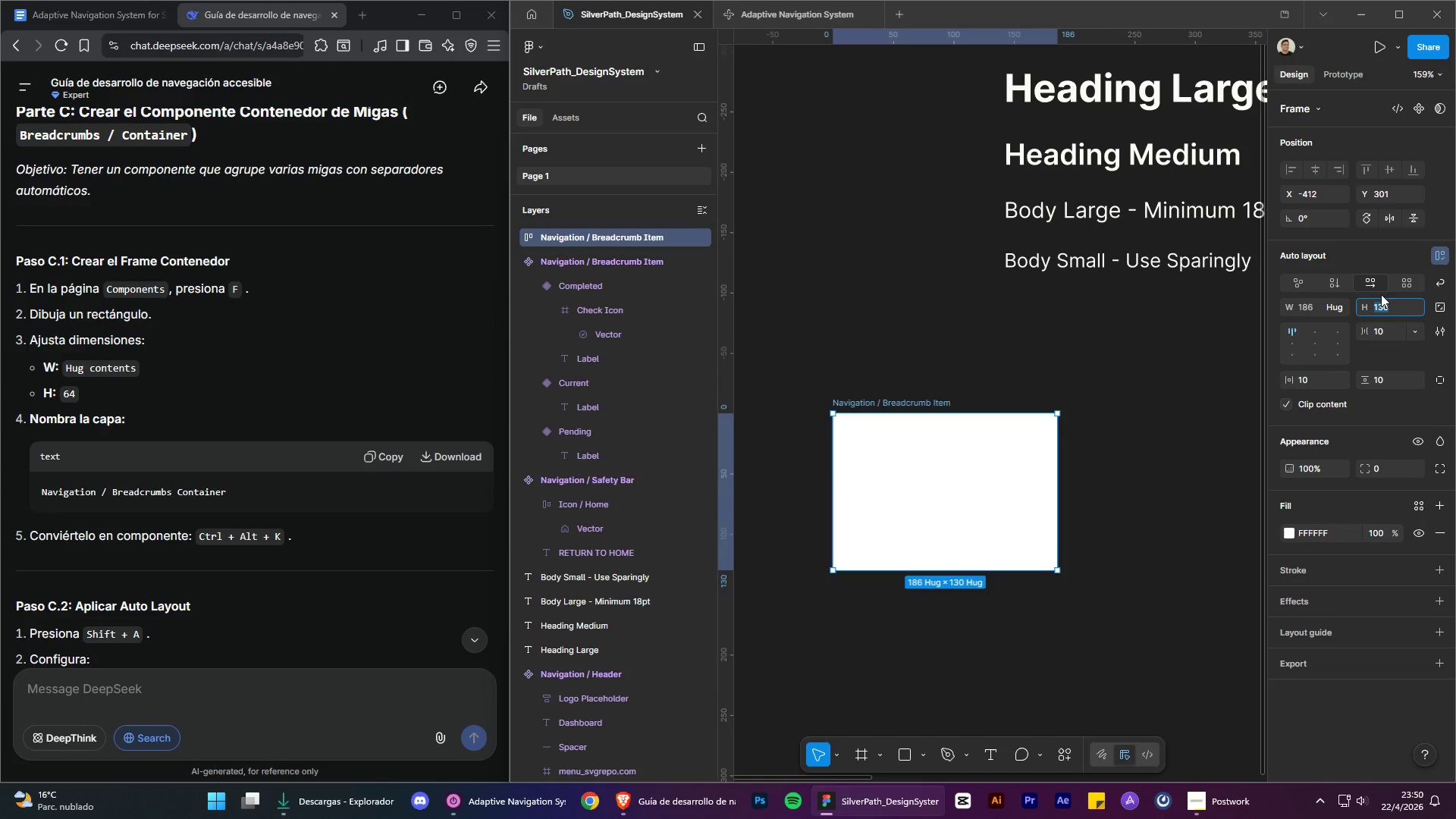 
left_click([1334, 302])
 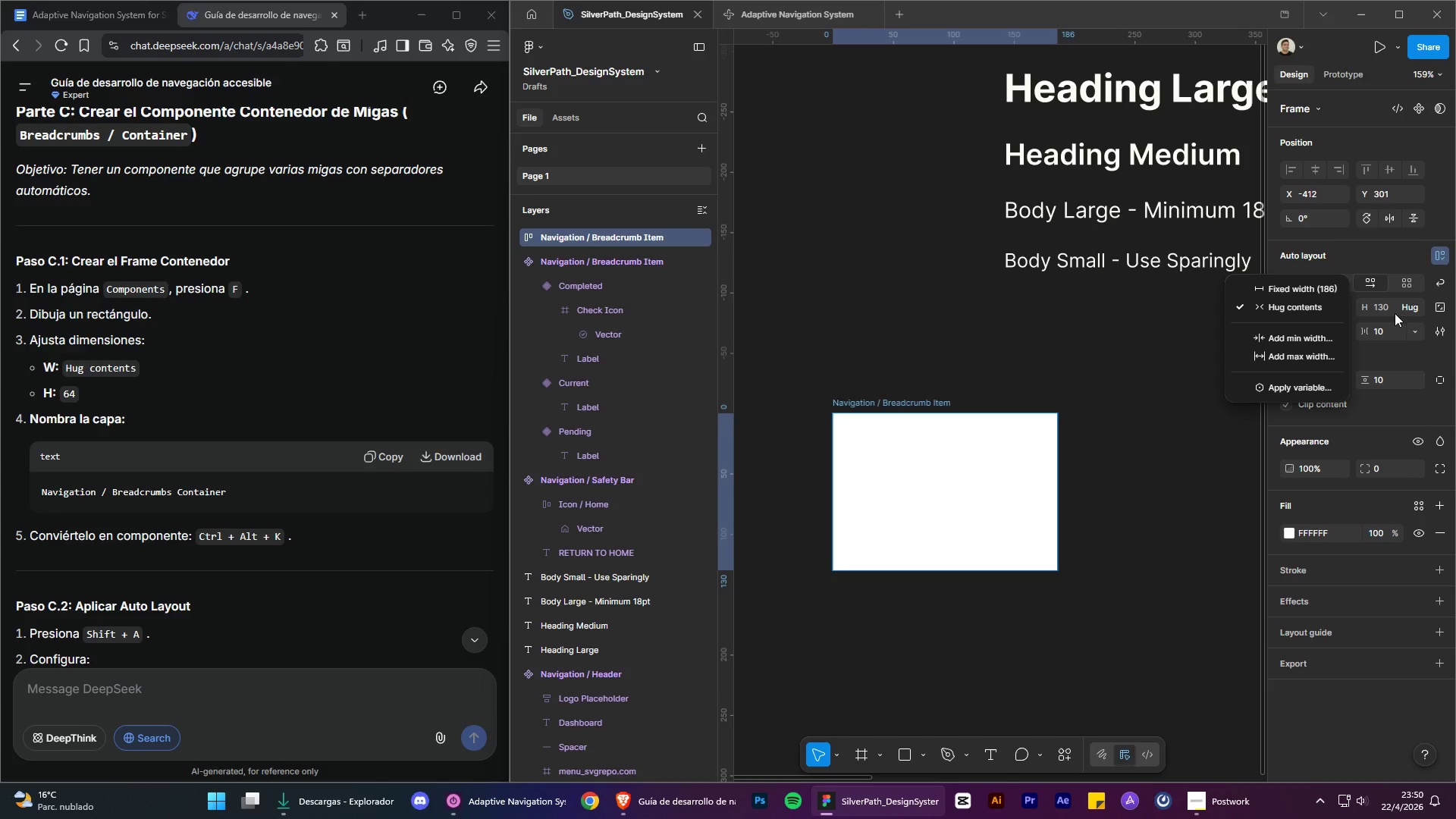 
left_click([1385, 330])
 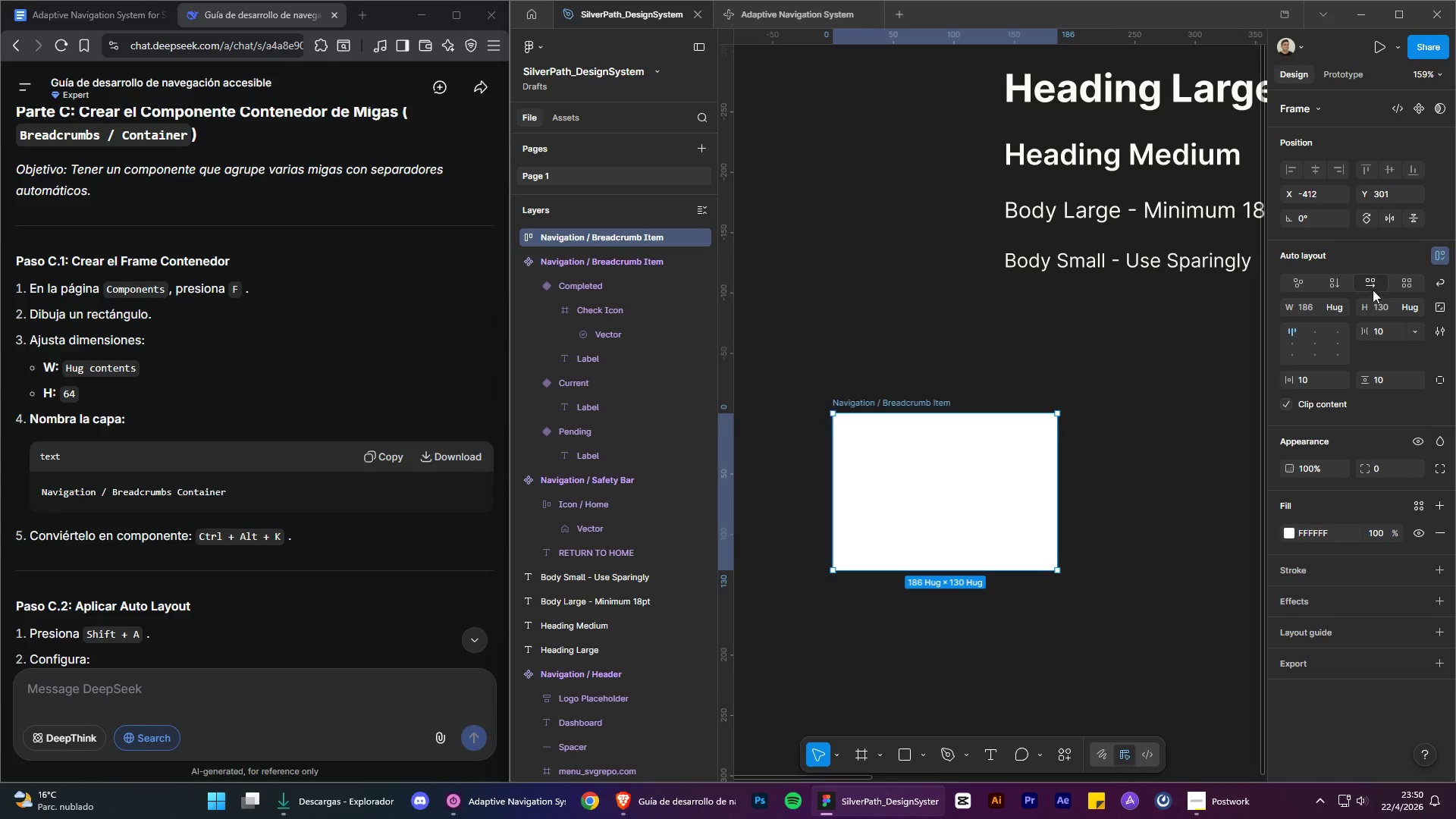 
left_click([1382, 305])
 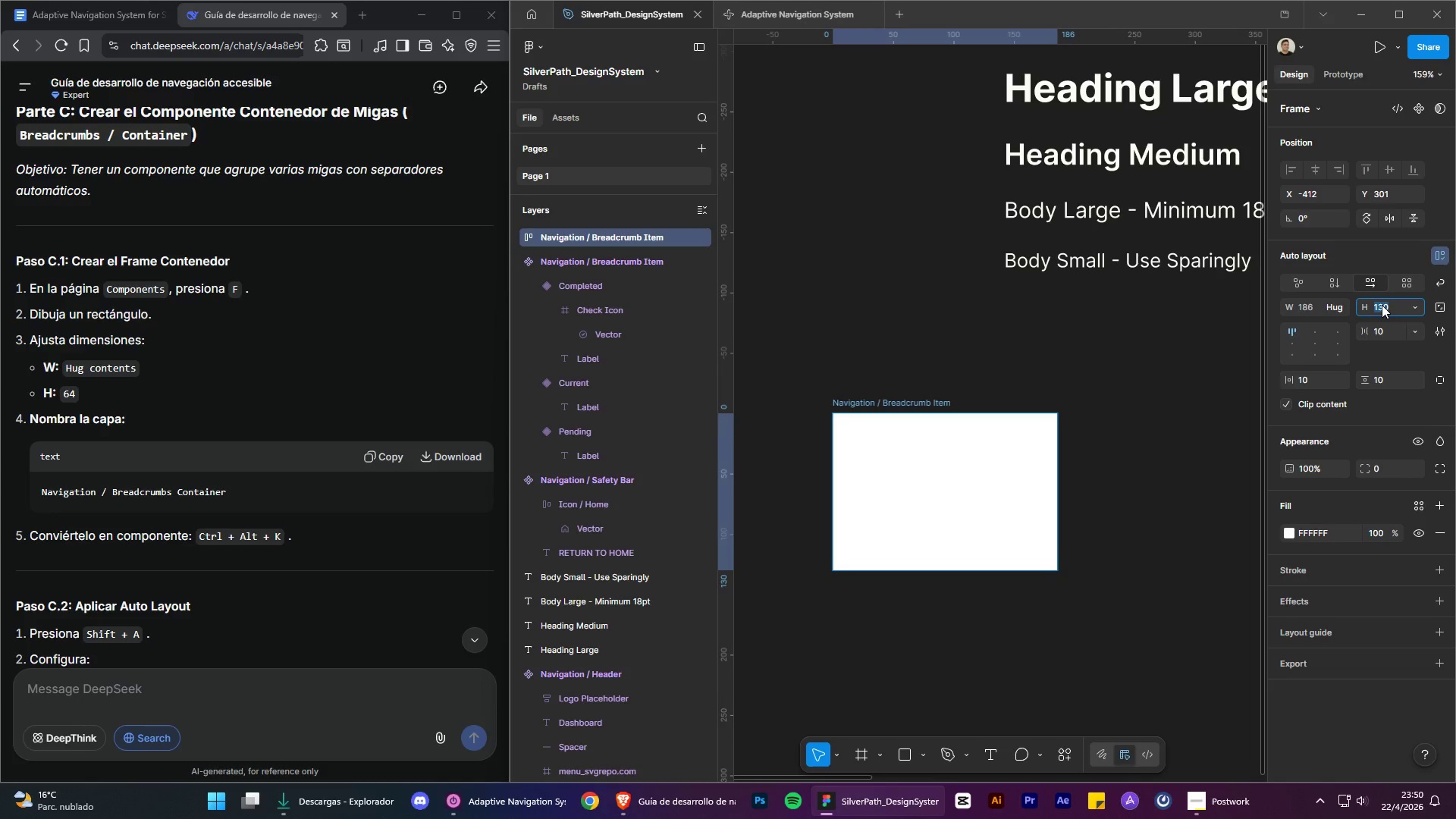 
type(64)
 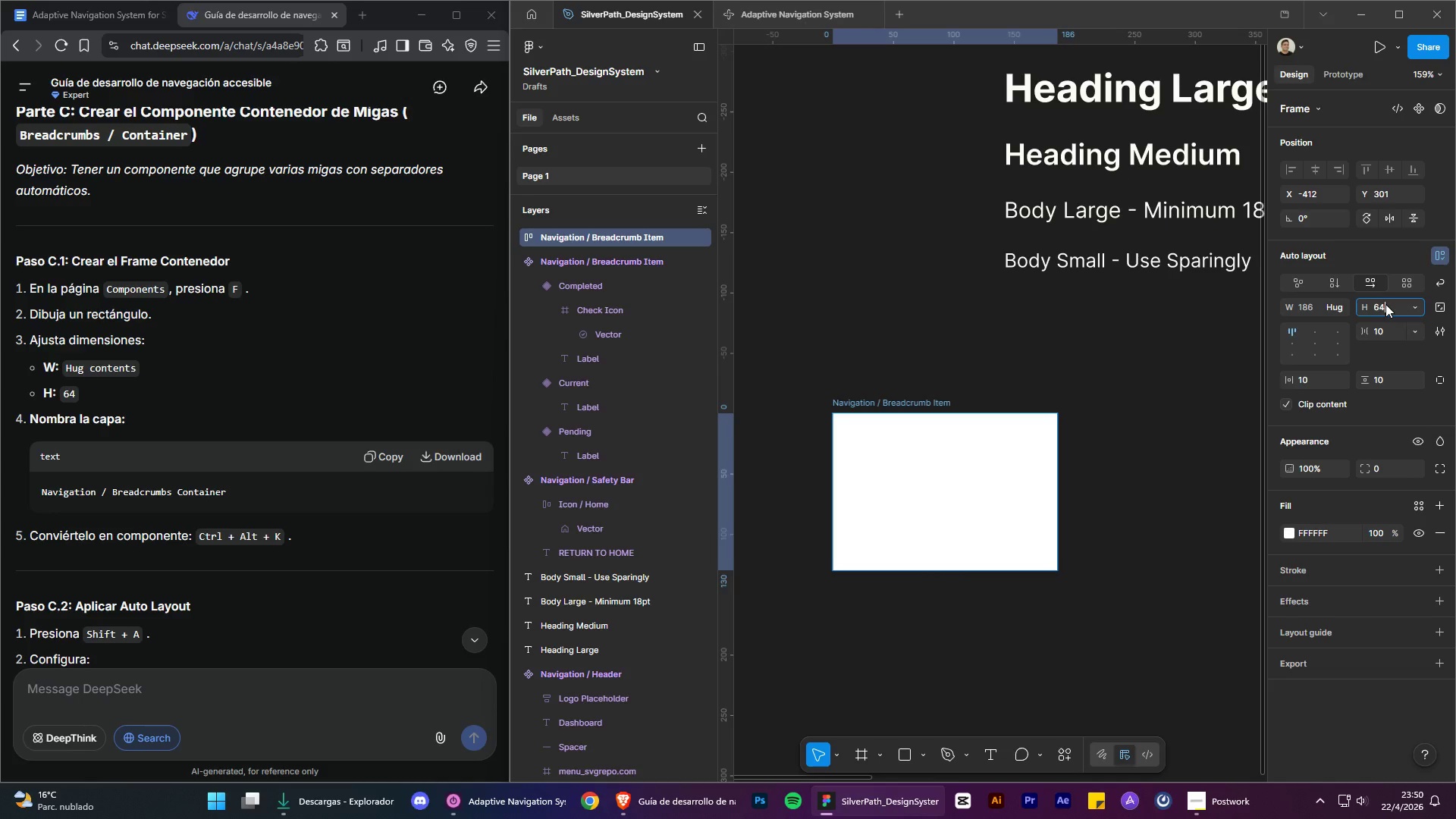 
key(Enter)
 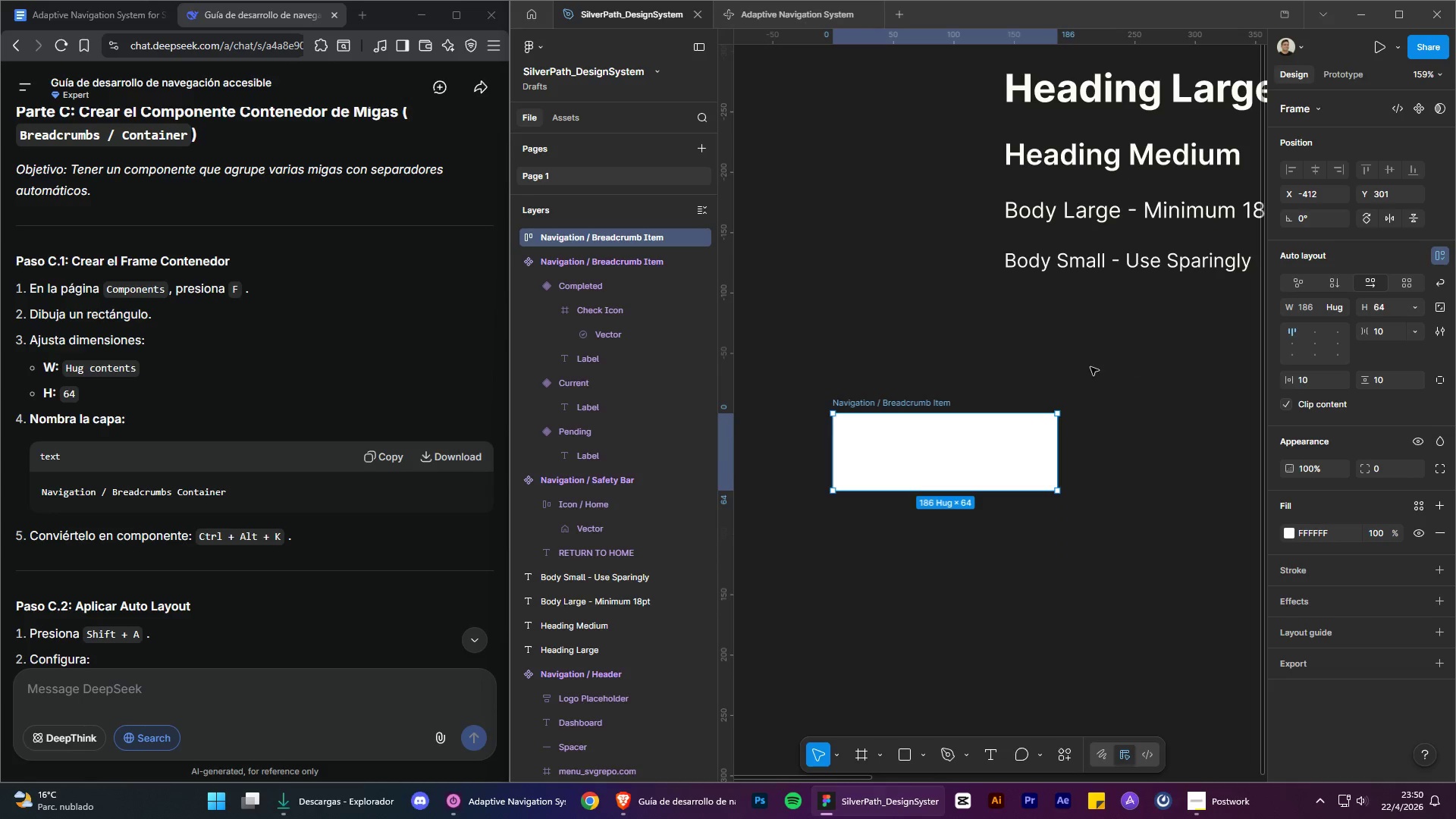 
hold_key(key=AltLeft, duration=0.48)
hold_key(key=ControlLeft, duration=0.52)
scroll: coordinate [864, 384], scroll_direction: up, amount: 3.0
 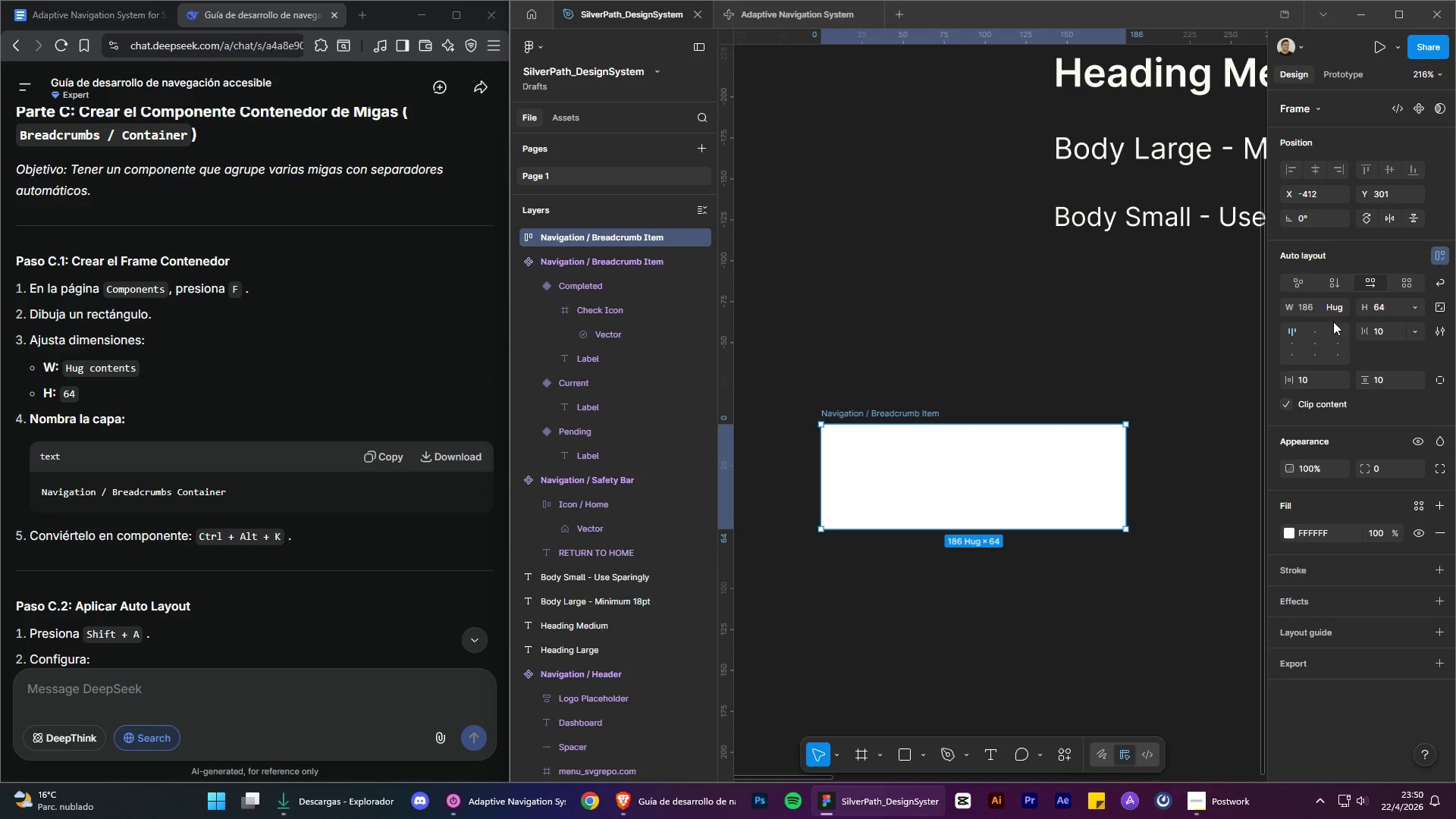 
left_click([1339, 307])
 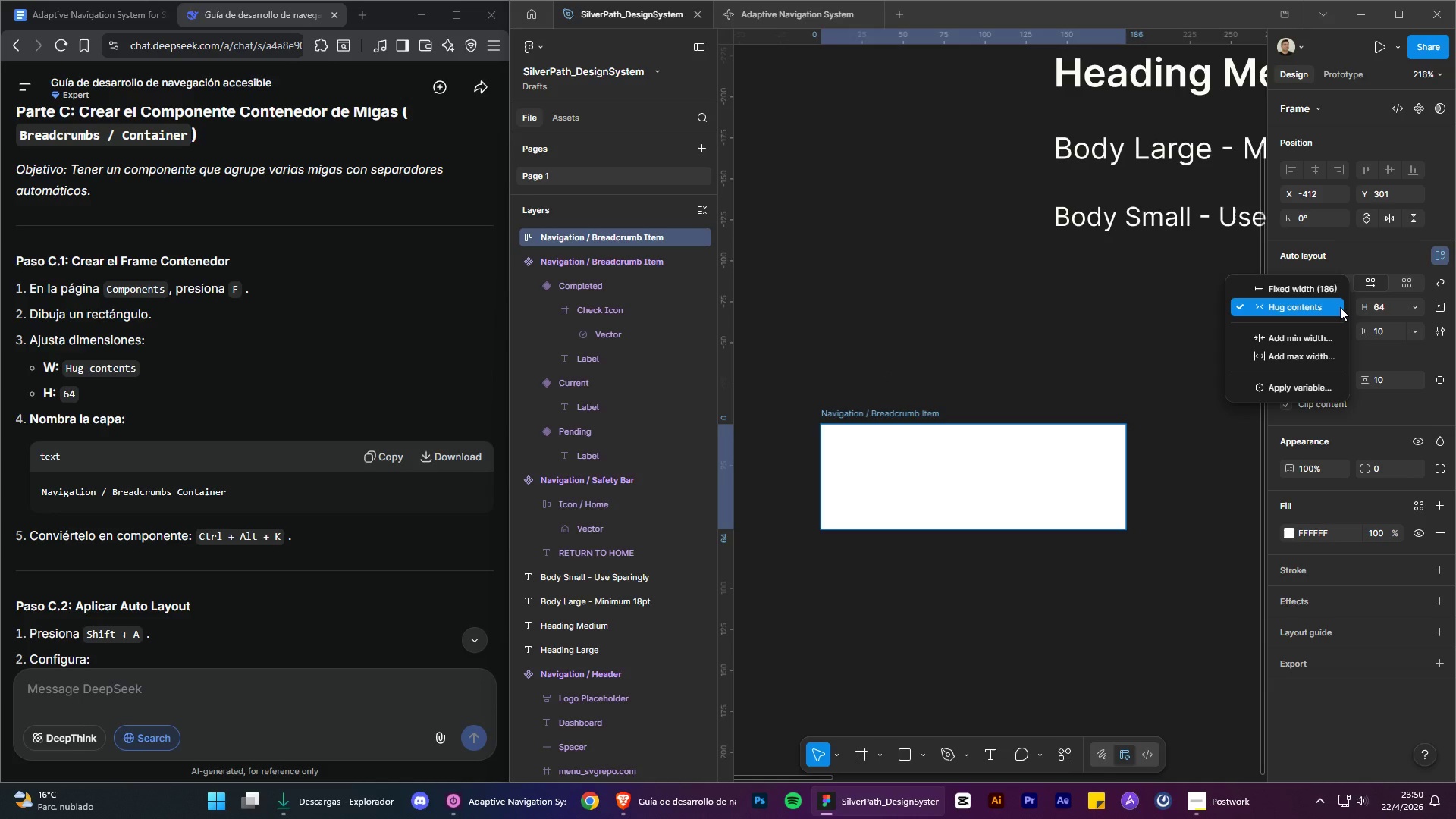 
left_click([1340, 307])
 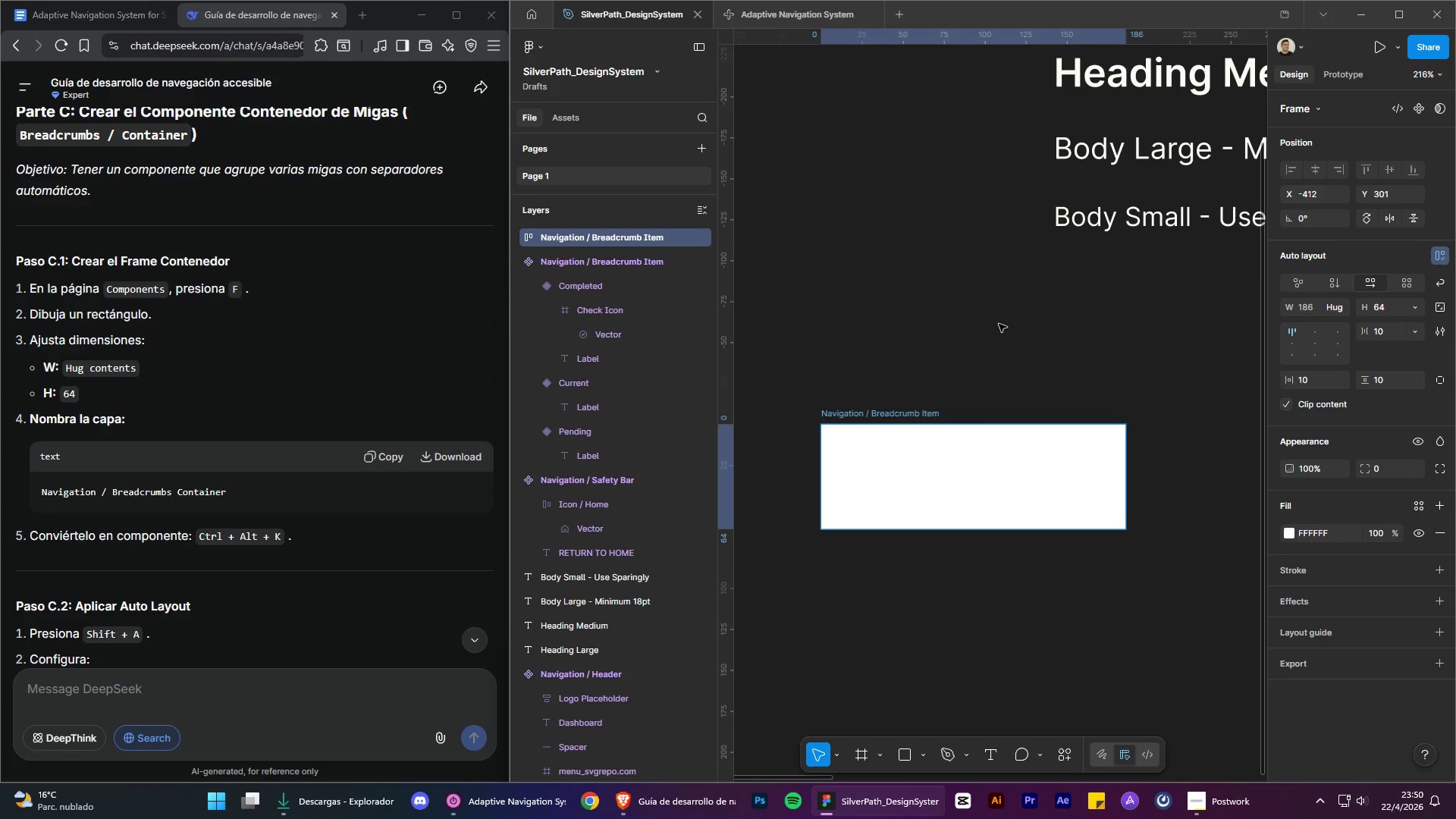 
left_click([999, 324])
 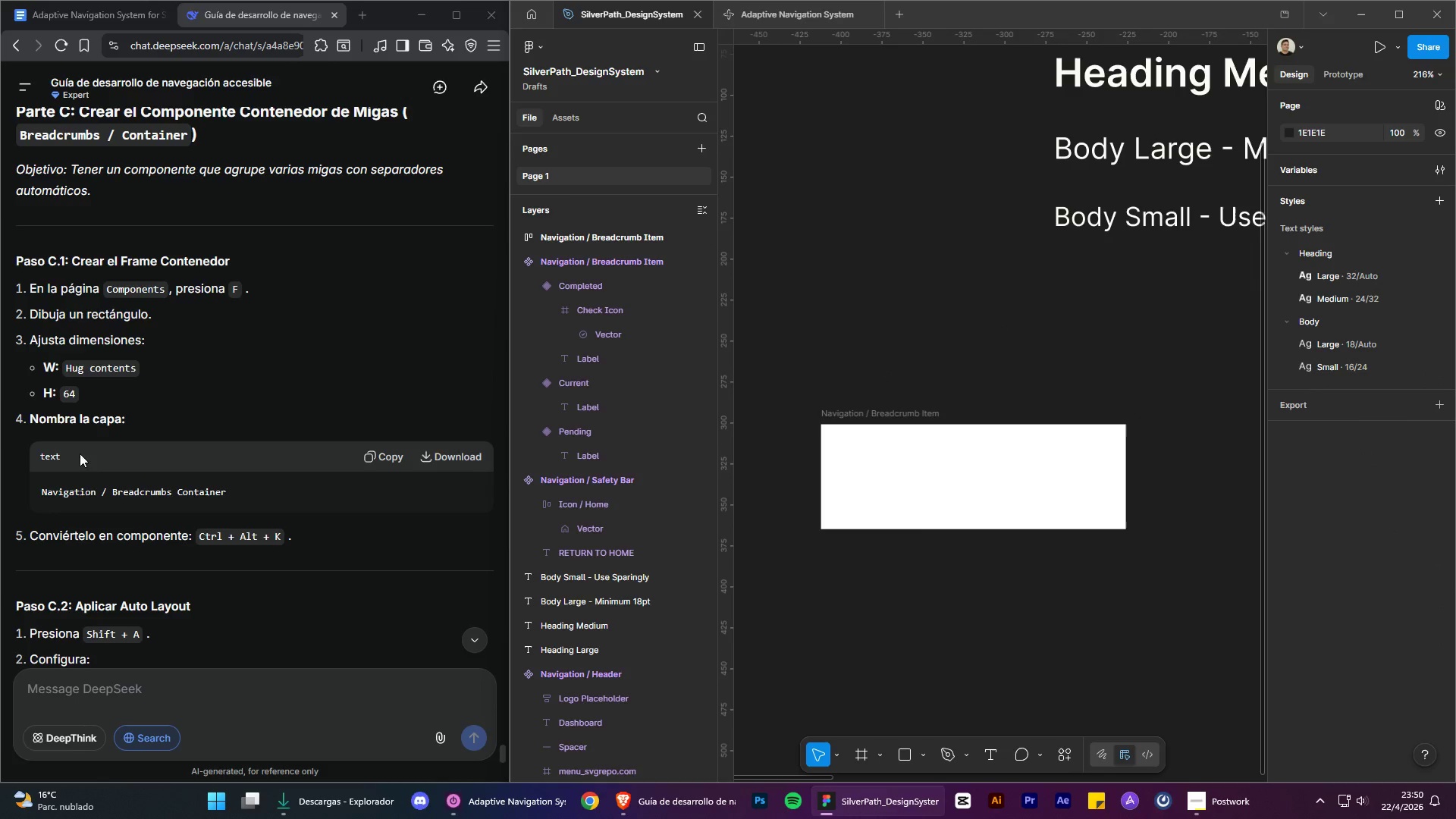 
wait(5.23)
 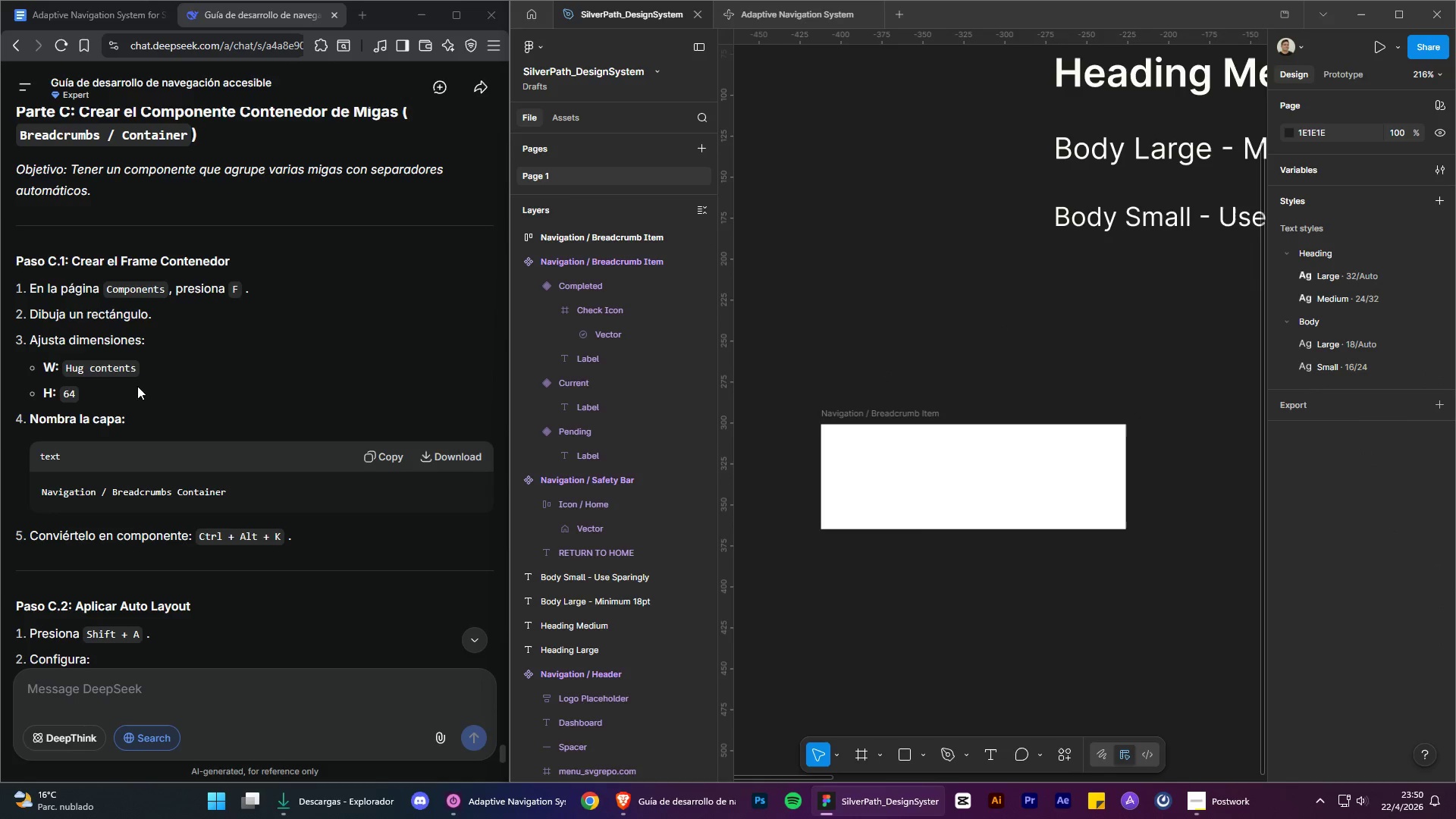 
double_click([39, 492])
 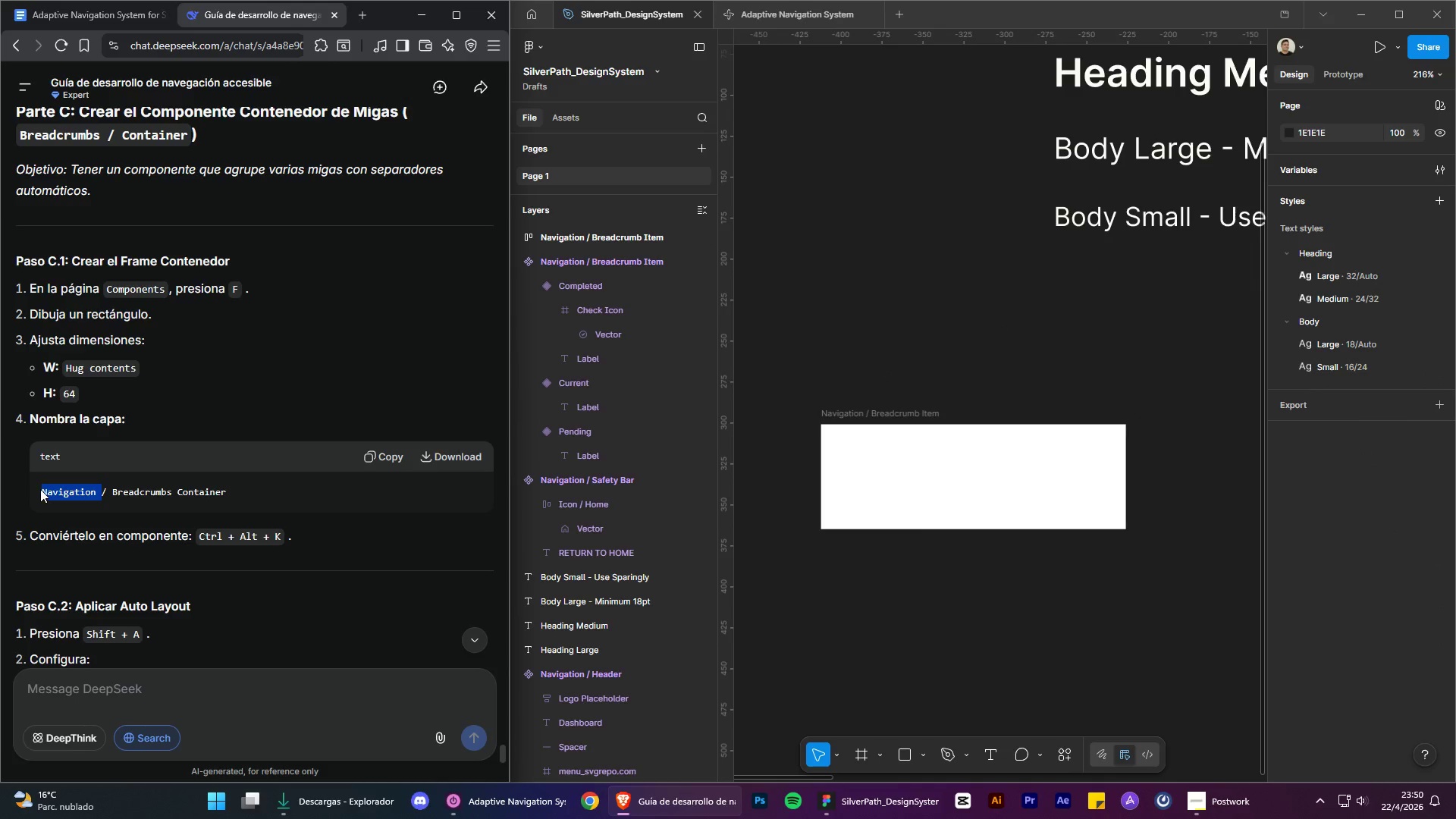 
triple_click([40, 489])
 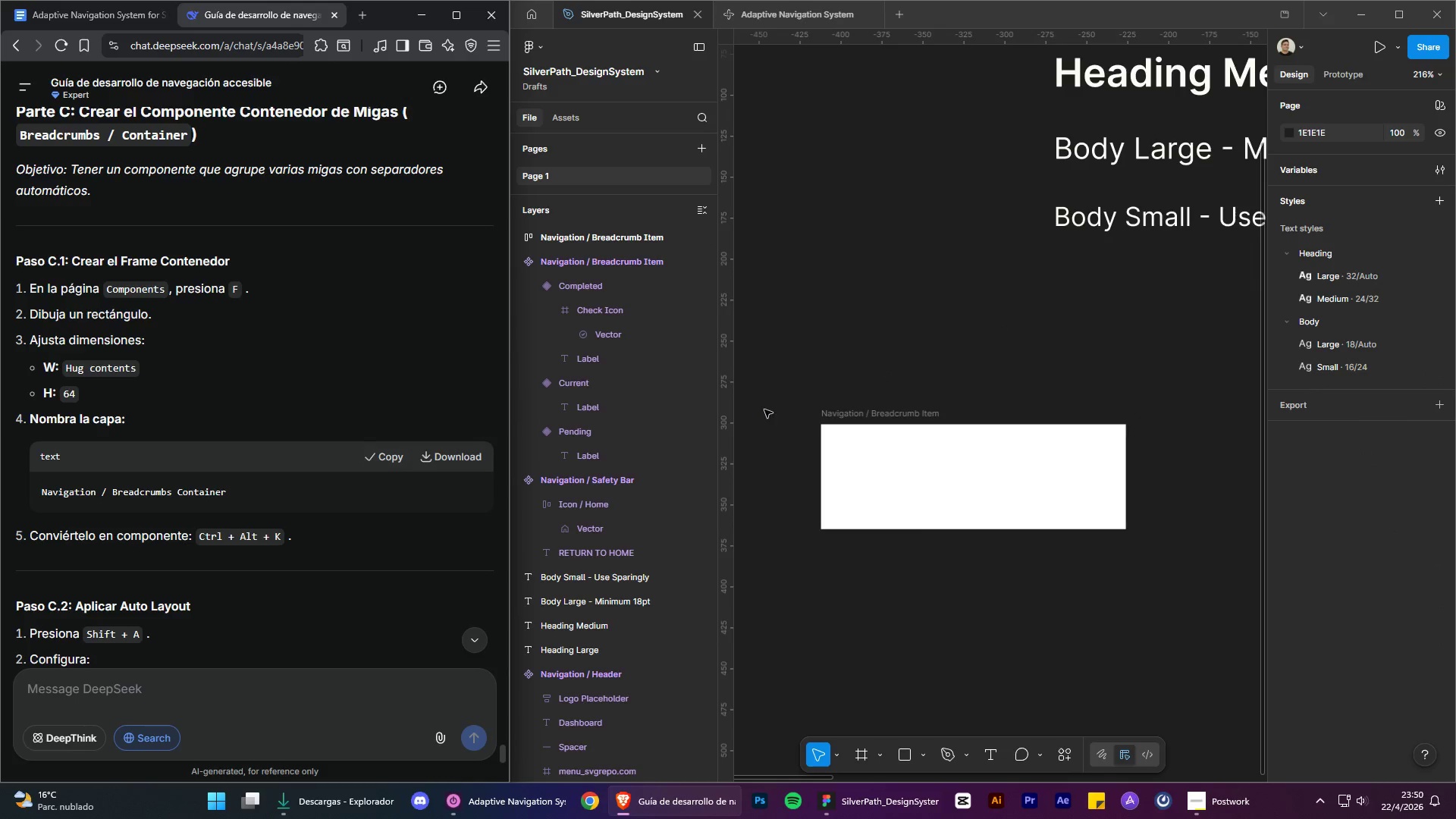 
left_click([871, 410])
 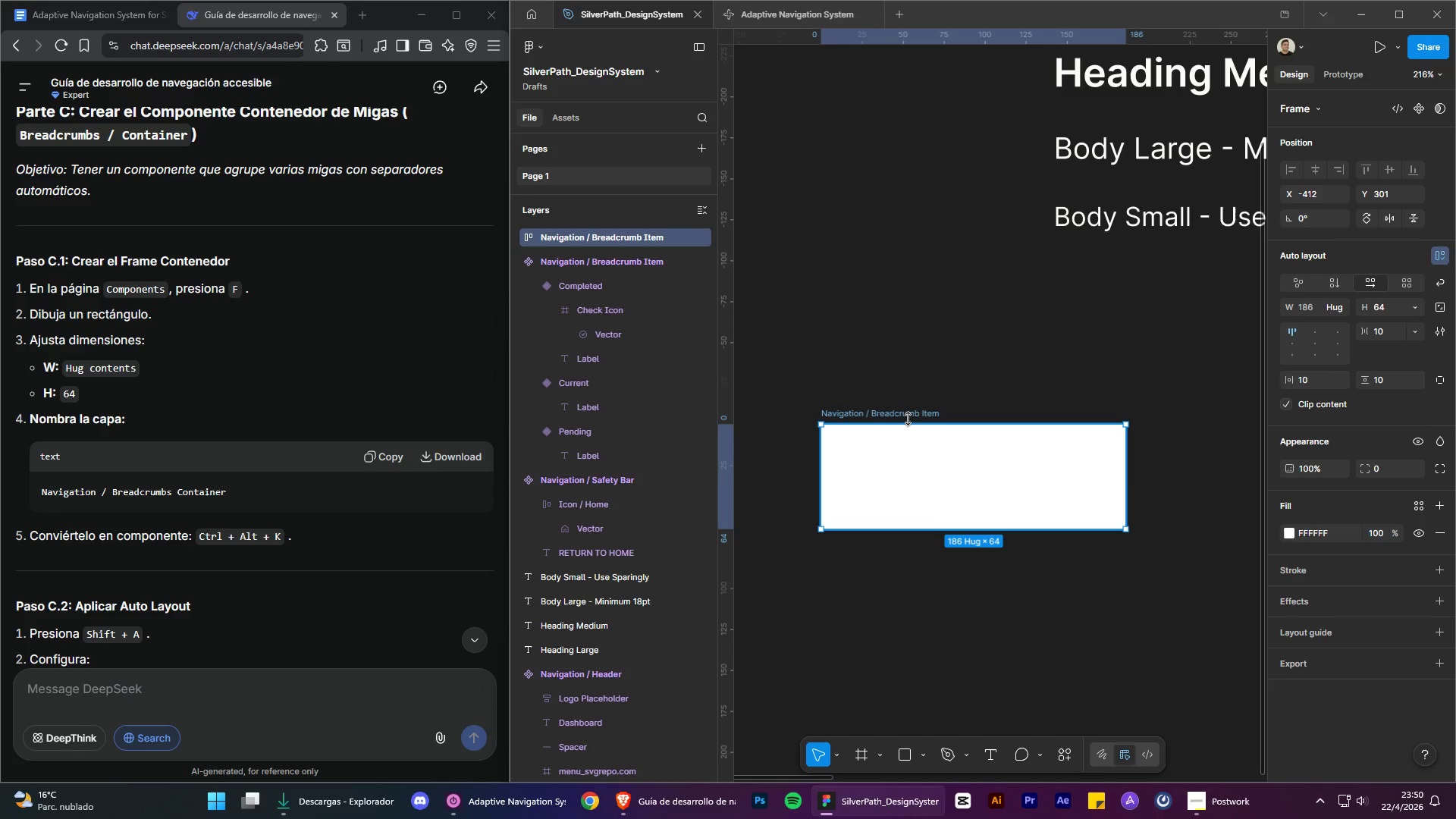 
double_click([908, 419])
 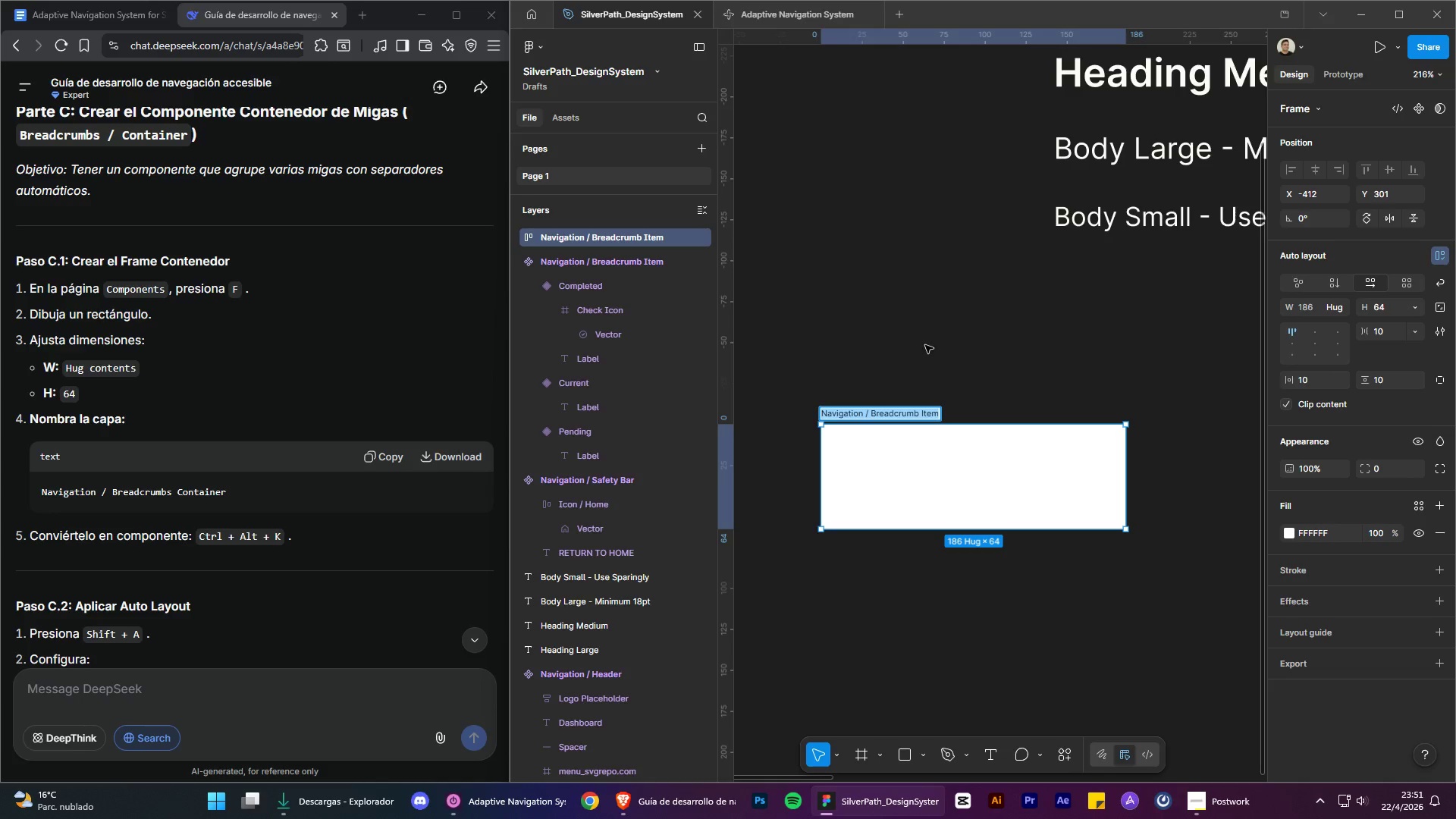 
key(Control+V)
 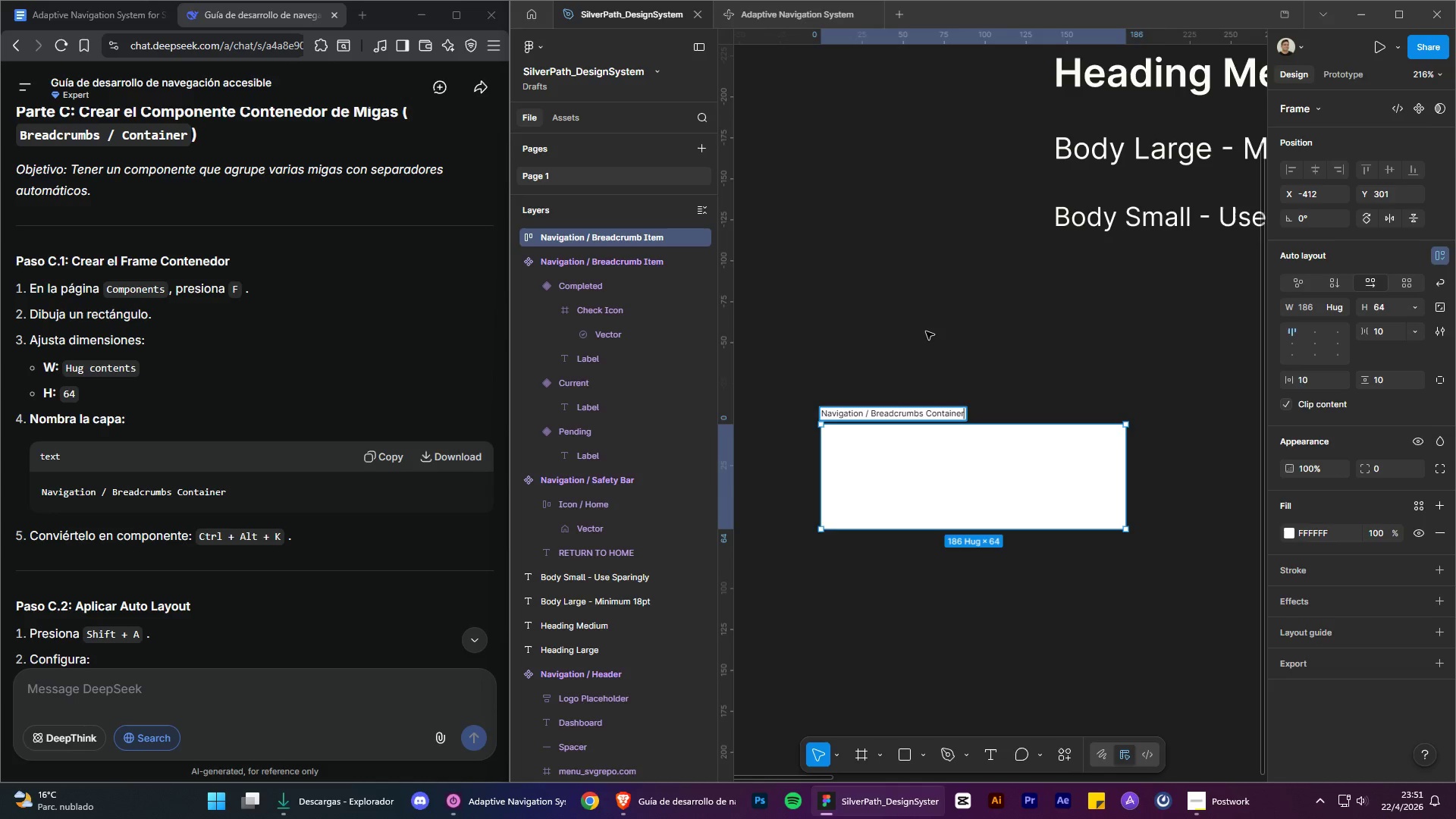 
left_click([926, 331])
 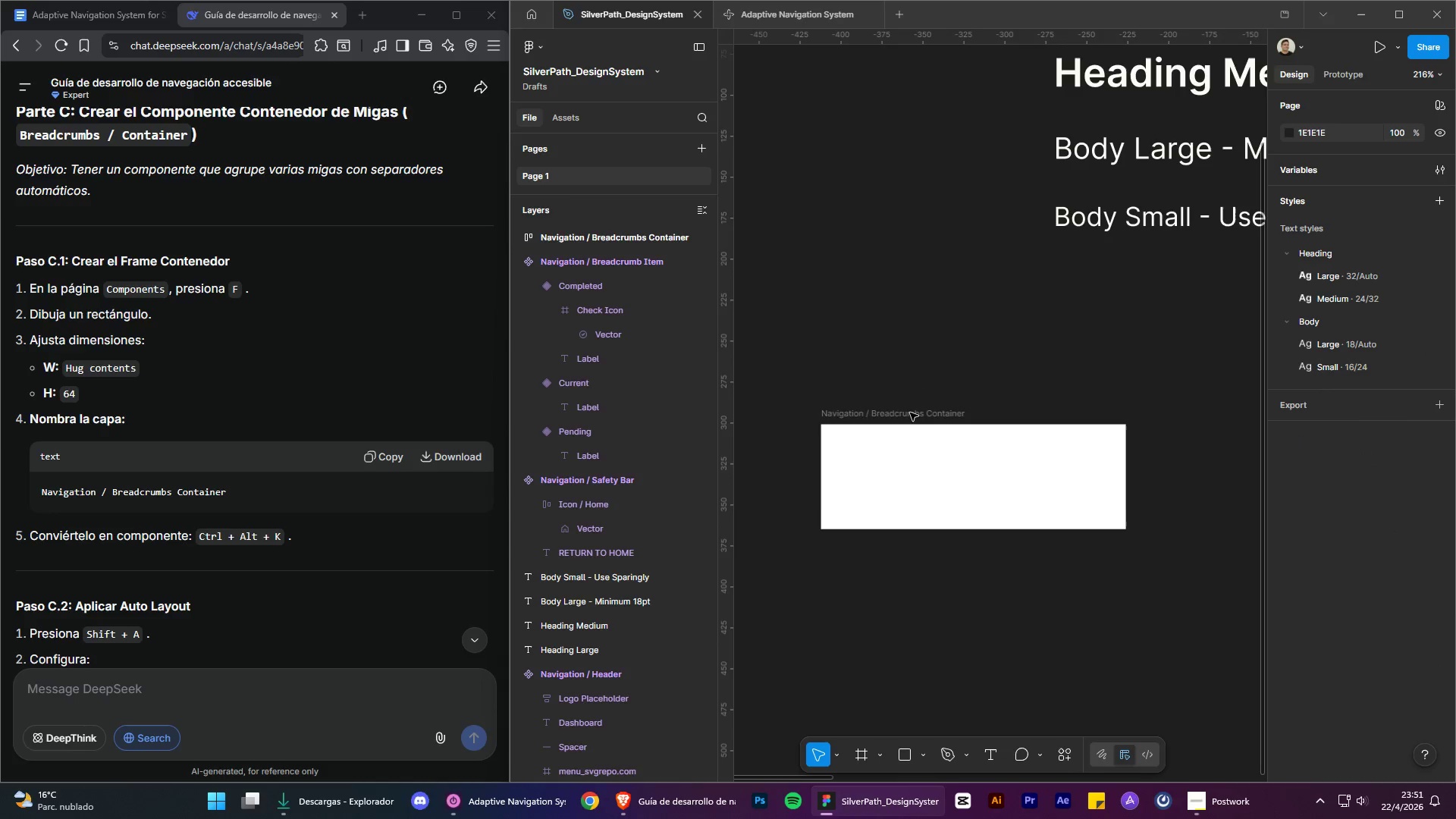 
left_click([910, 413])
 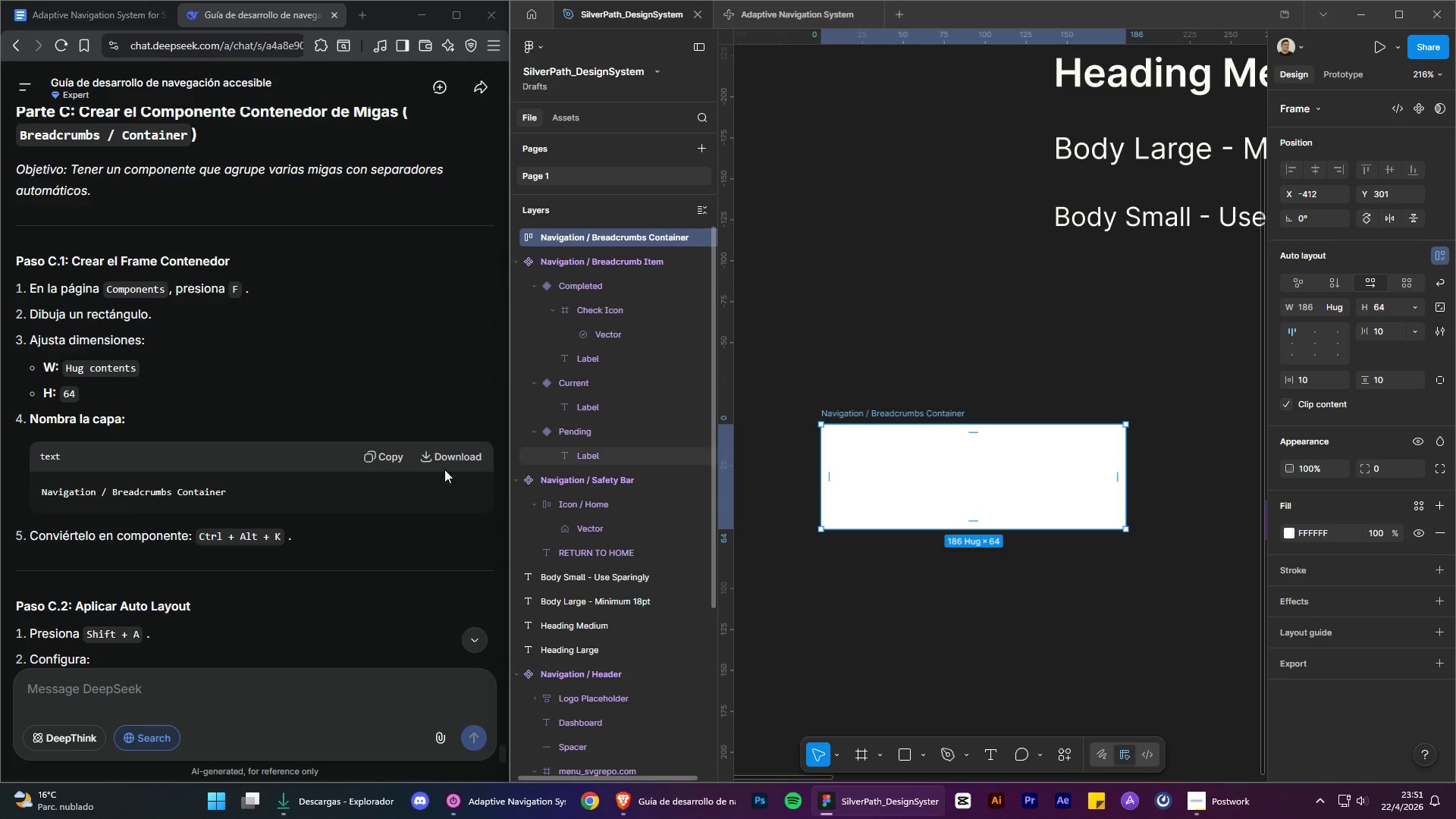 
scroll: coordinate [334, 458], scroll_direction: down, amount: 4.0
 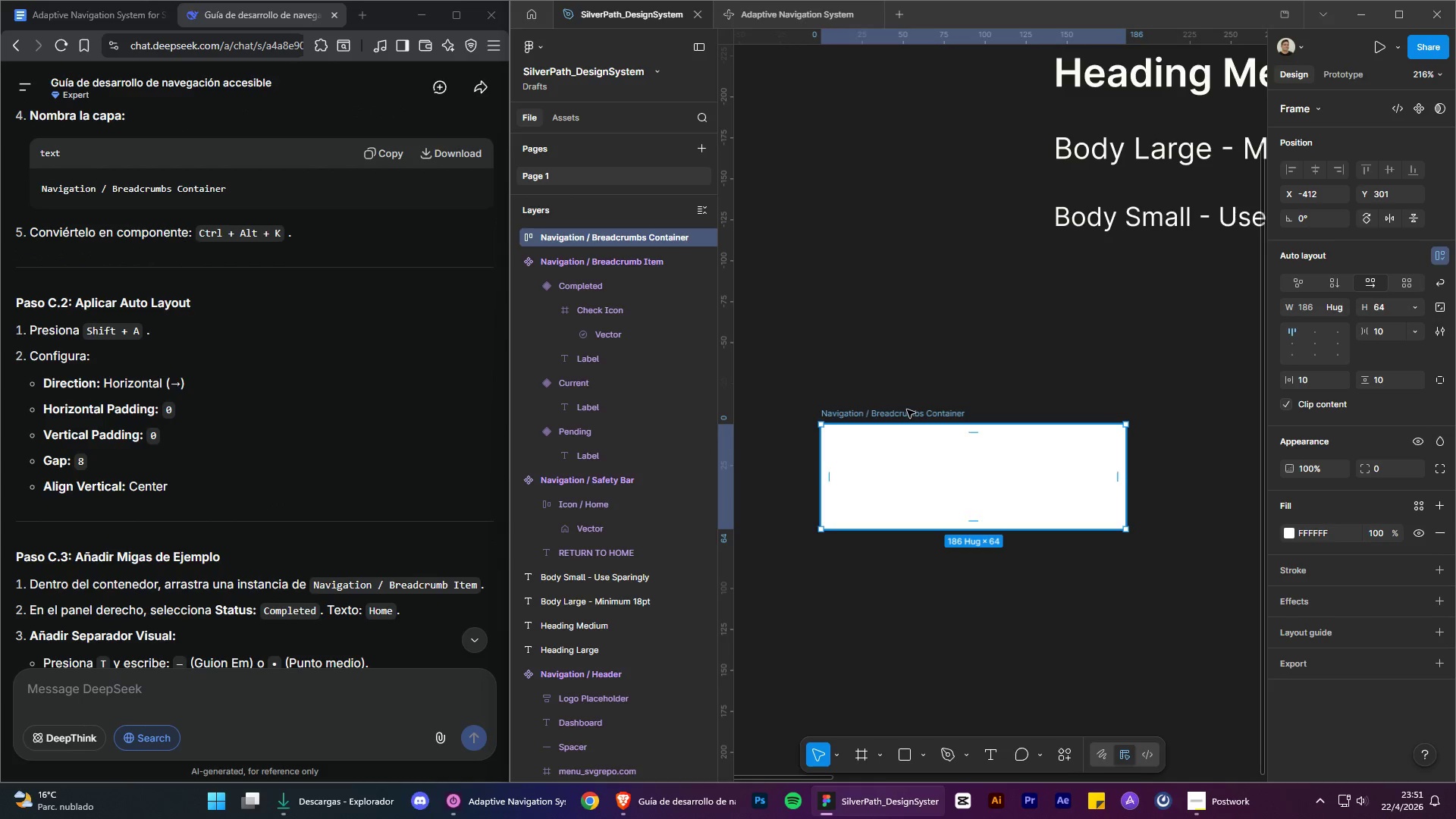 
key(Alt+Control+K)
 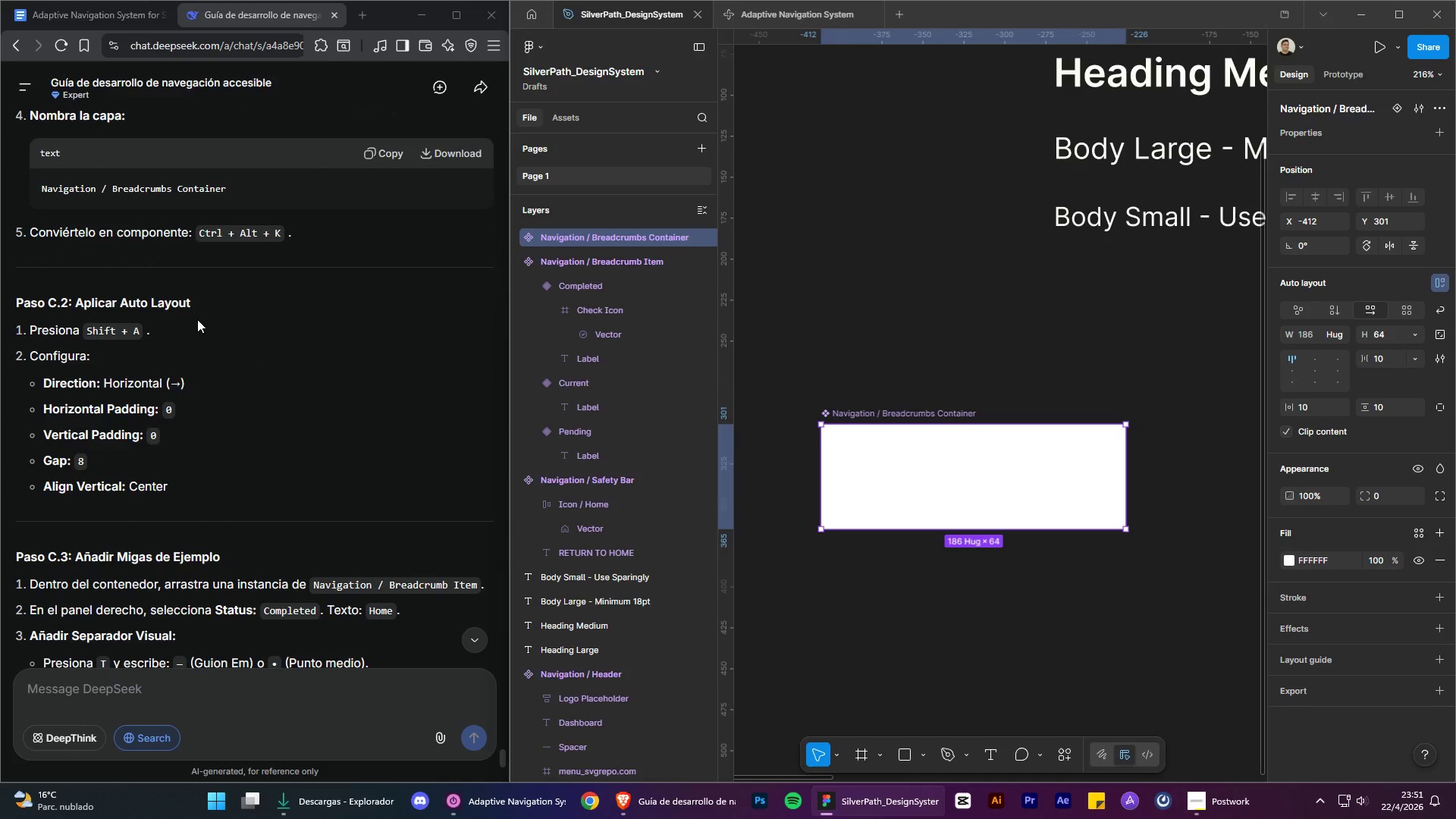 
wait(5.84)
 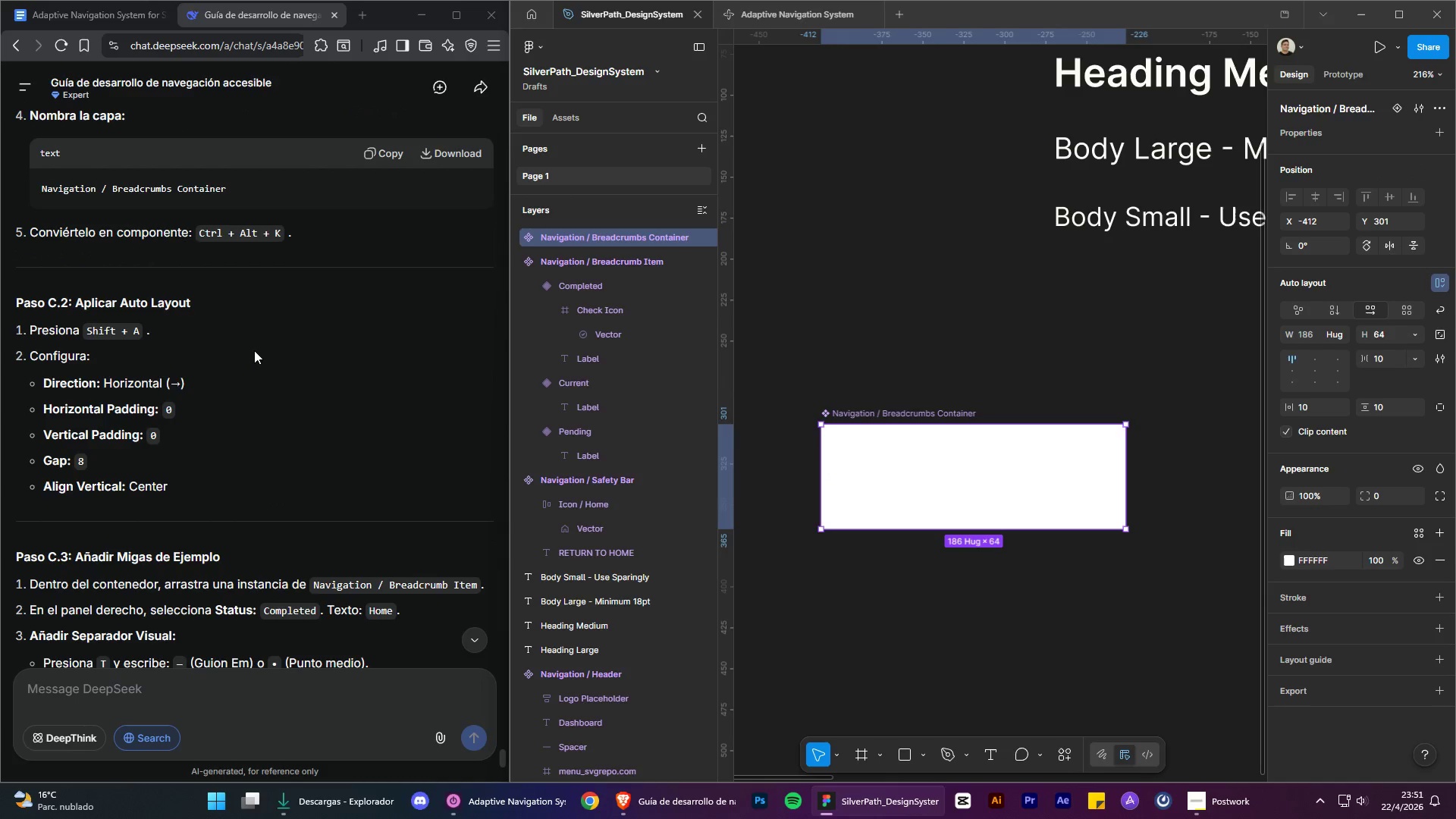 
key(Shift+A)
 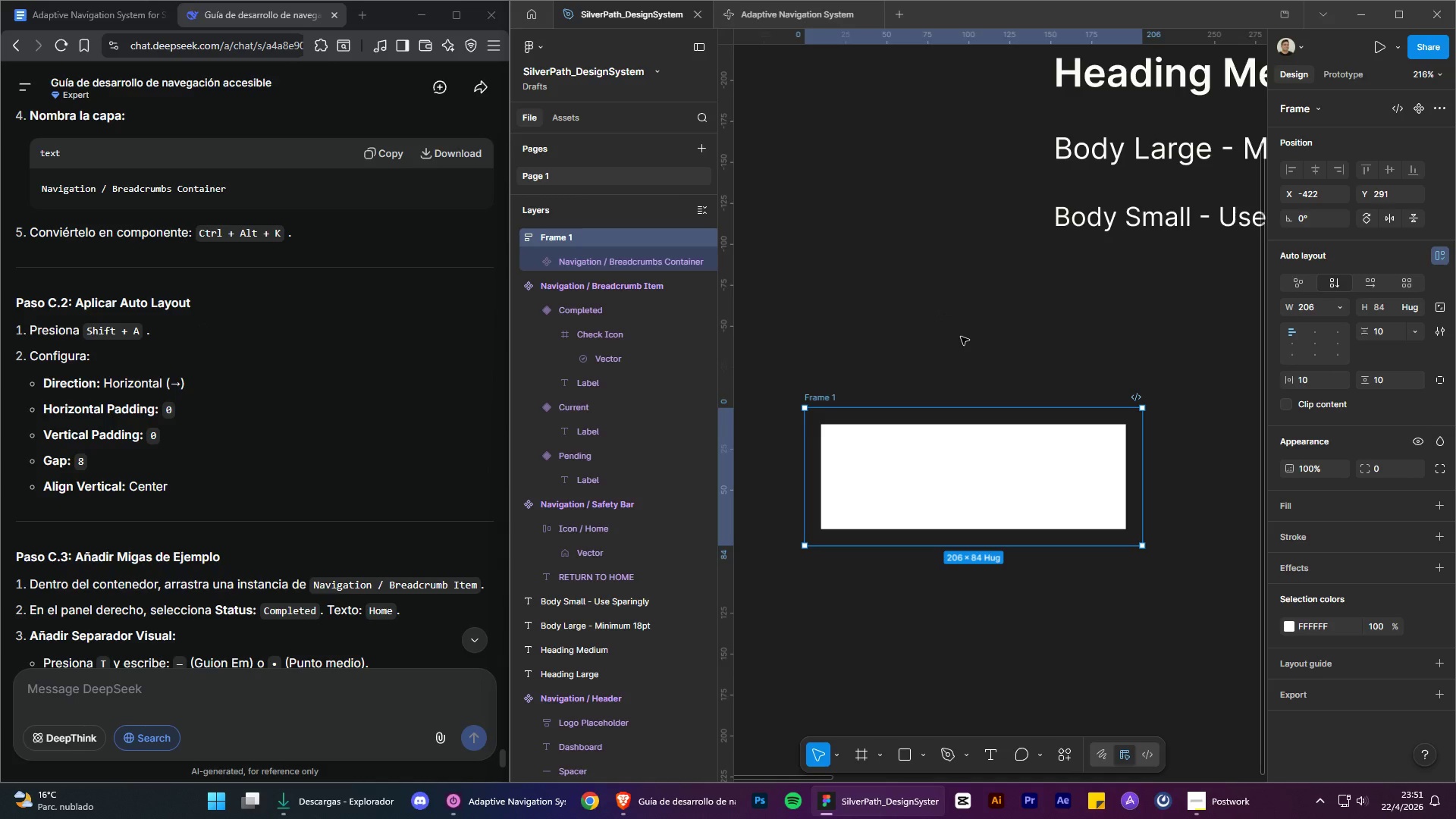 
key(Control+Z)
 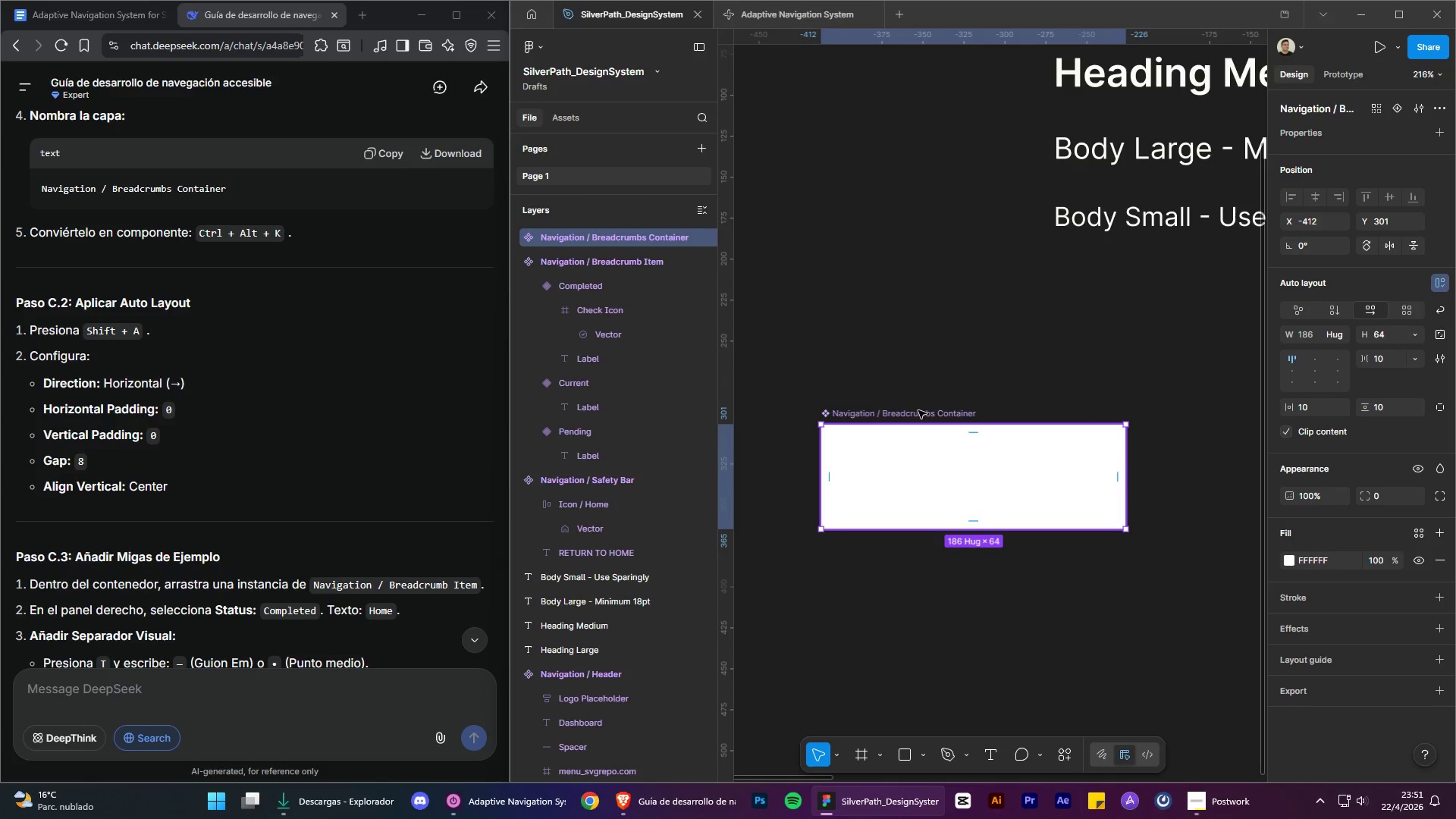 
right_click([918, 410])
 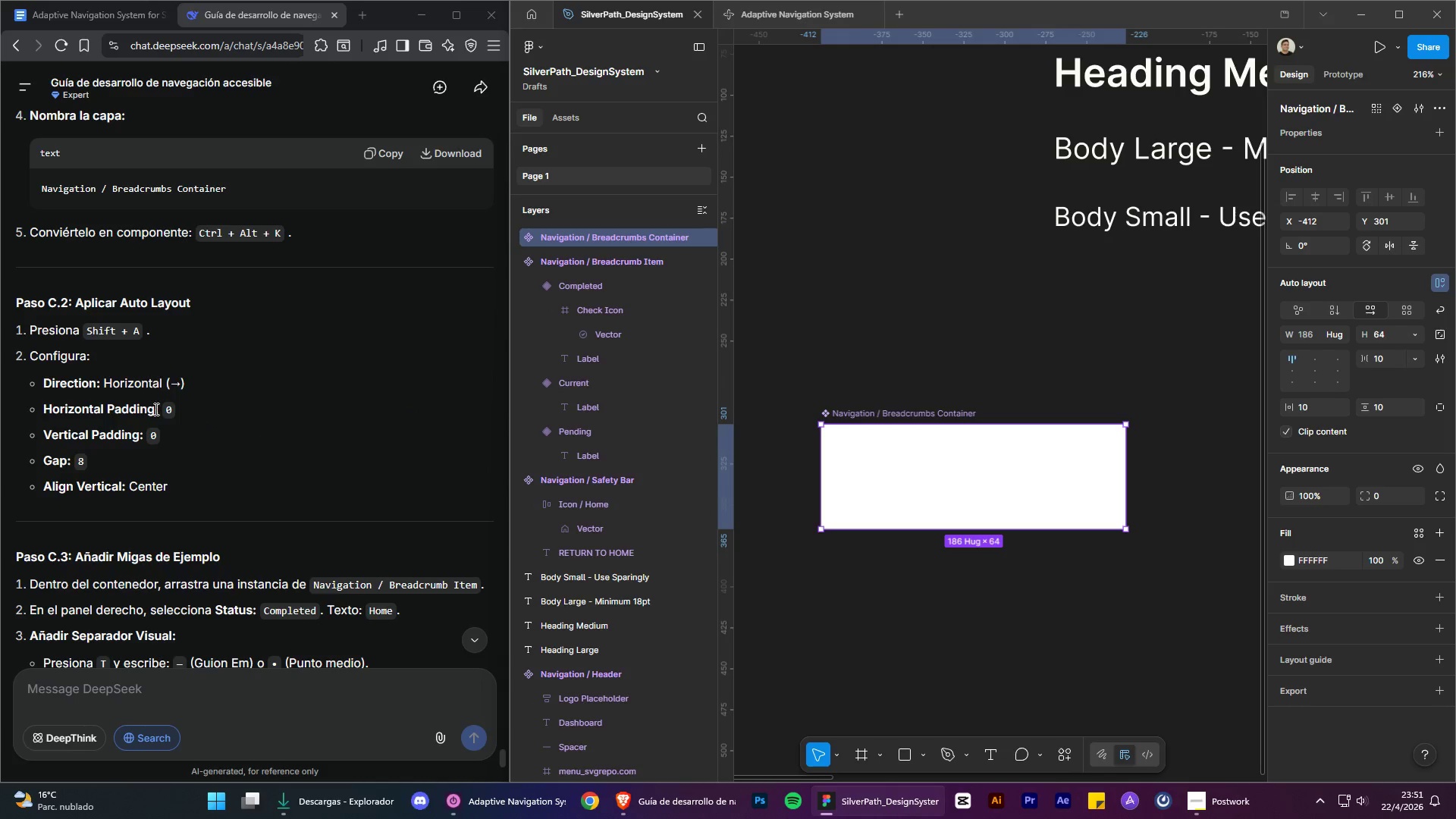 
wait(13.56)
 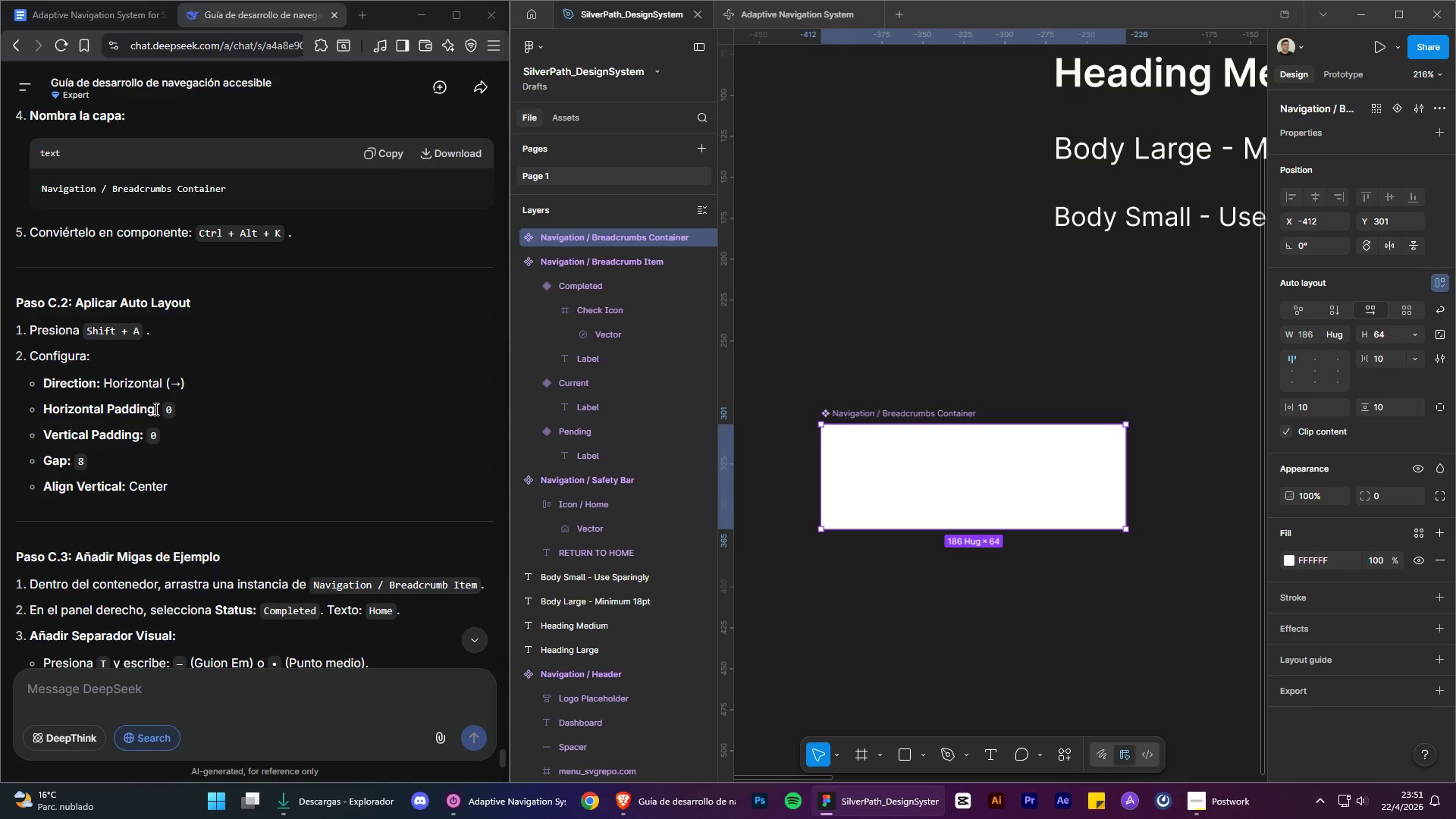 
key(0)
 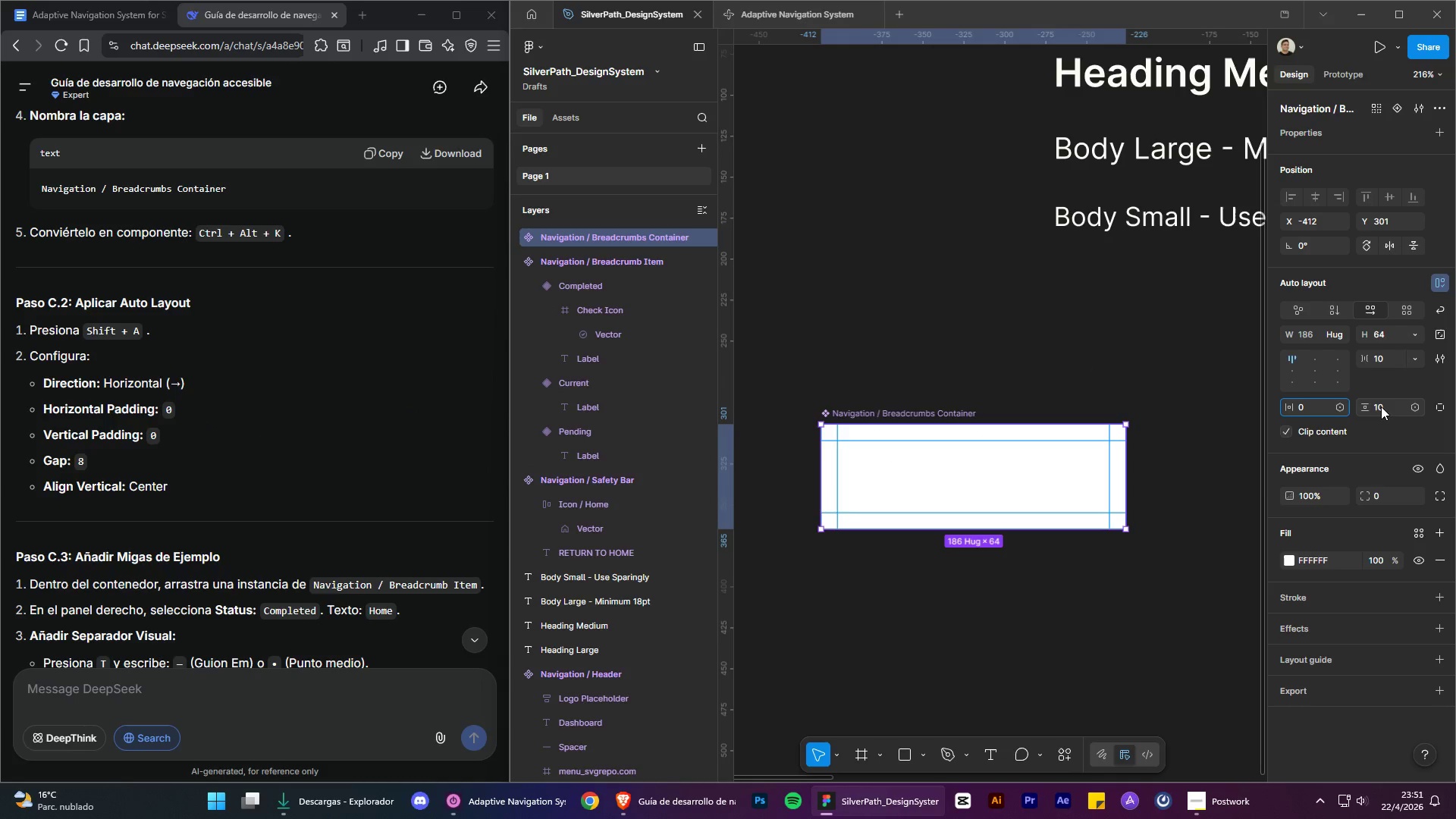 
left_click([1381, 406])
 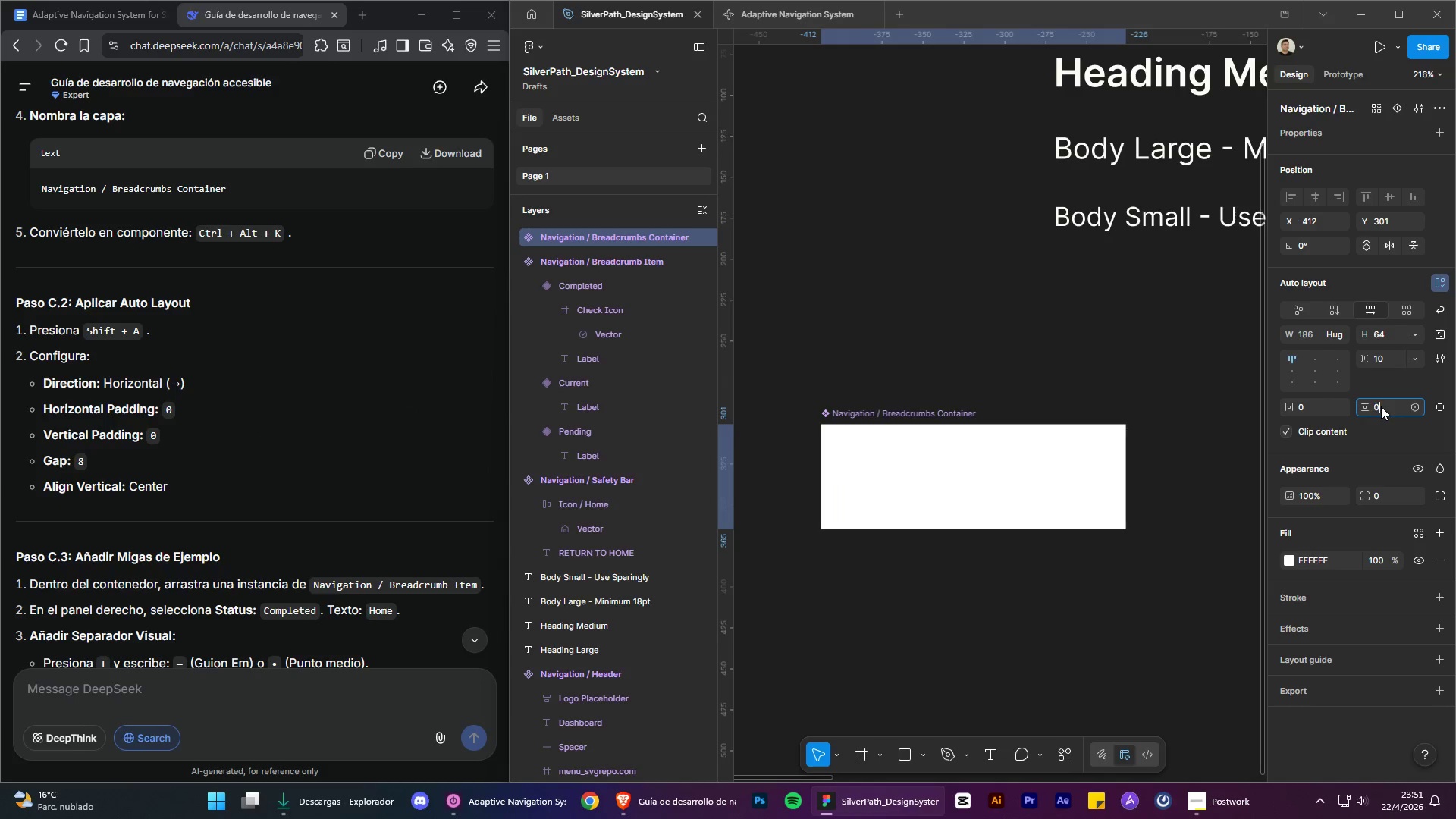 
key(0)
 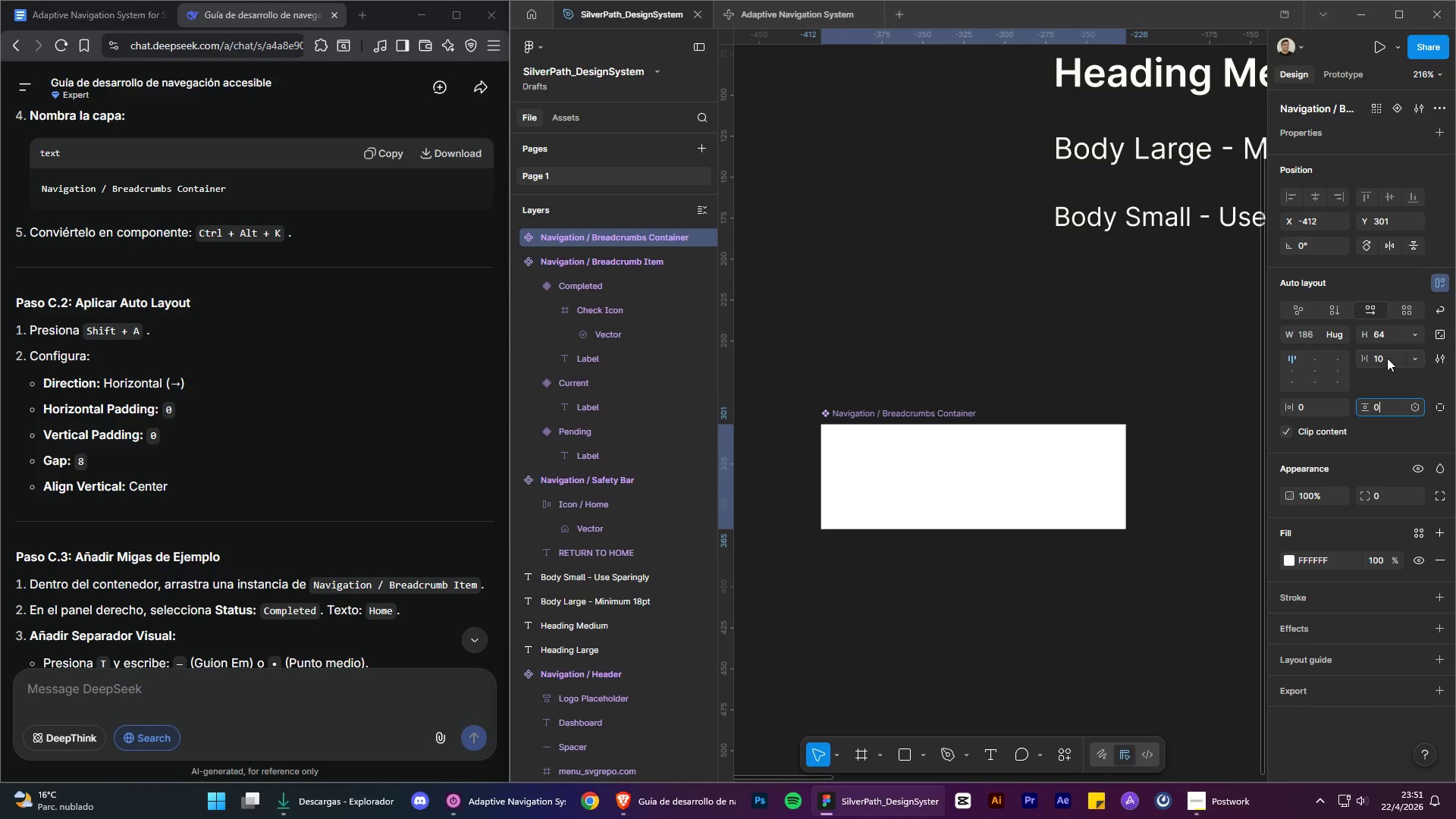 
left_click([1387, 358])
 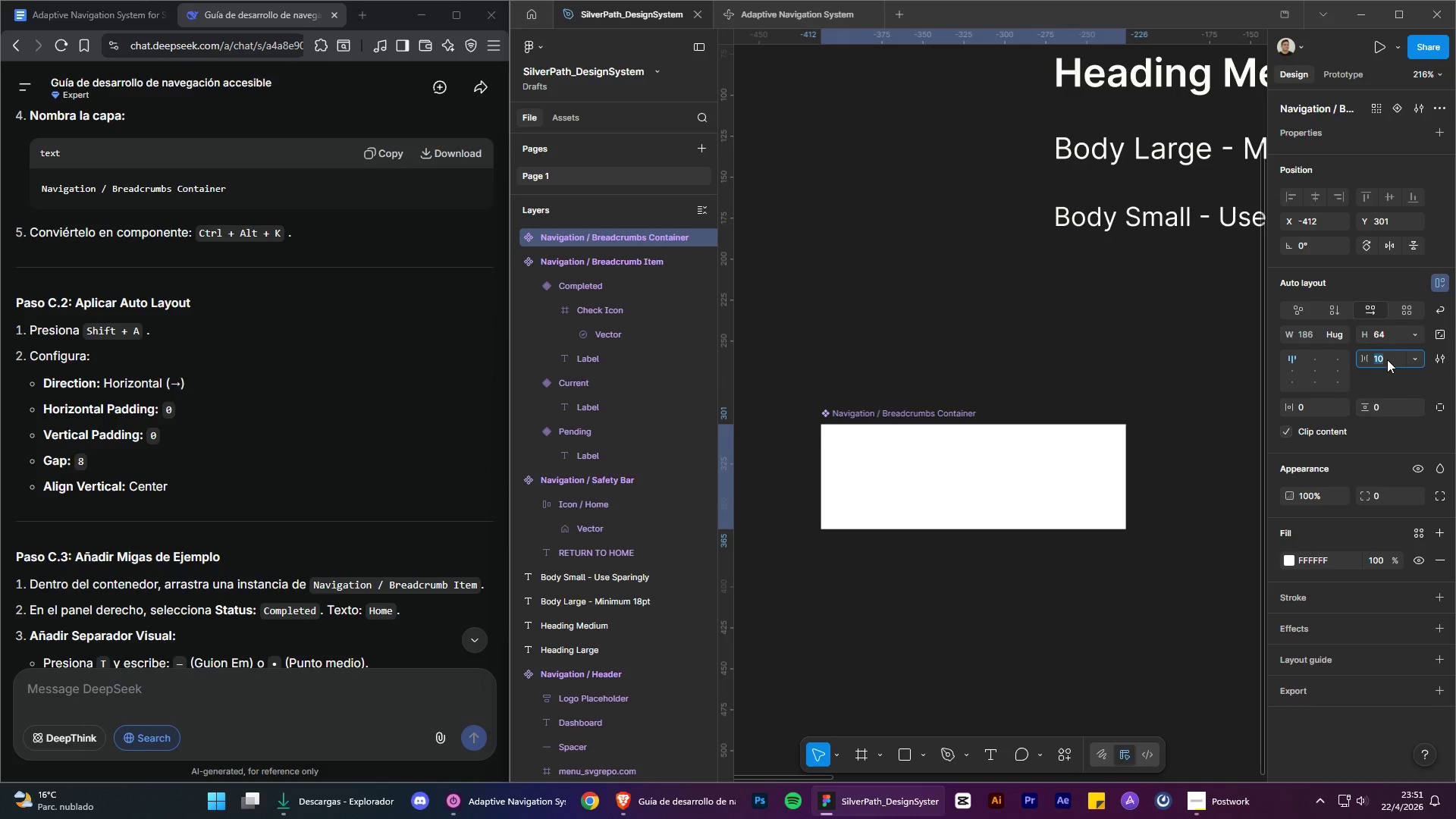 
key(8)
 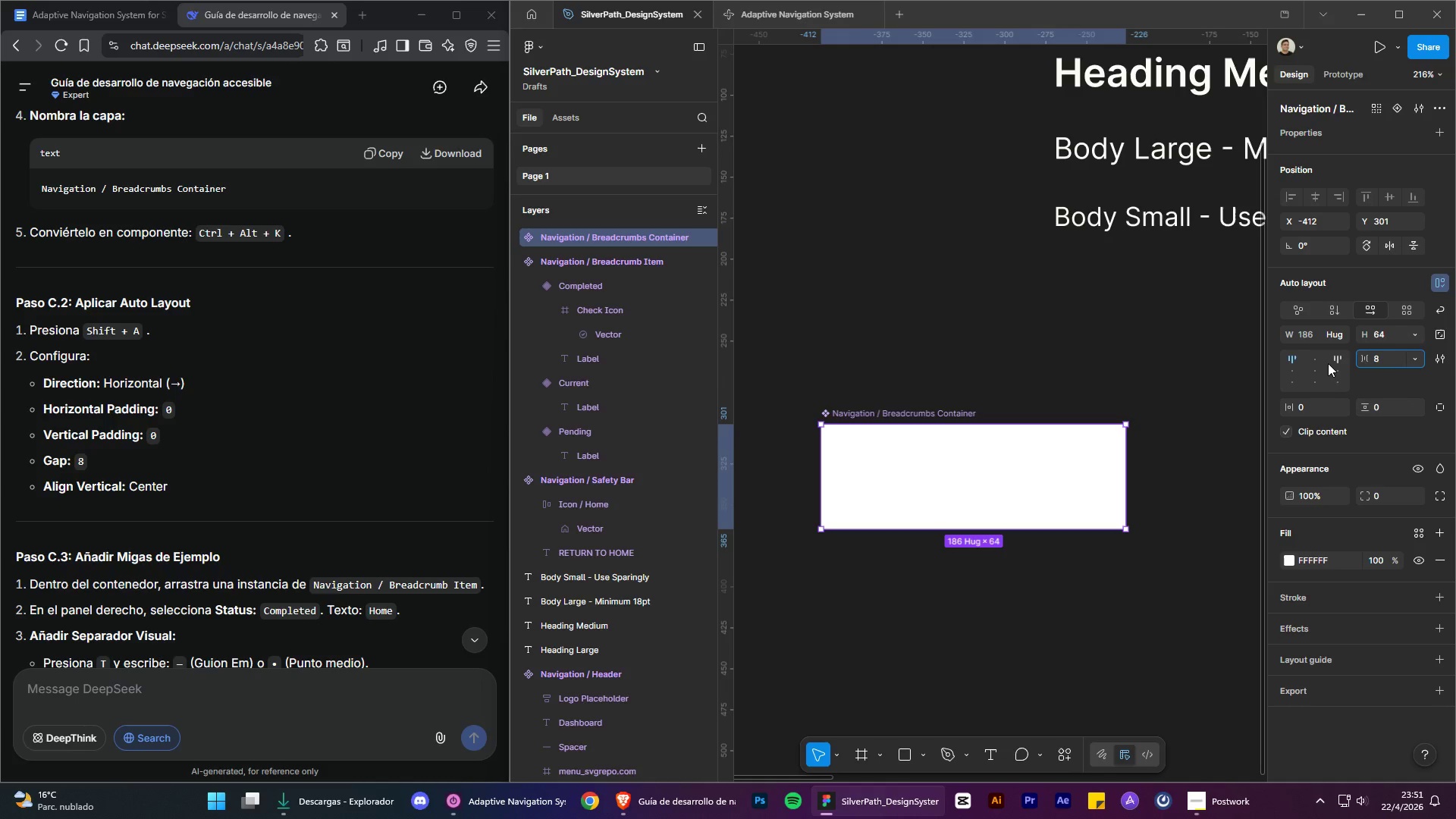 
key(Enter)
 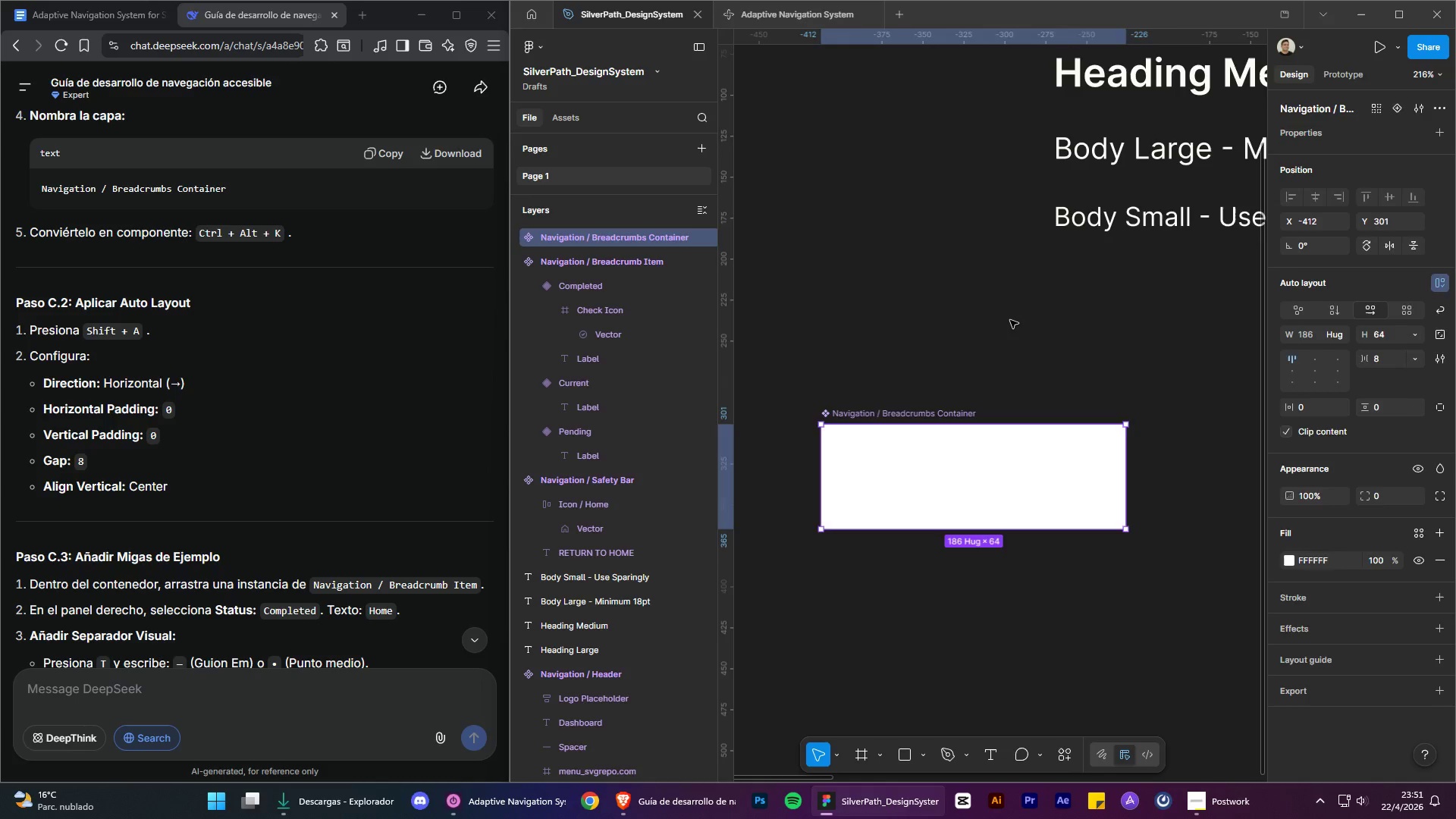 
left_click([1010, 320])
 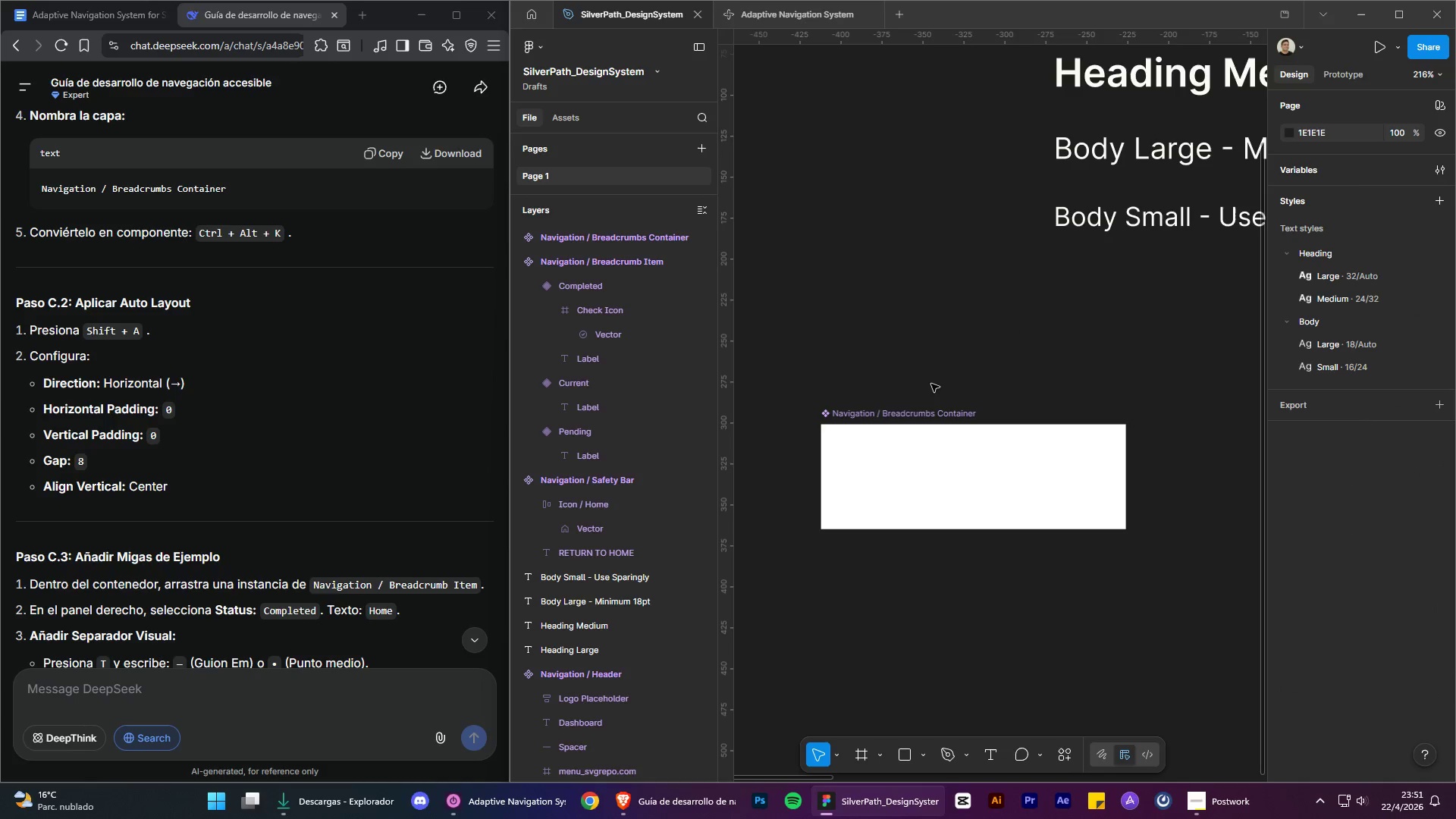 
left_click([927, 419])
 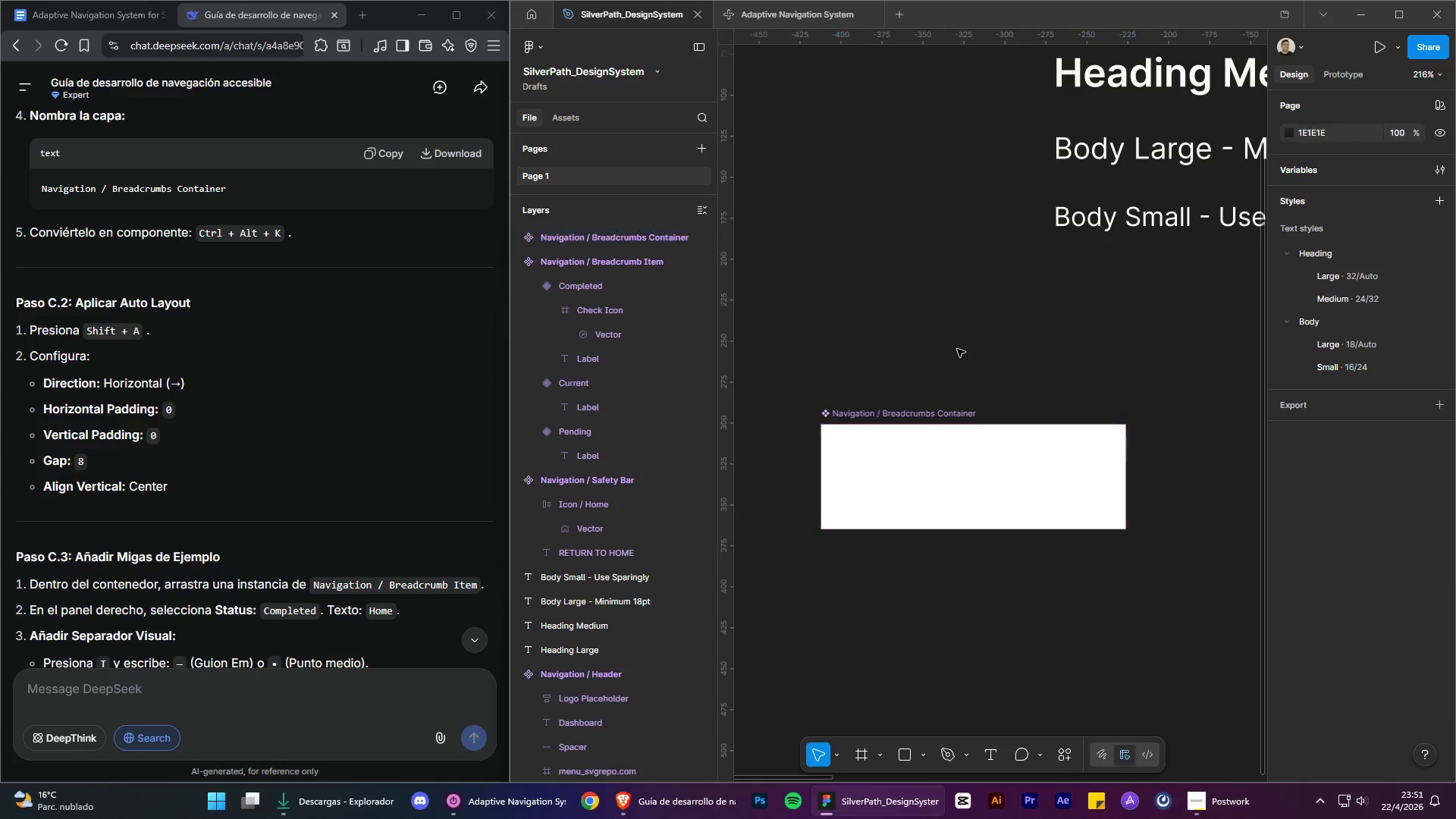 
scroll: coordinate [306, 469], scroll_direction: down, amount: 4.0
 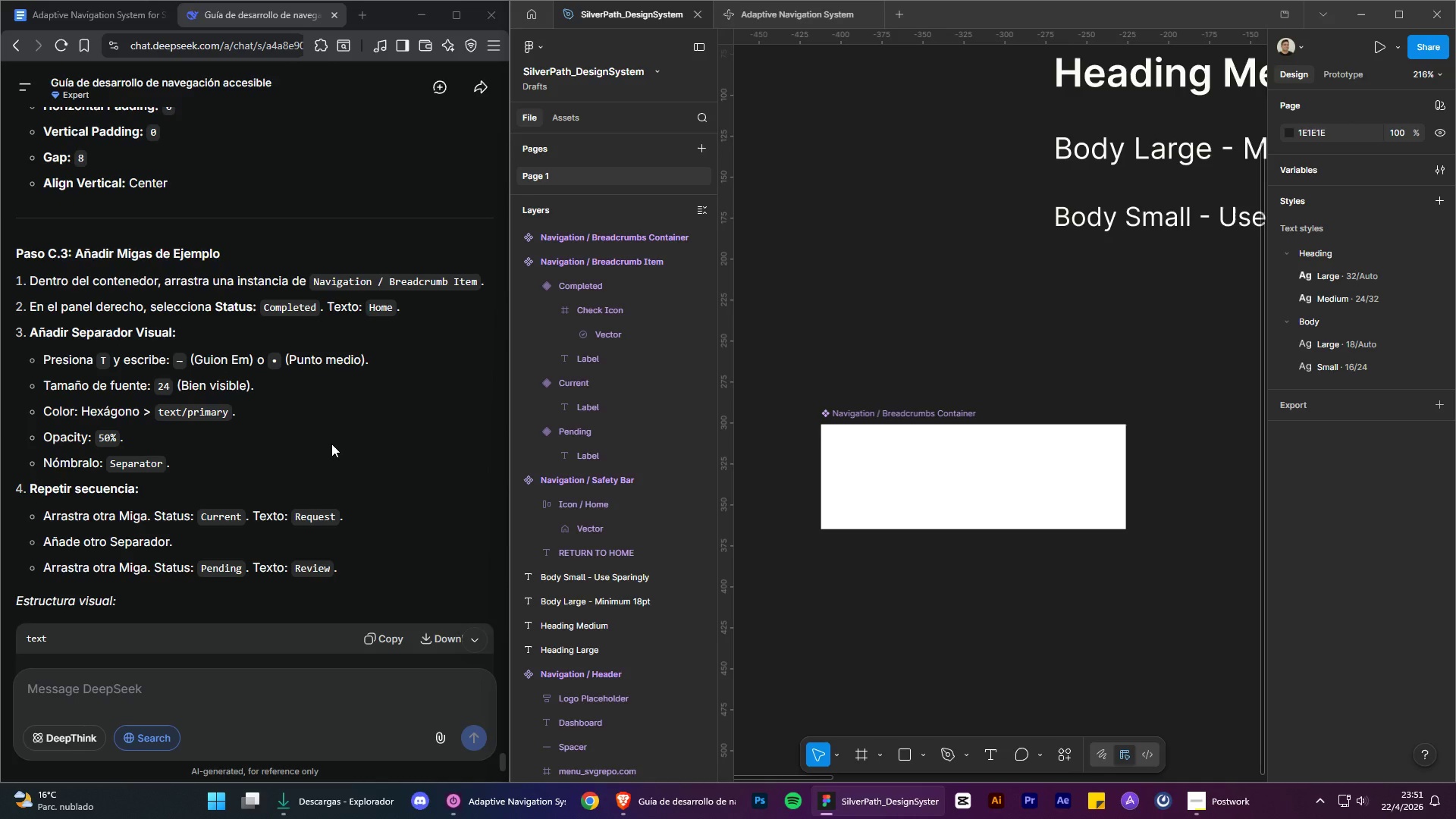 
hold_key(key=ControlLeft, duration=0.95)
hold_key(key=AltLeft, duration=0.91)
scroll: coordinate [329, 426], scroll_direction: down, amount: 1.0
 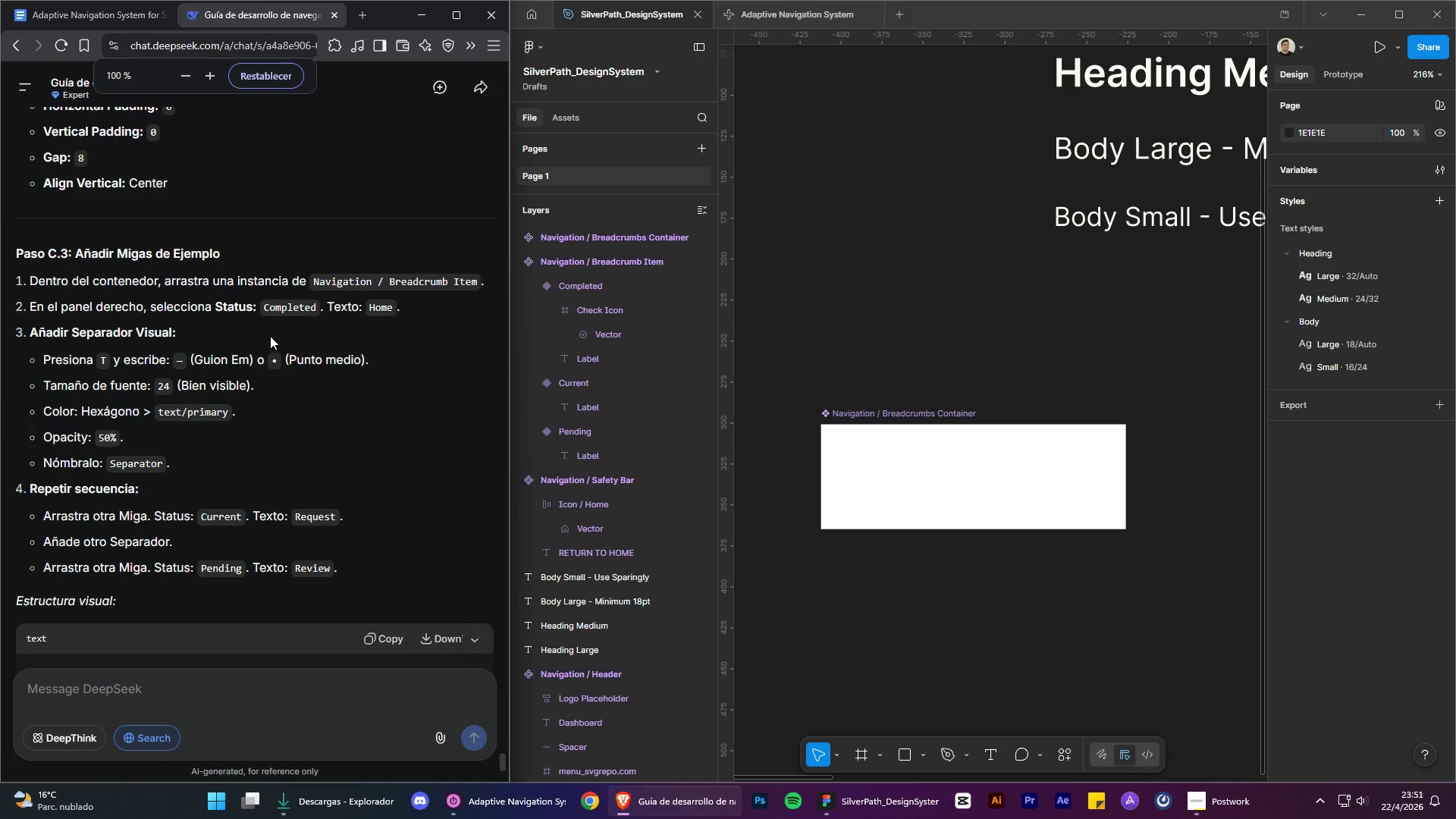 
wait(8.04)
 